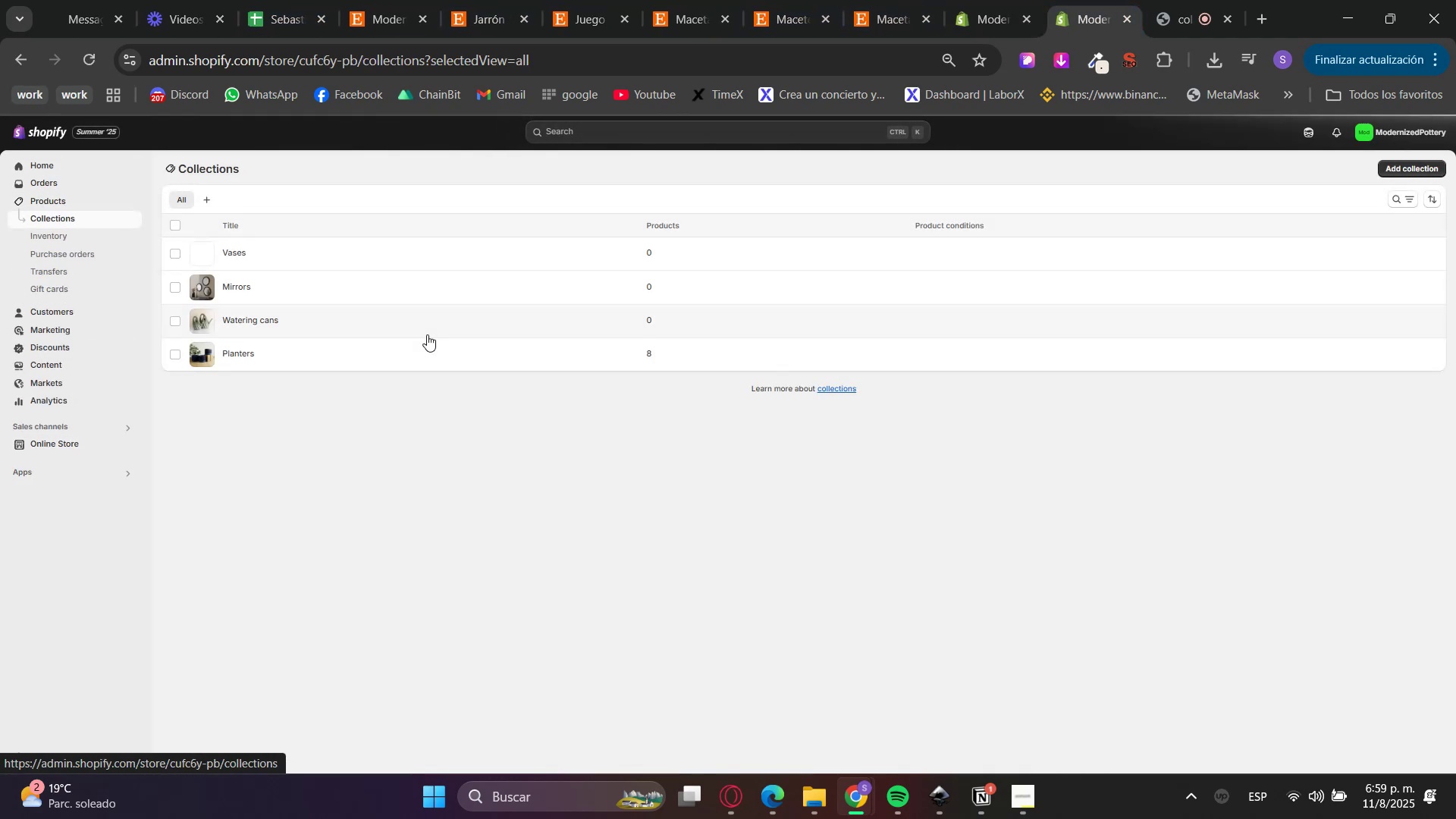 
left_click_drag(start_coordinate=[372, 428], to_coordinate=[219, 253])
 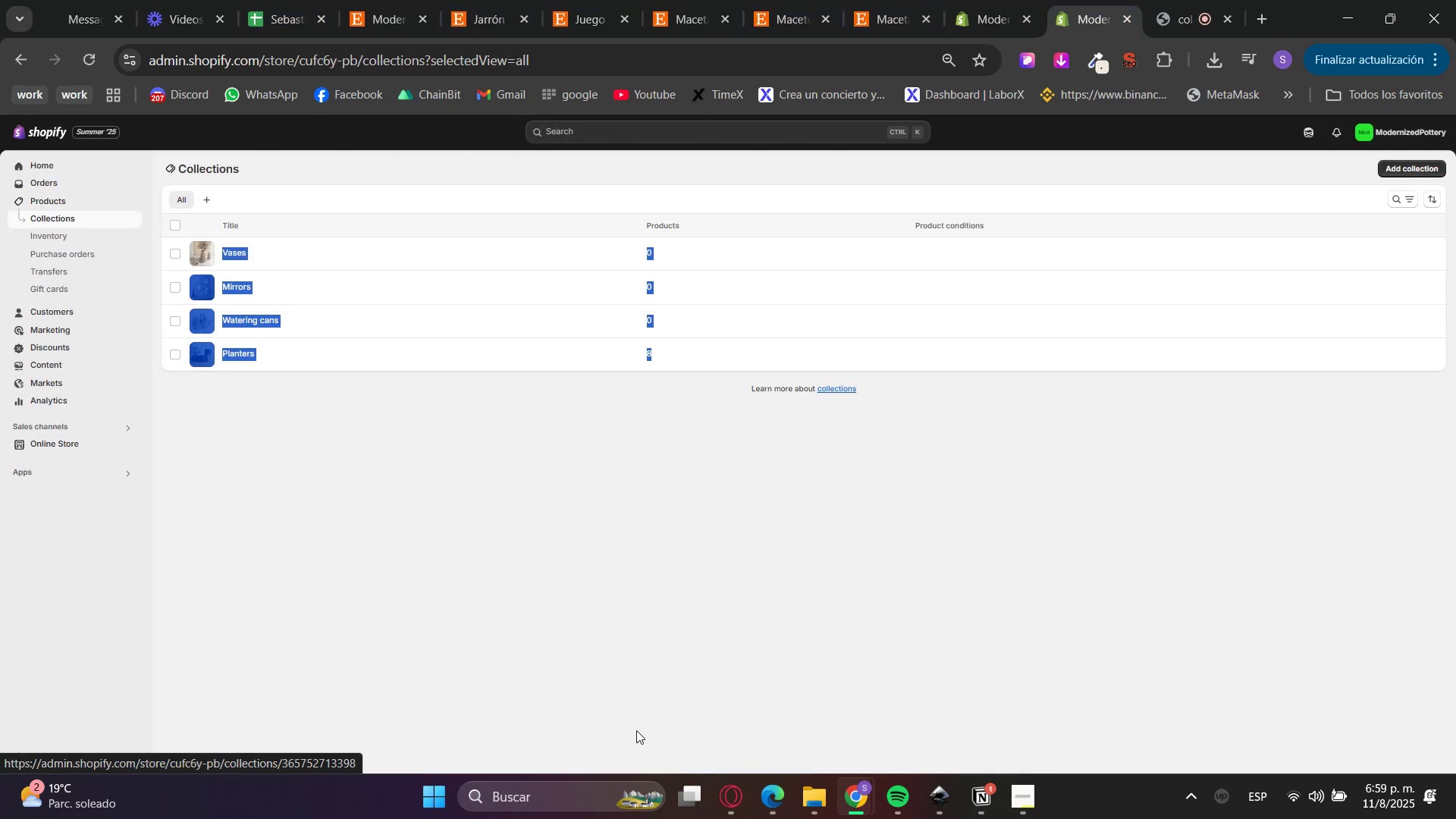 
key(Control+C)
 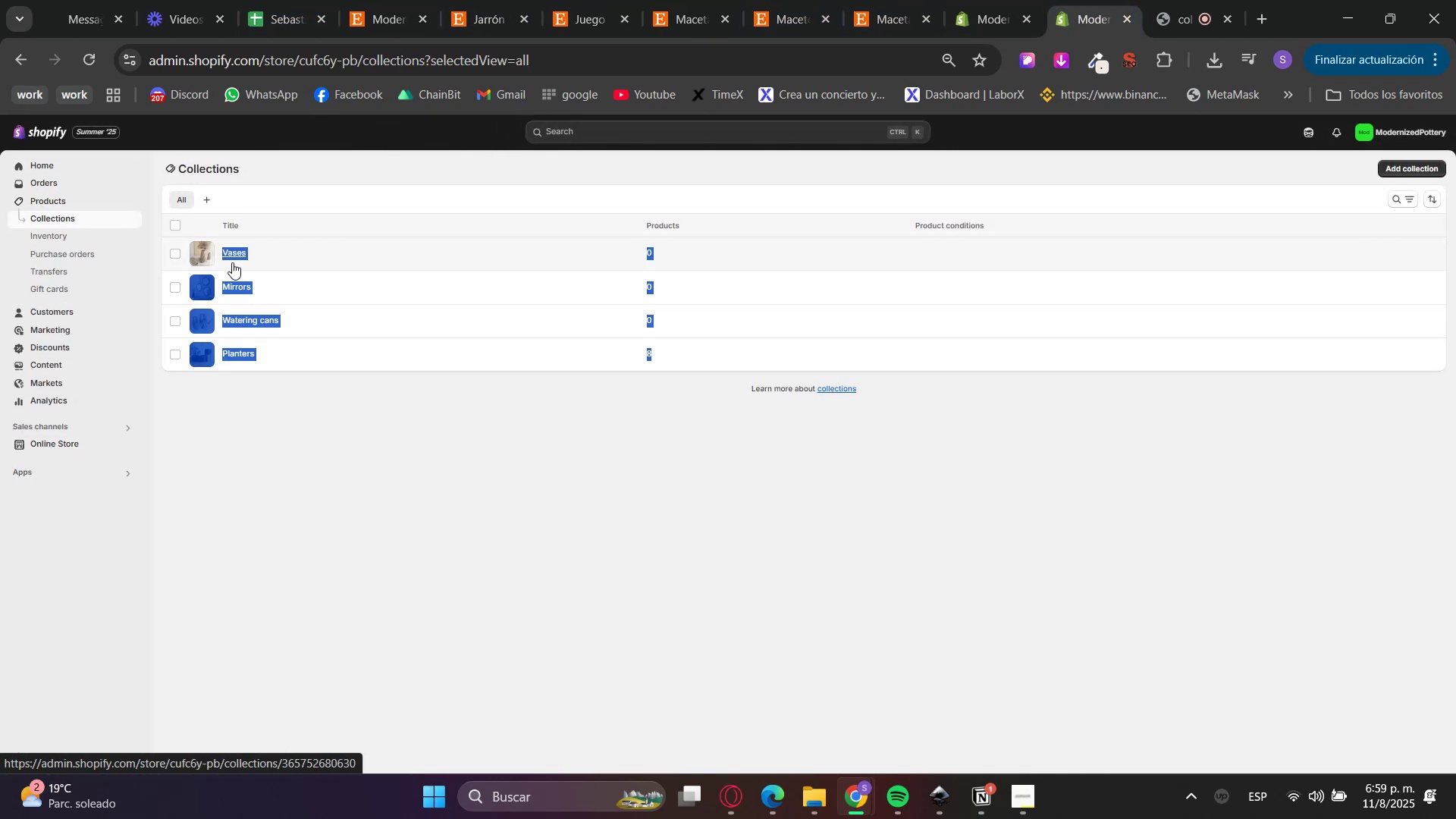 
key(Control+C)
 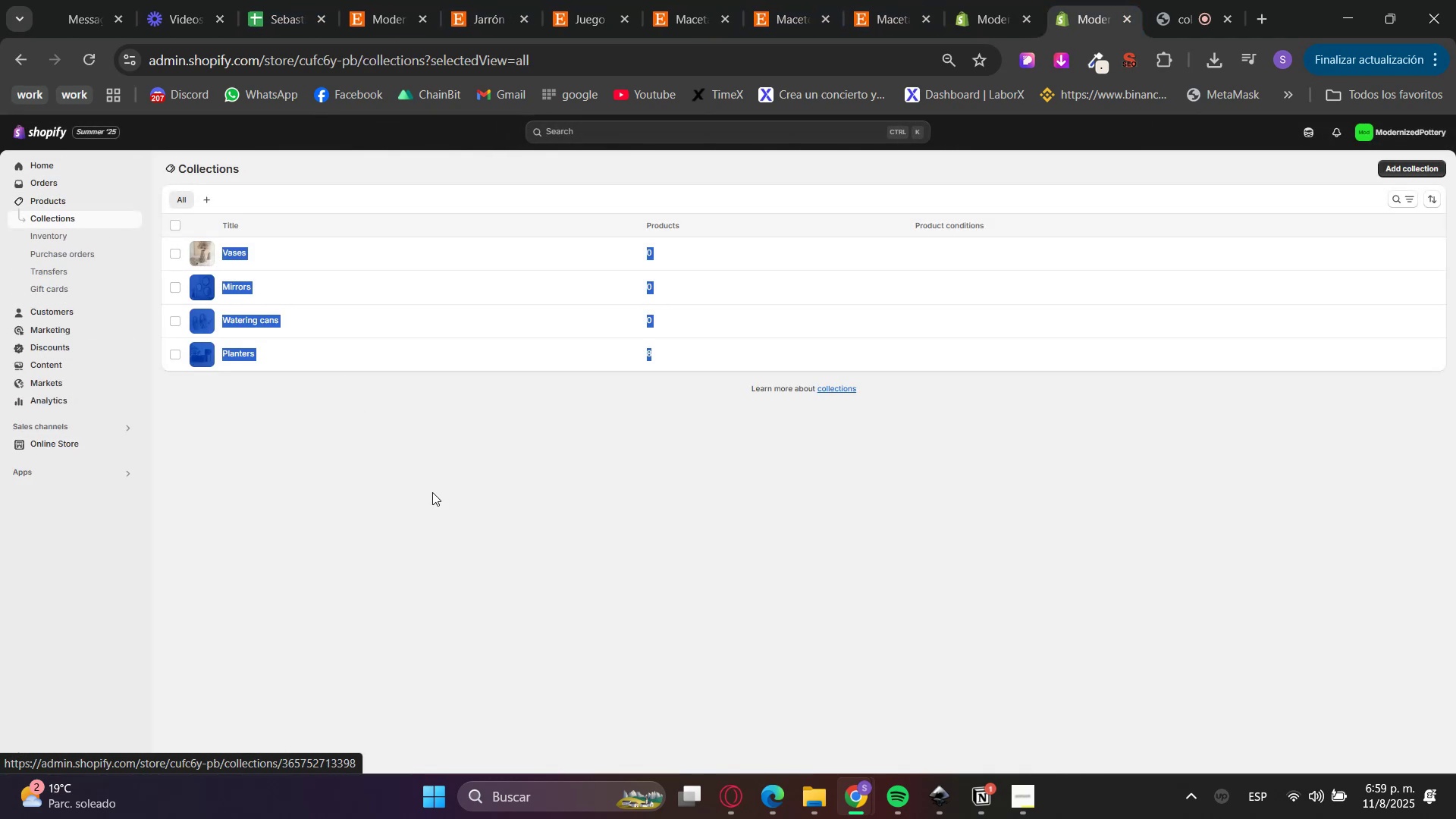 
key(Control+C)
 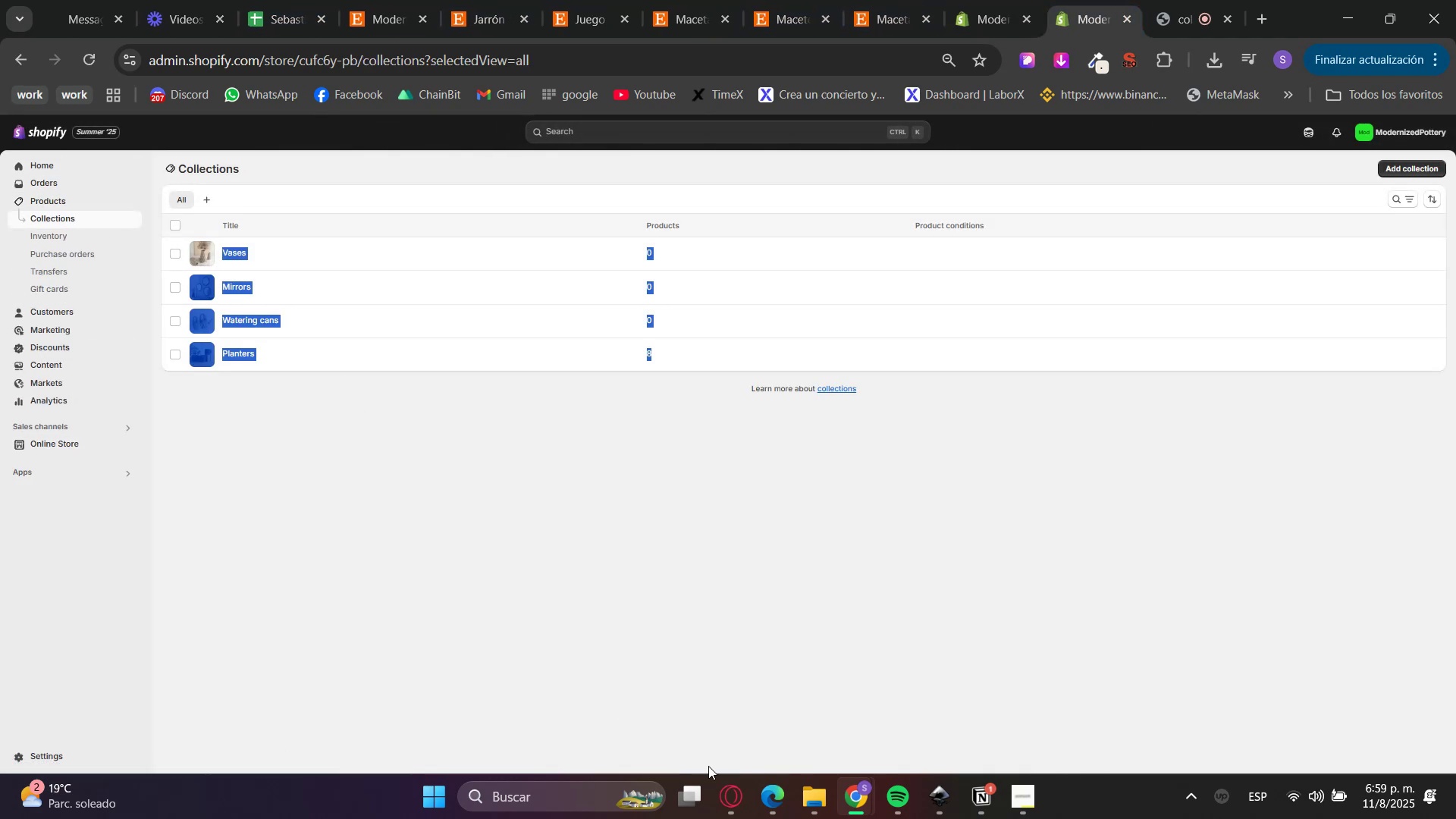 
left_click([730, 802])
 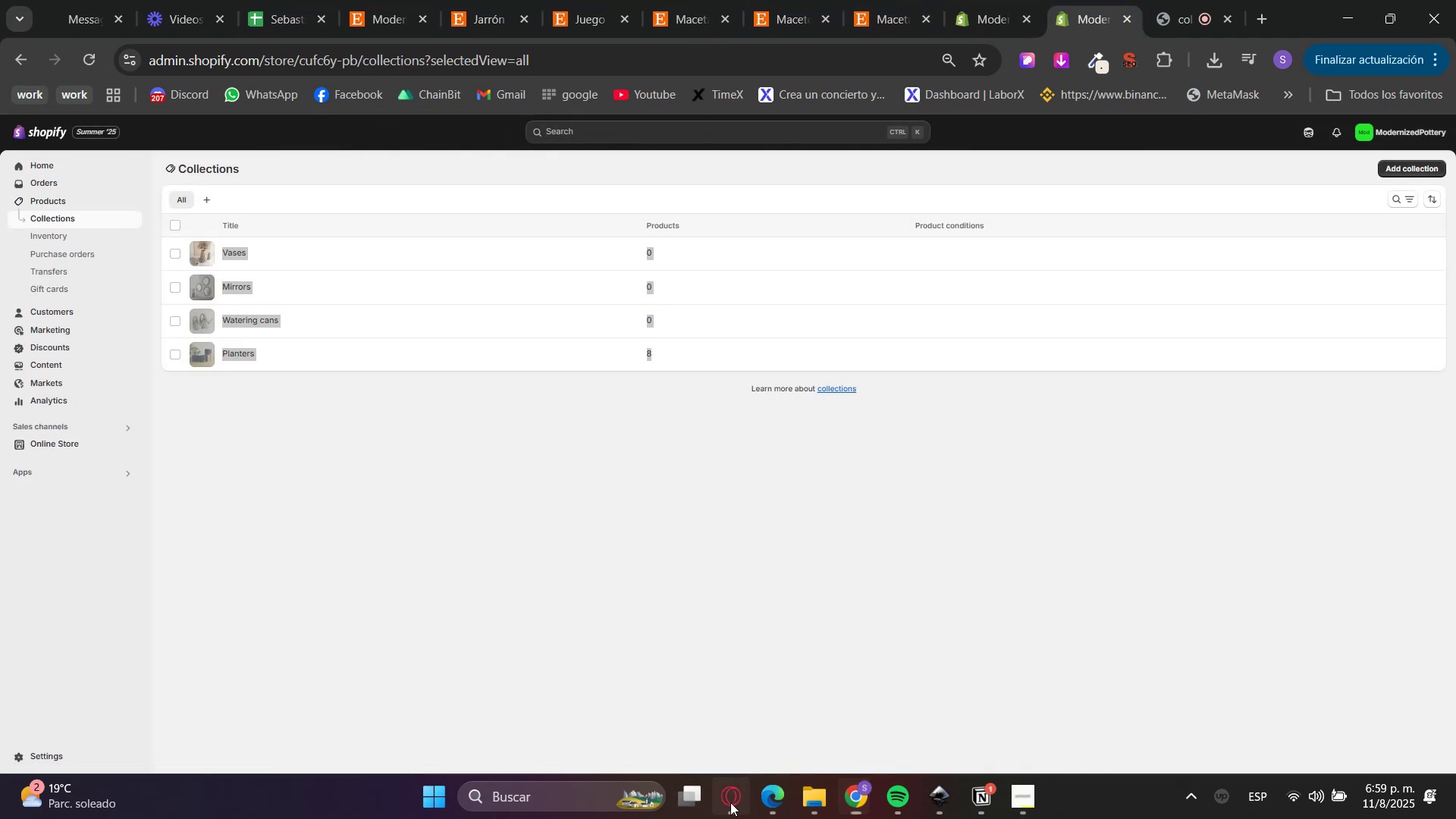 
key(Control+ControlLeft)
 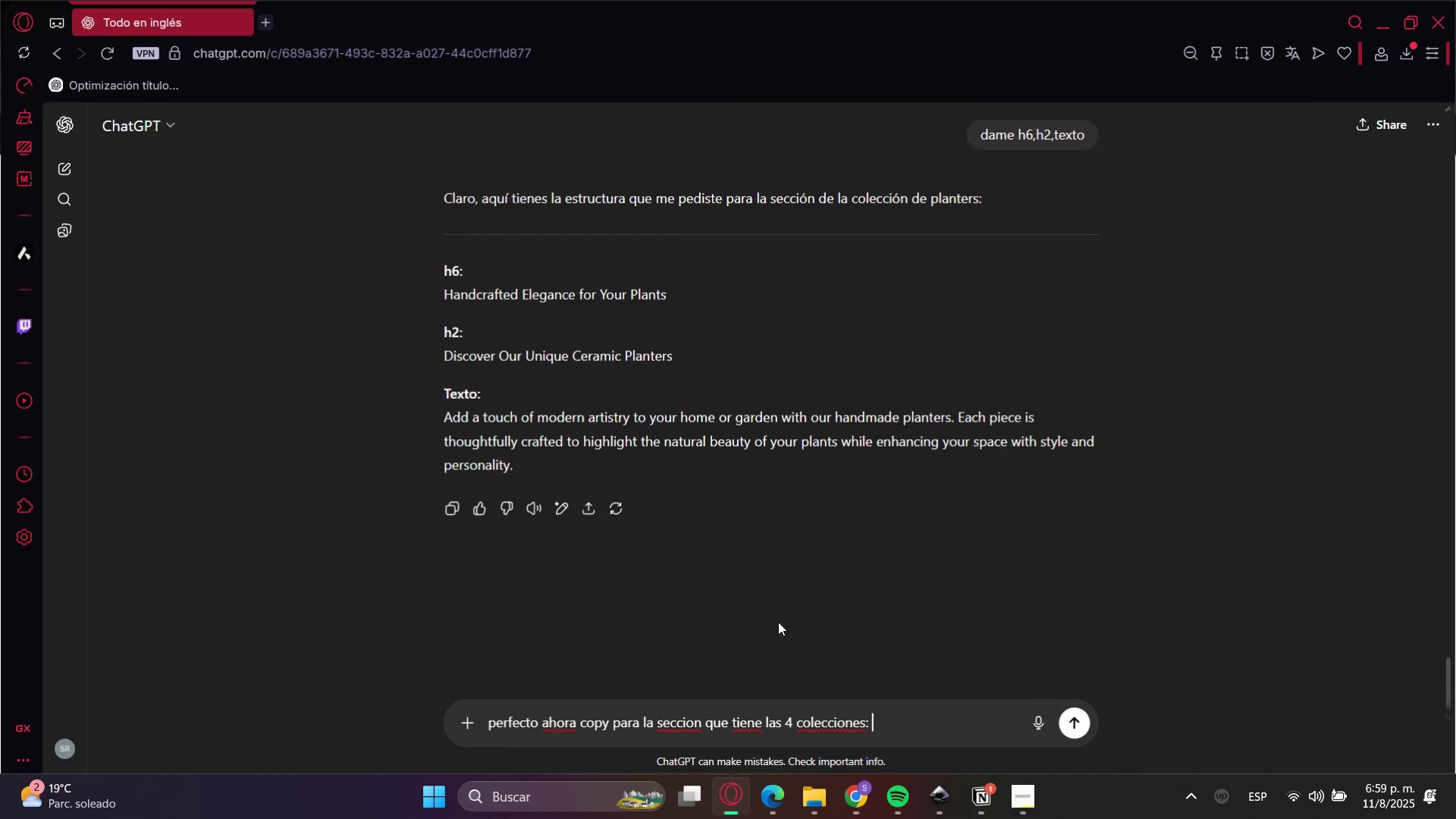 
key(Control+V)
 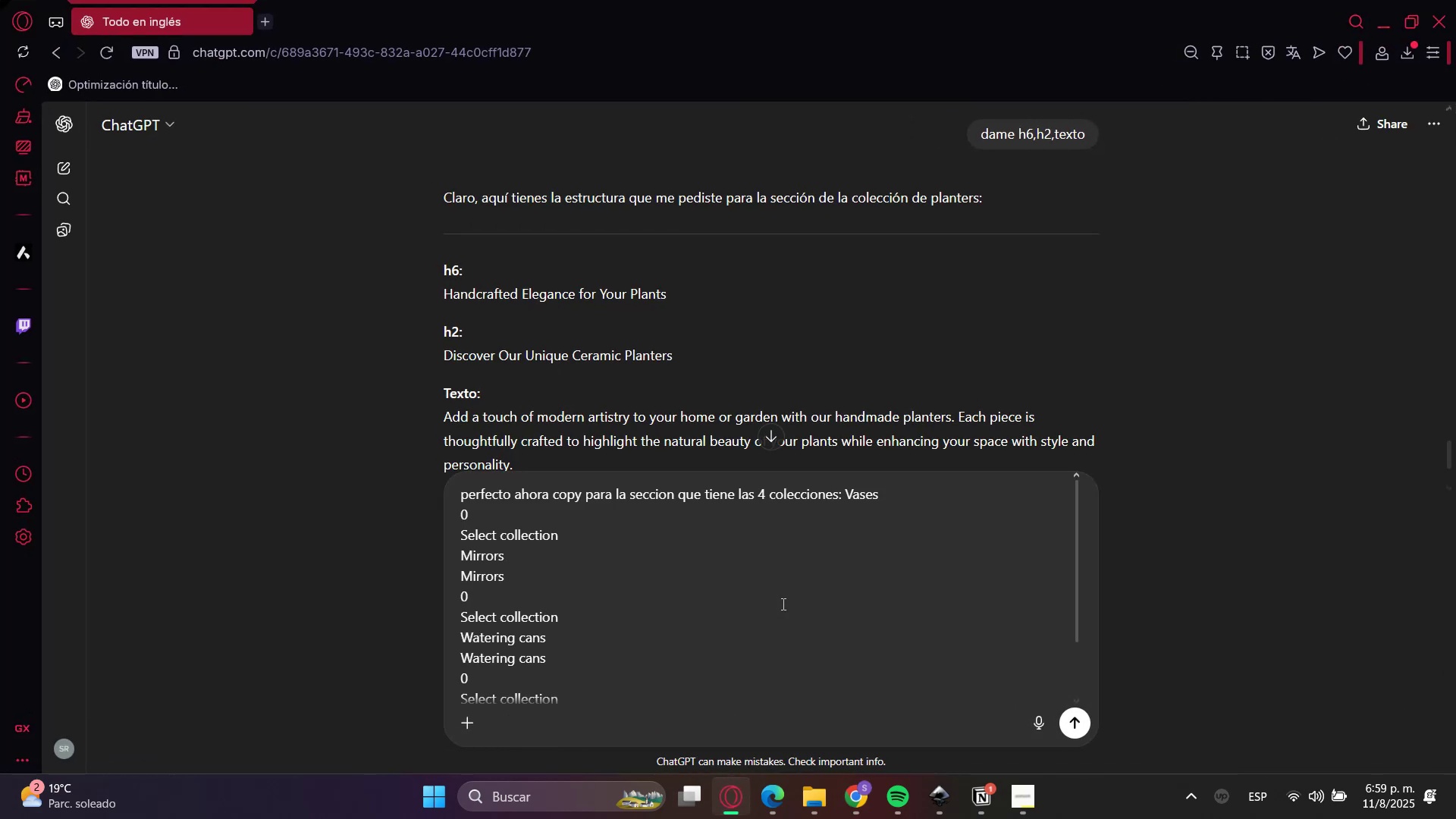 
key(Enter)
 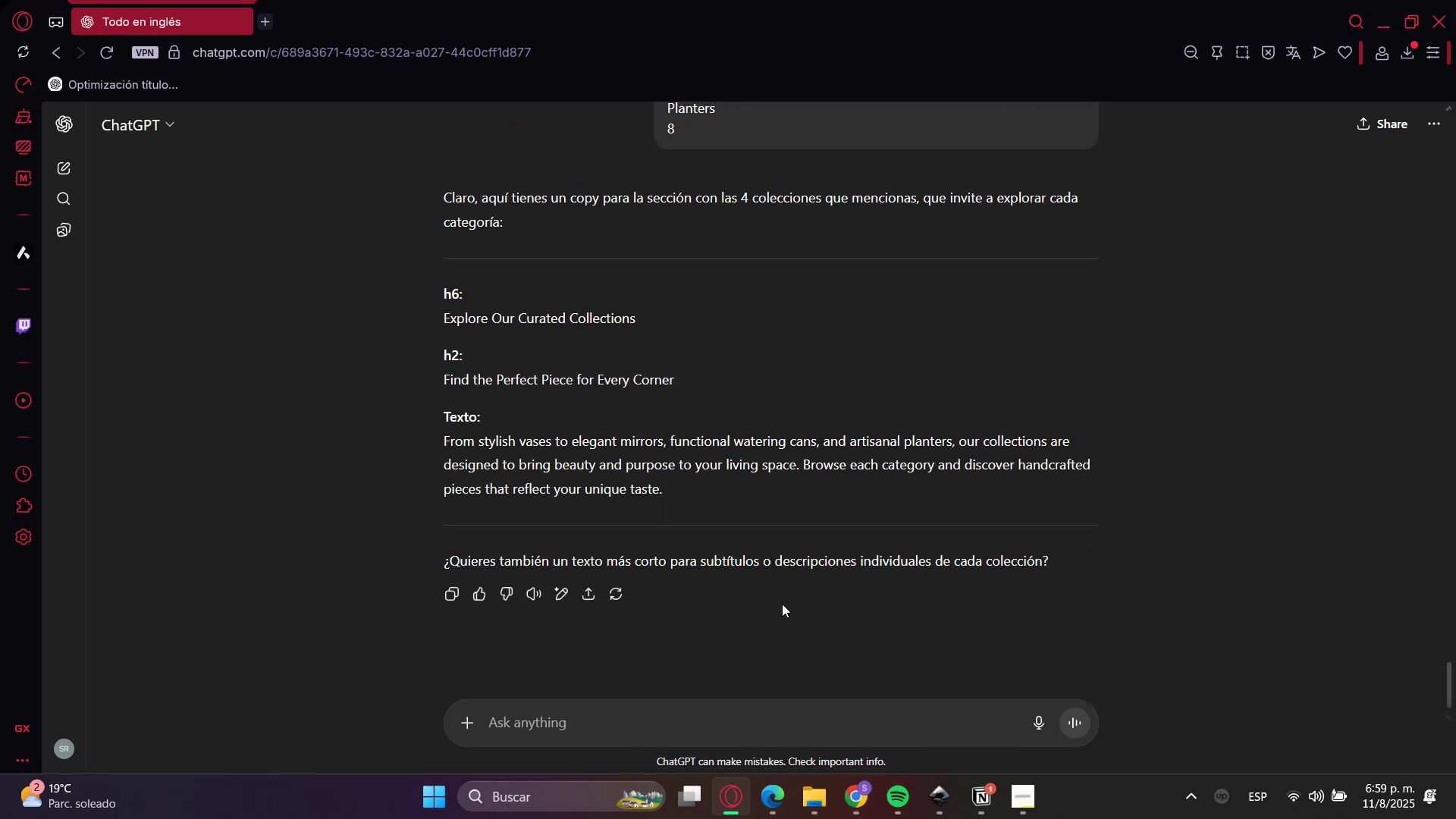 
double_click([583, 310])
 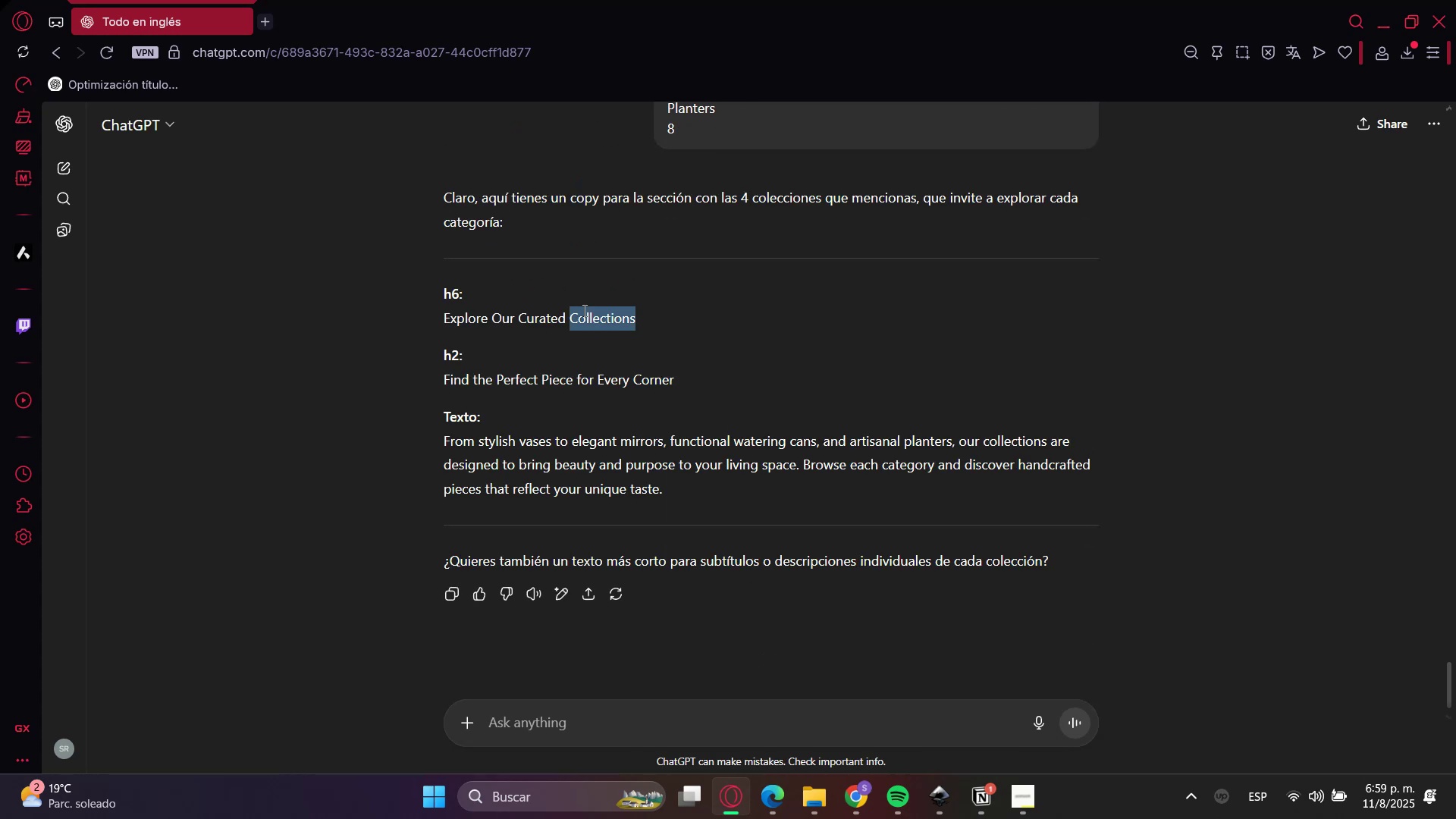 
triple_click([583, 310])
 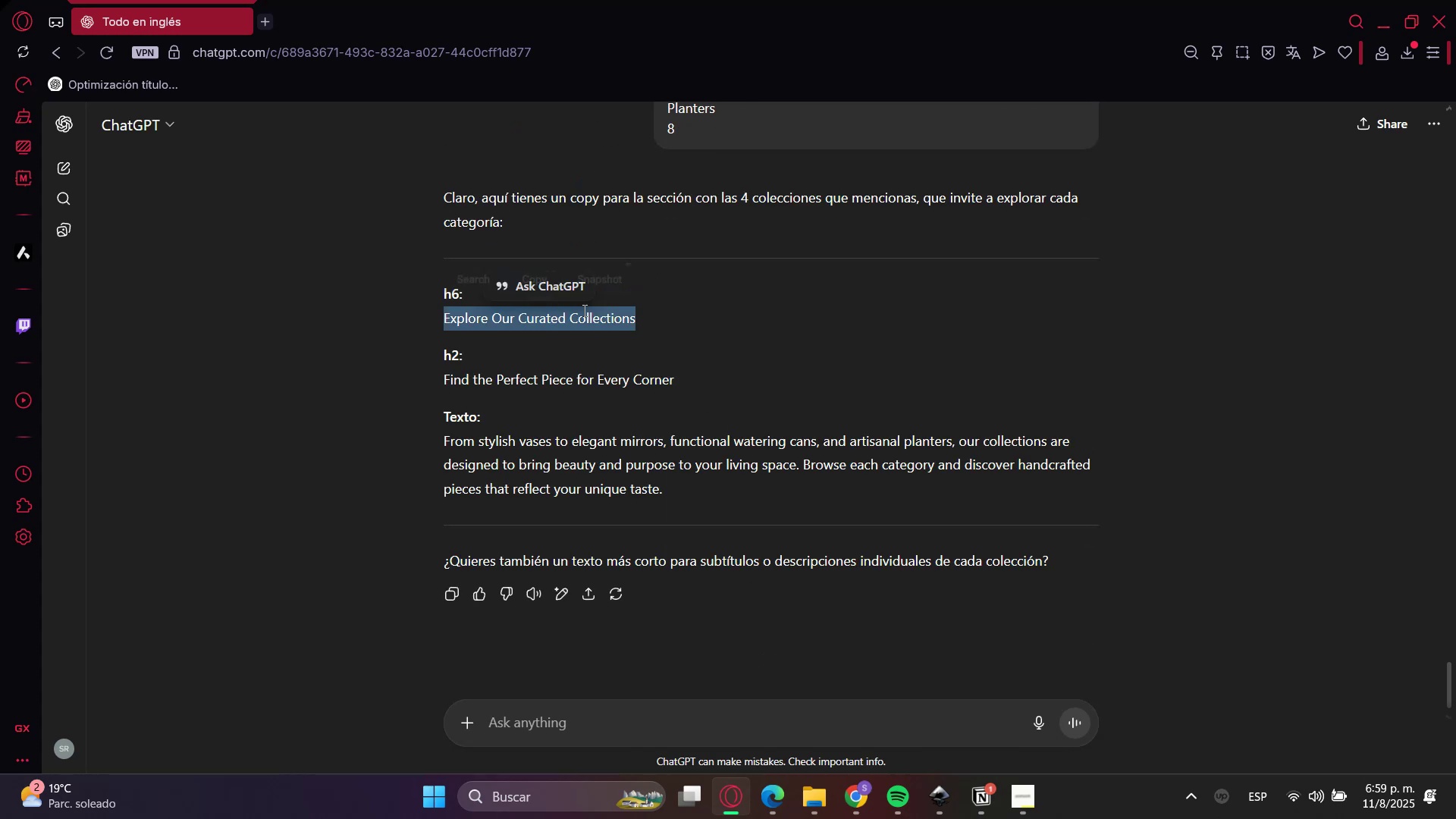 
key(Control+C)
 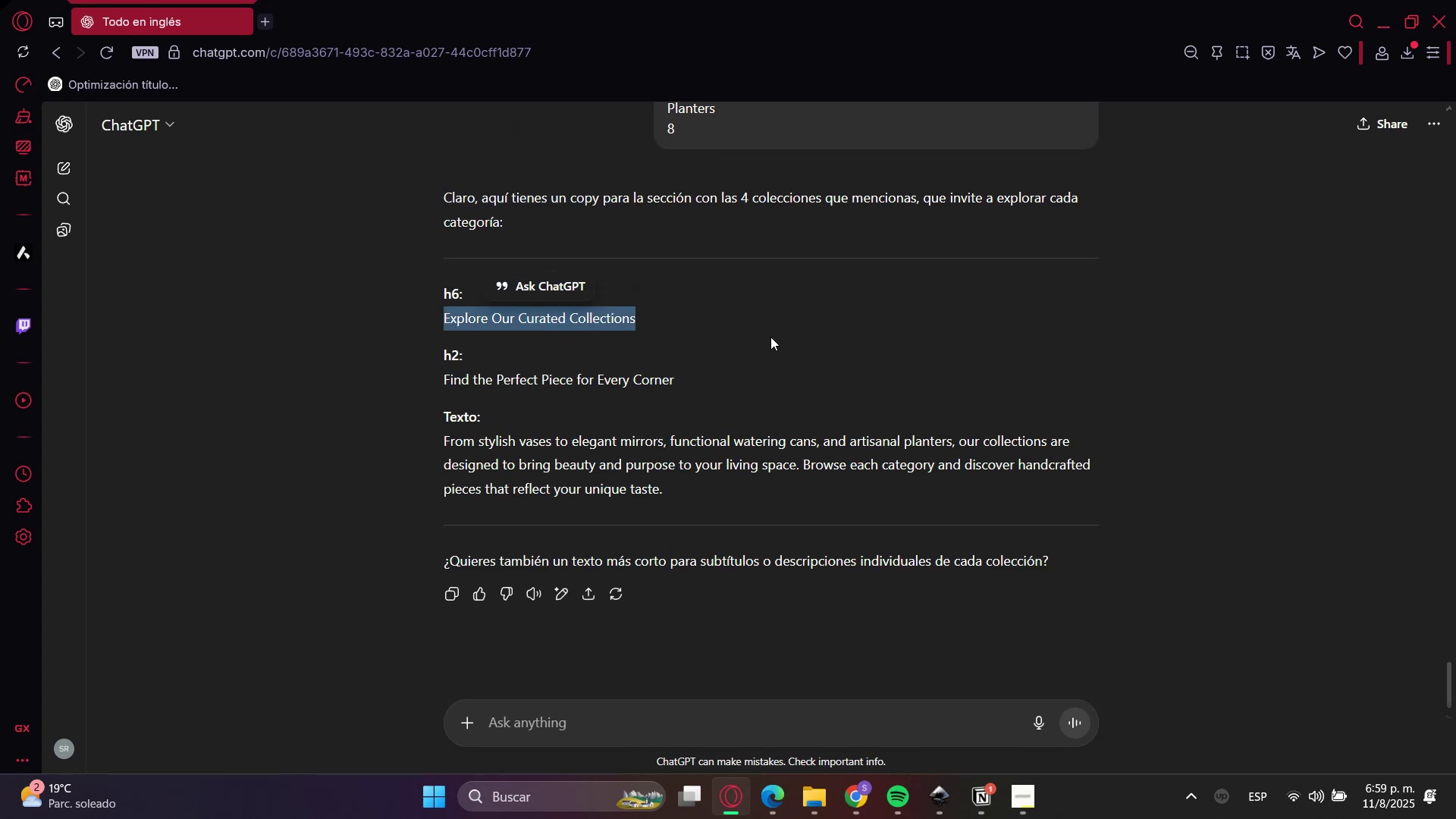 
key(Control+C)
 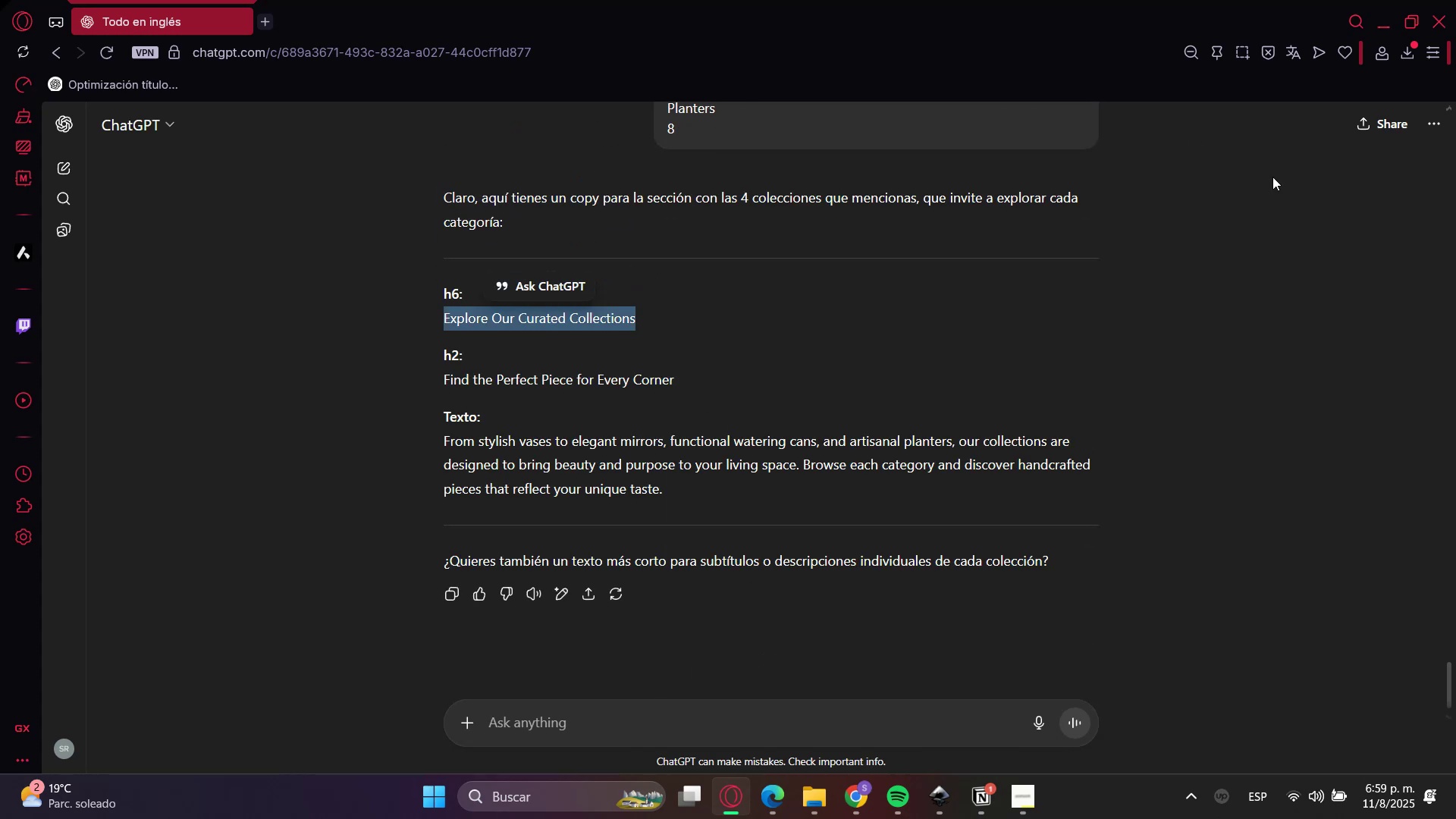 
left_click([797, 736])
 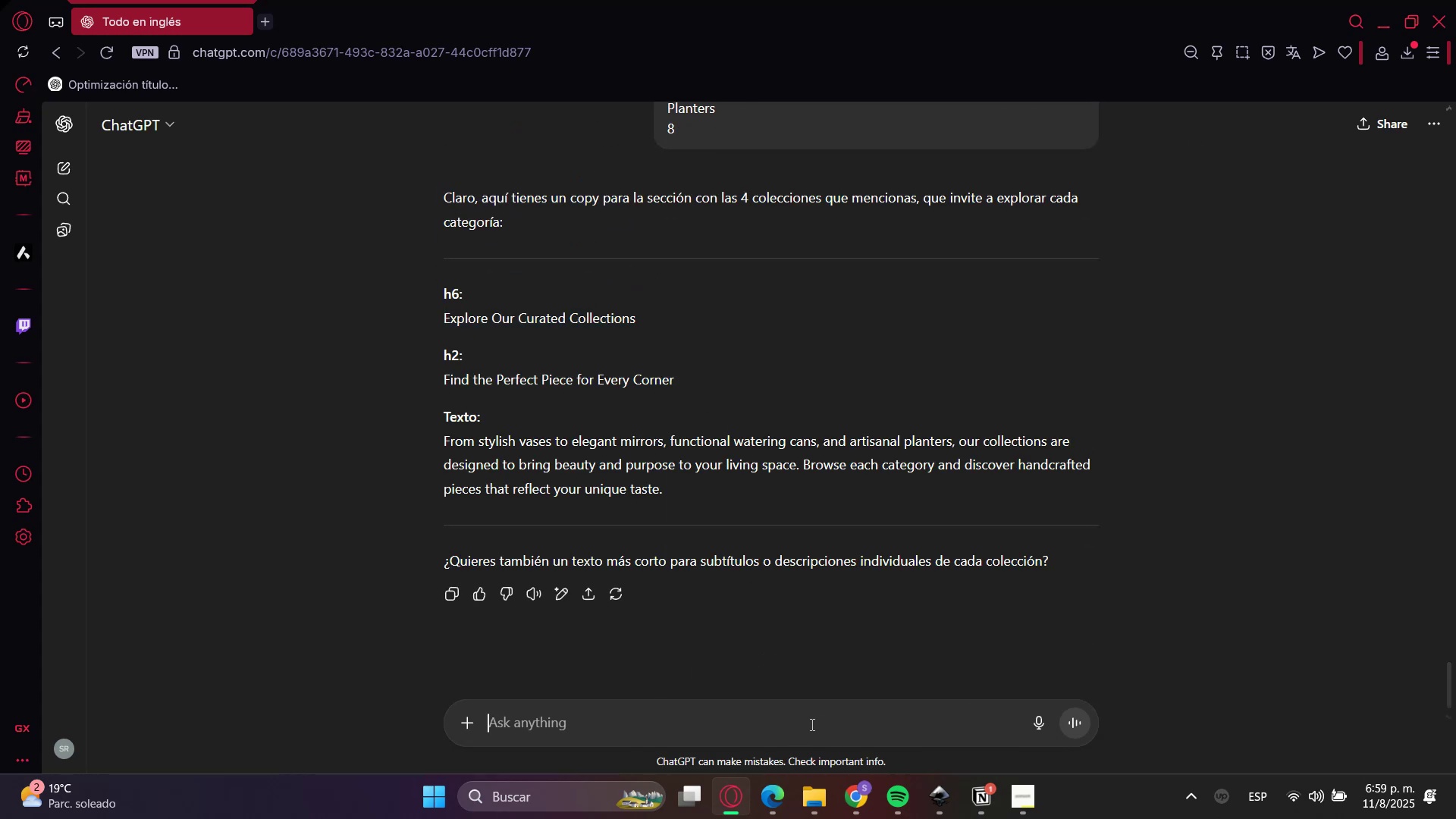 
type(eh2dene)
key(Backspace)
key(Backspace)
type(be se)
key(Backspace)
key(Backspace)
type(tener ago ilutra)
key(Backspace)
key(Backspace)
key(Backspace)
key(Backspace)
key(Backspace)
key(Backspace)
type(que haga alucion )
 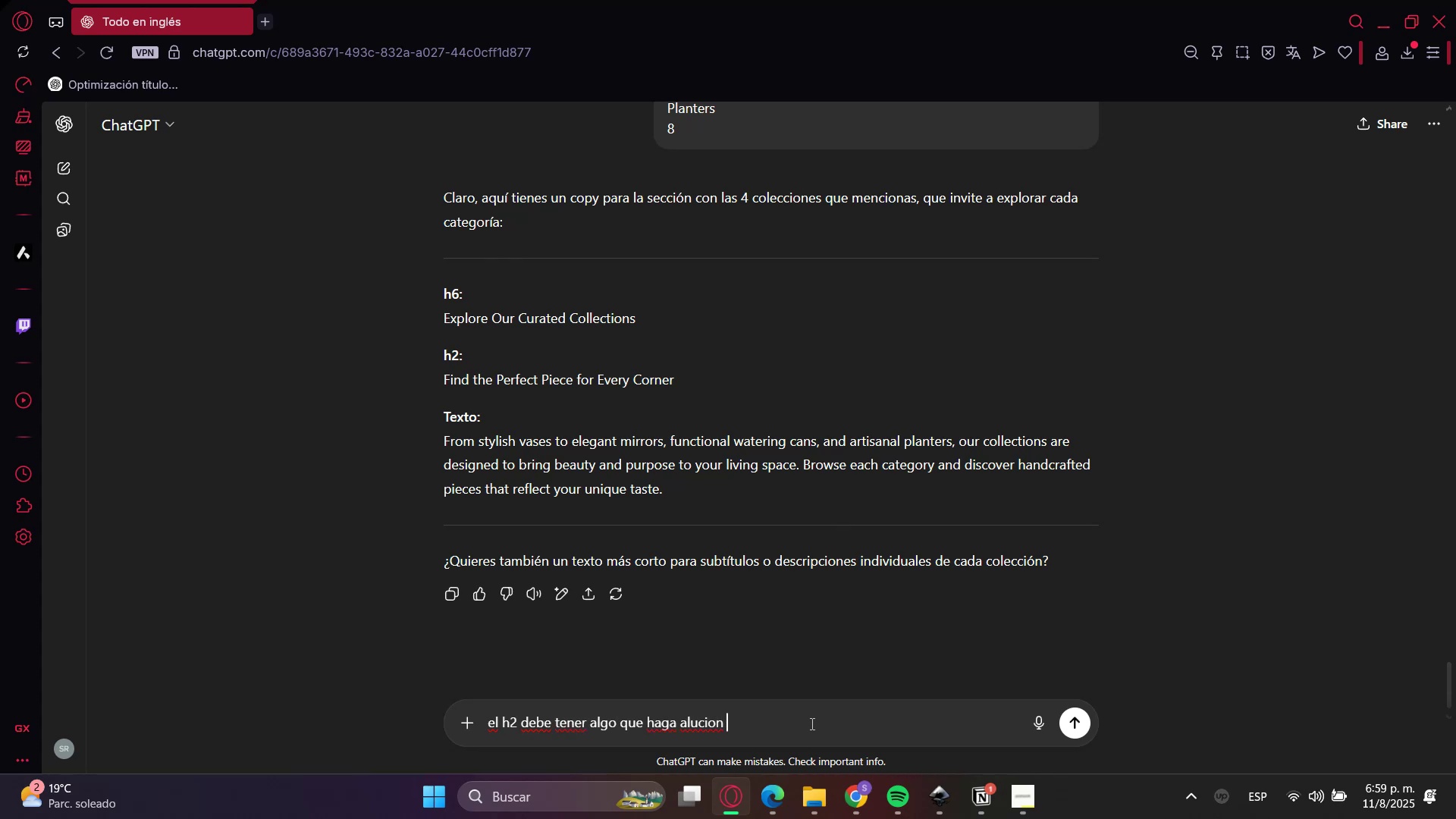 
wait(9.37)
 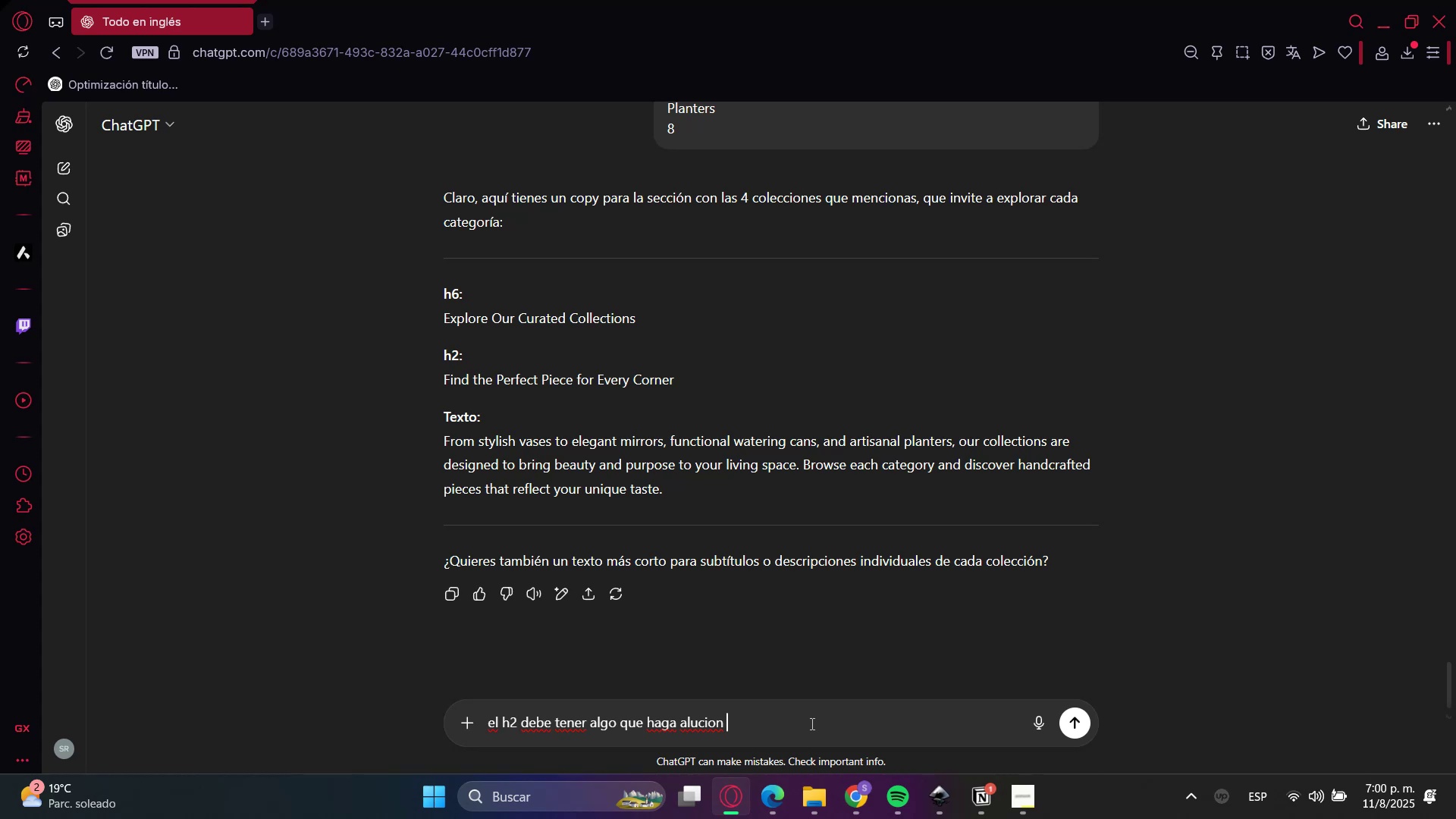 
type(a las colecciones)
 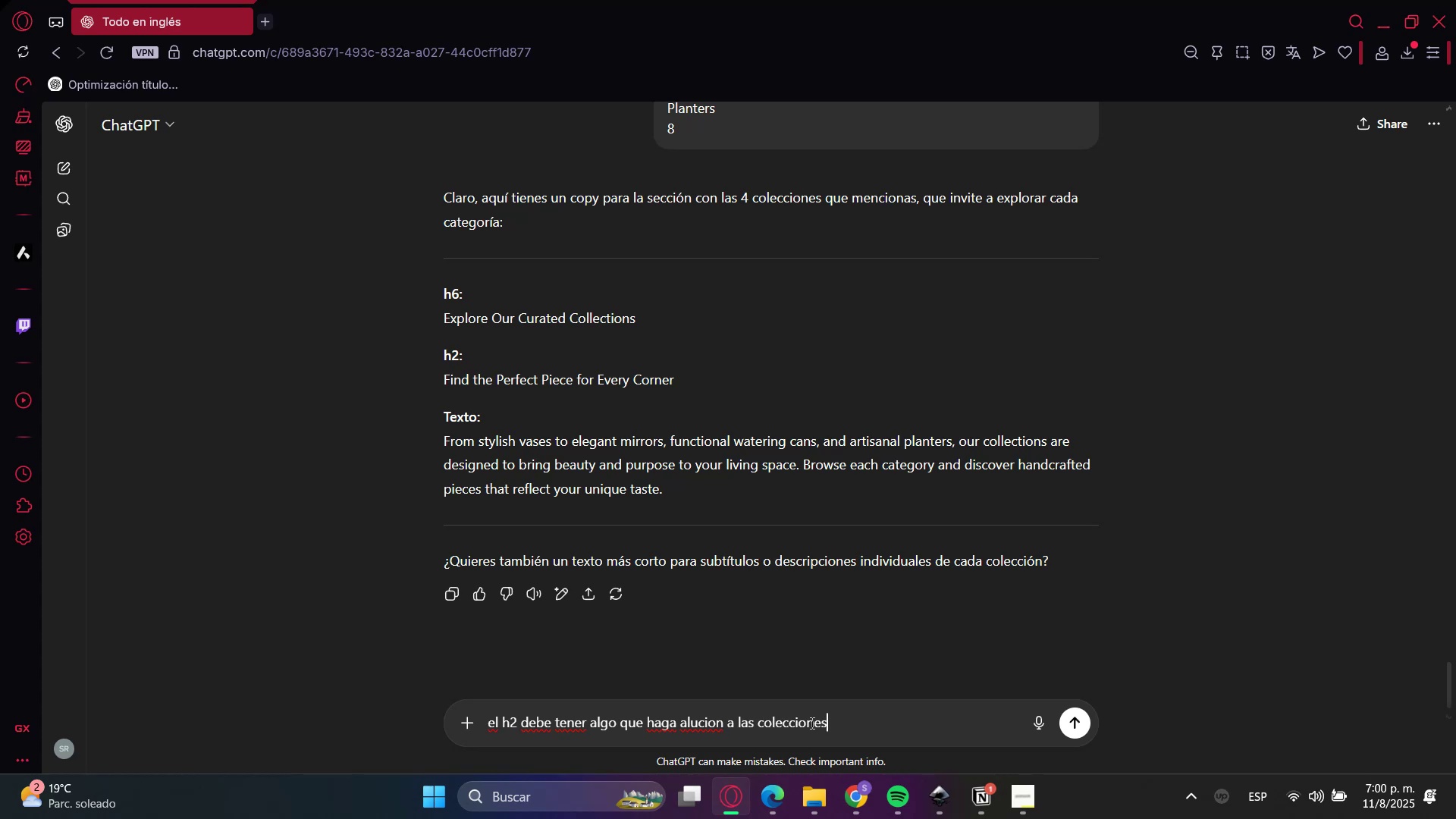 
key(Enter)
 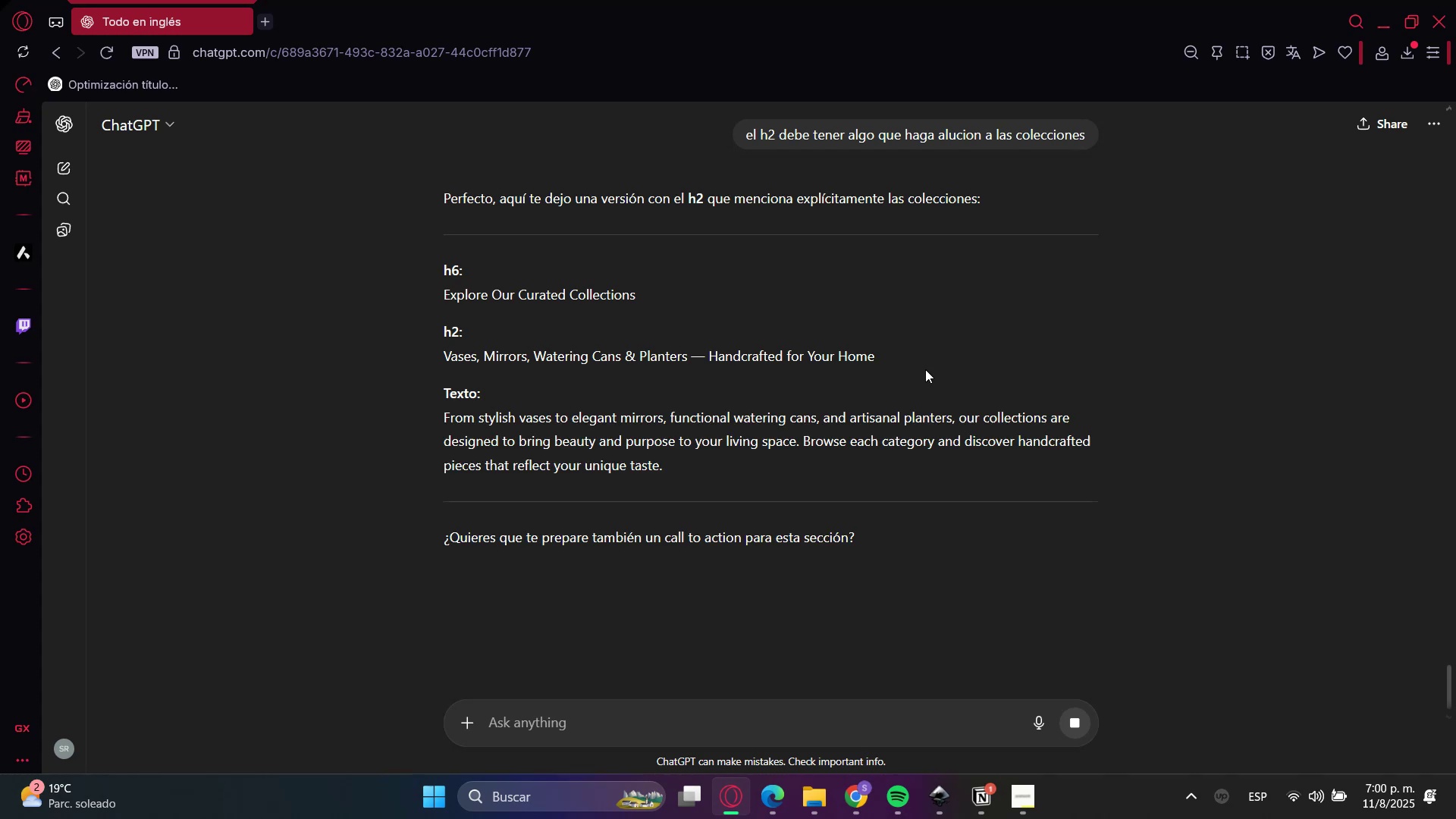 
double_click([452, 357])
 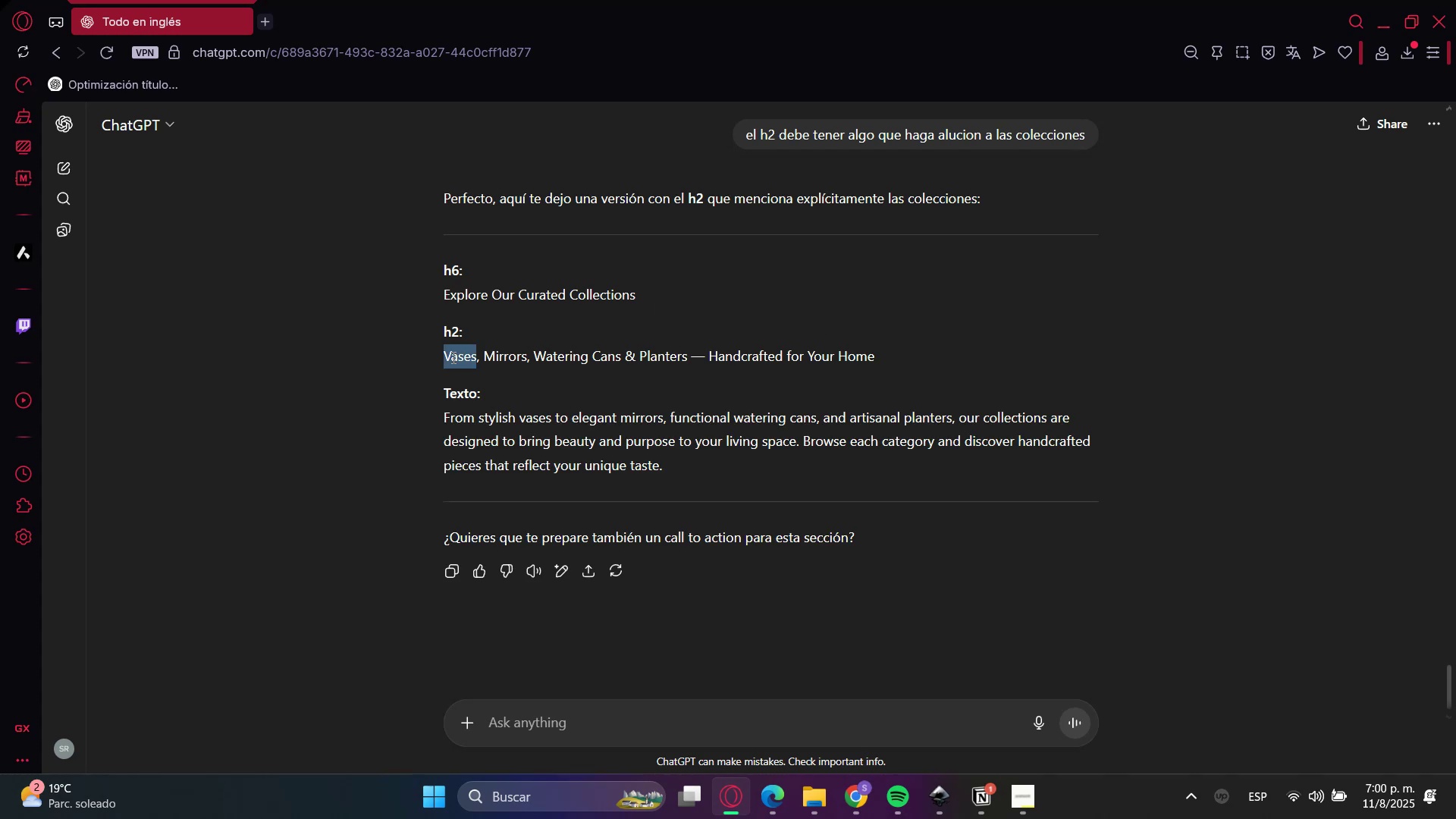 
left_click_drag(start_coordinate=[452, 357], to_coordinate=[632, 331])
 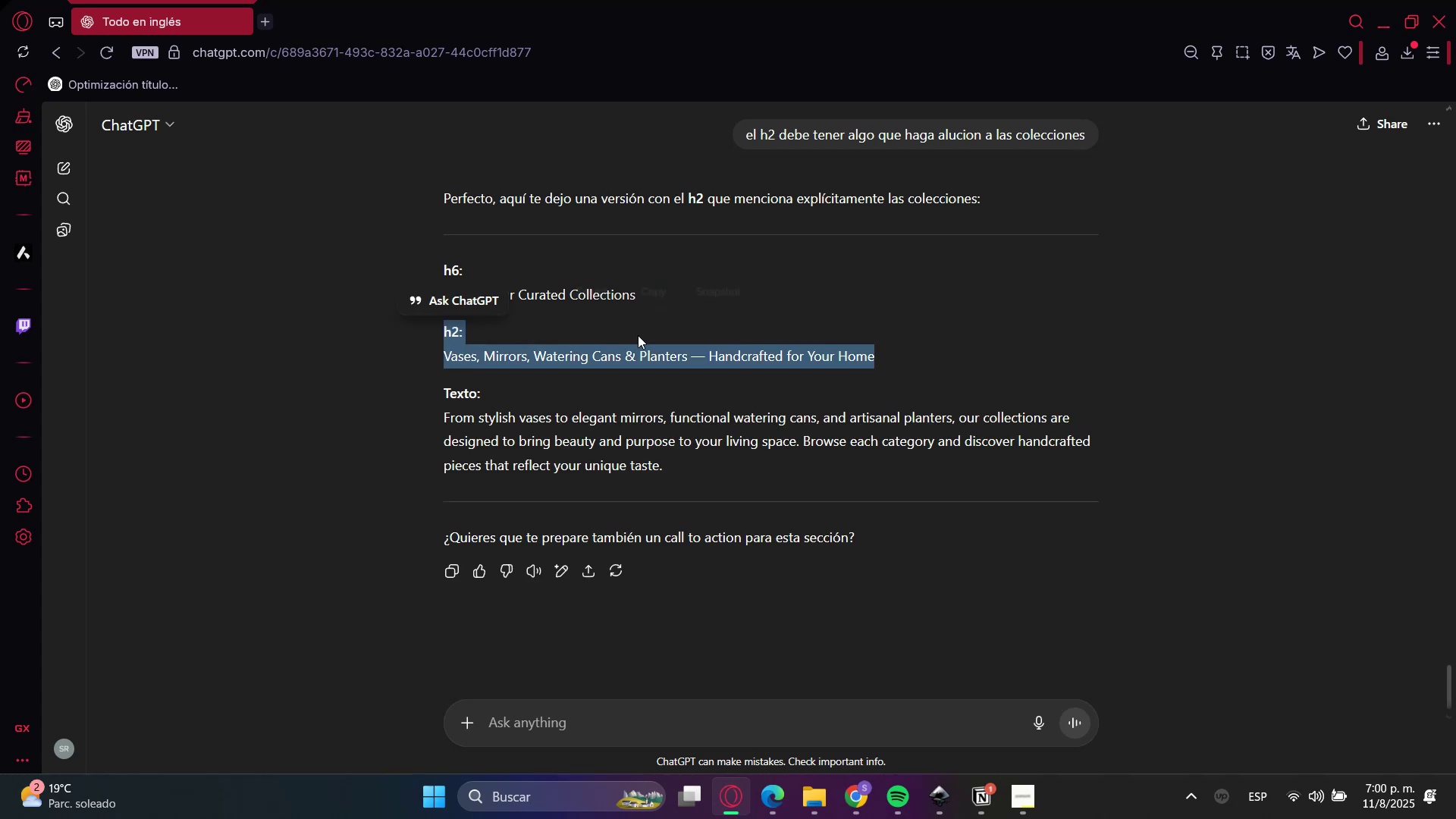 
triple_click([663, 350])
 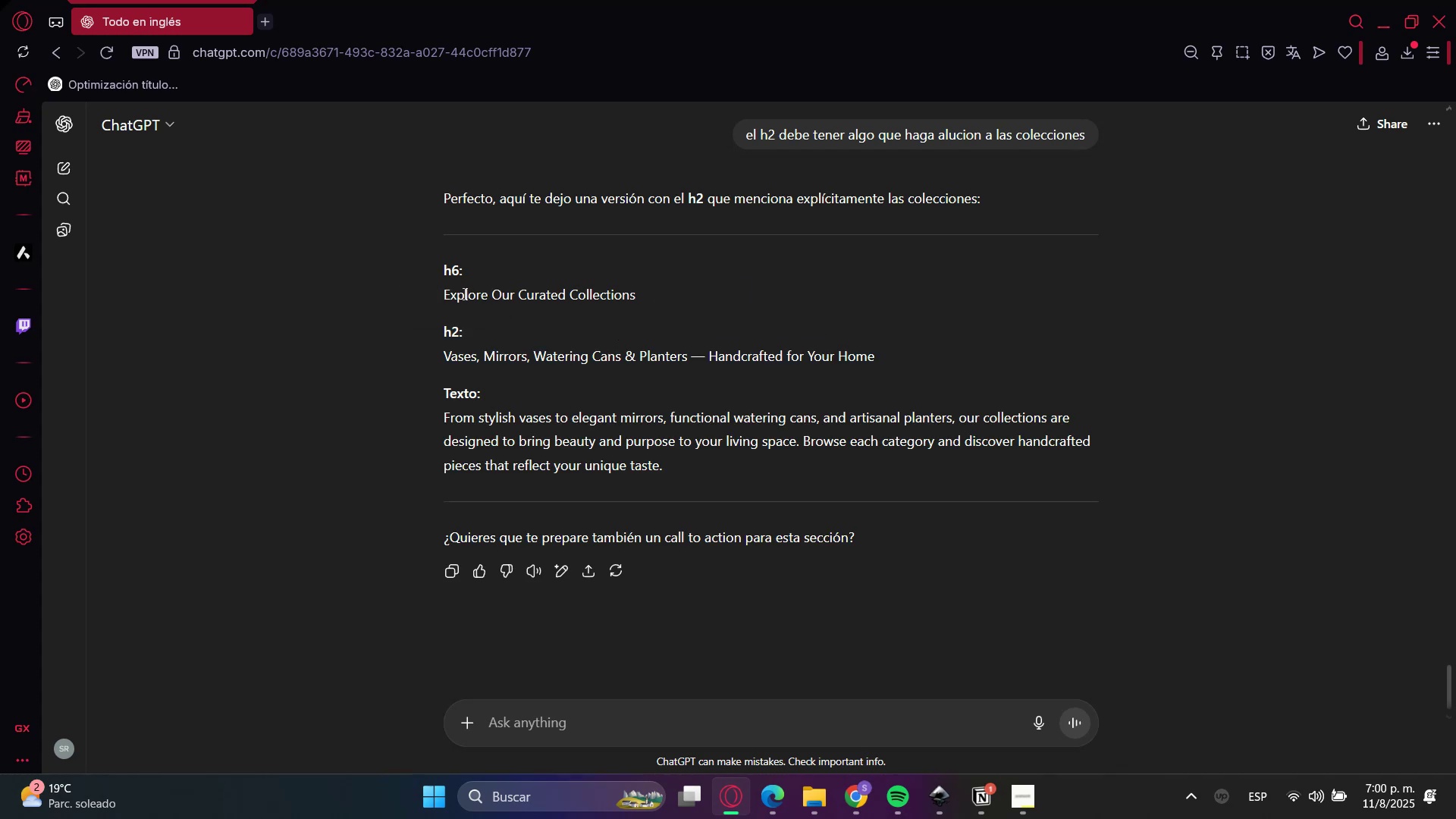 
double_click([466, 296])
 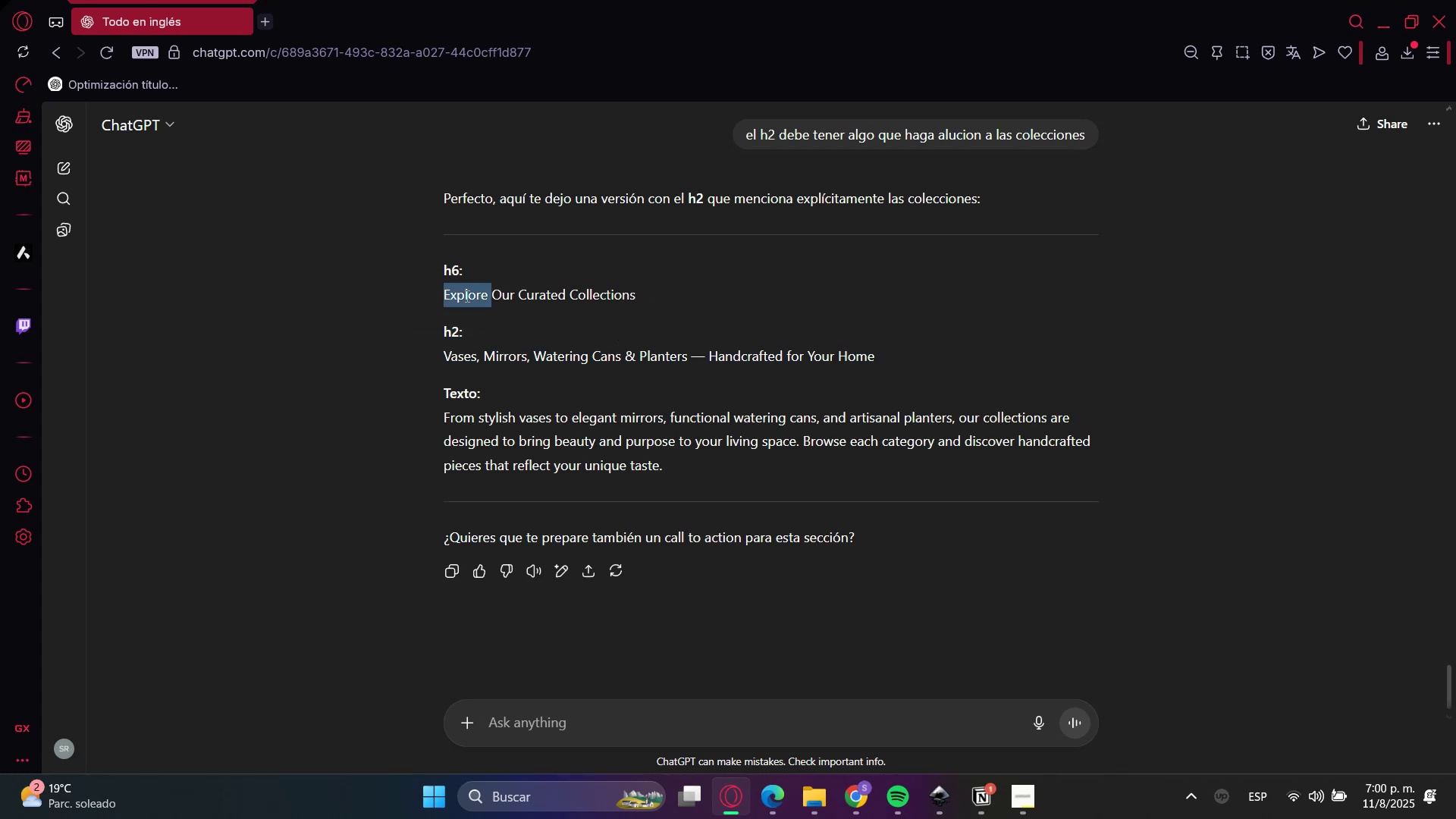 
triple_click([466, 296])
 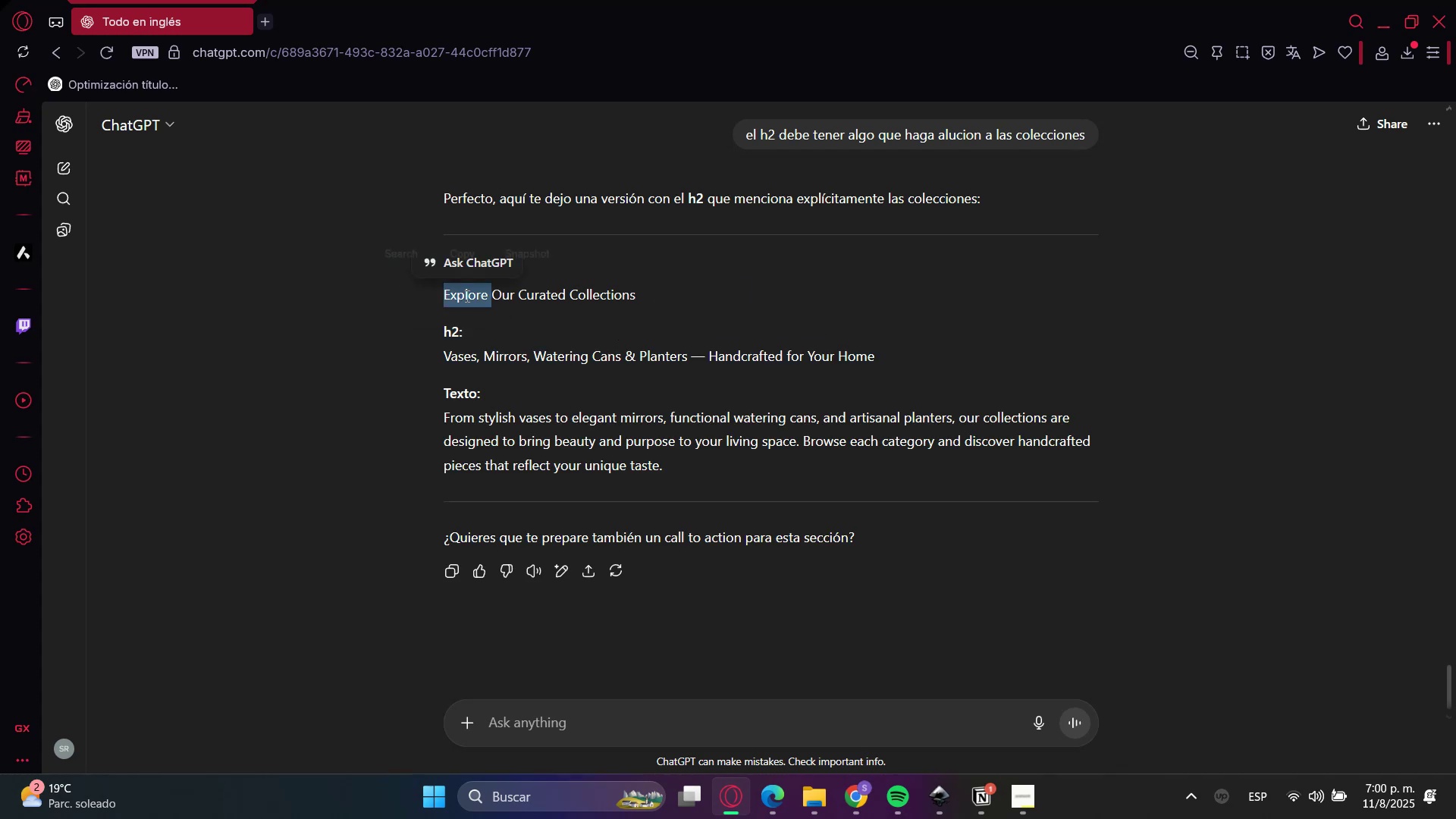 
key(Control+C)
 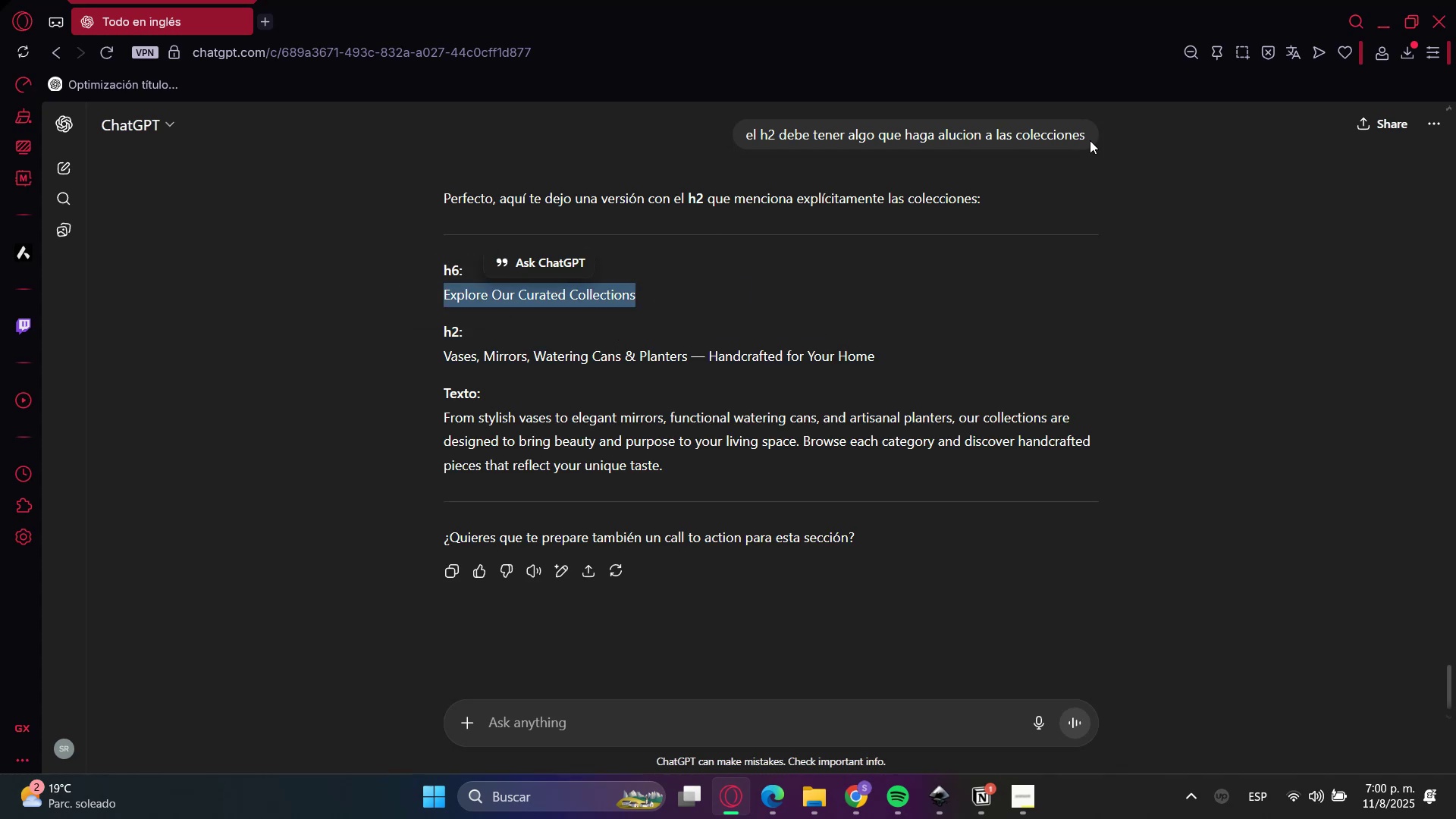 
key(Control+C)
 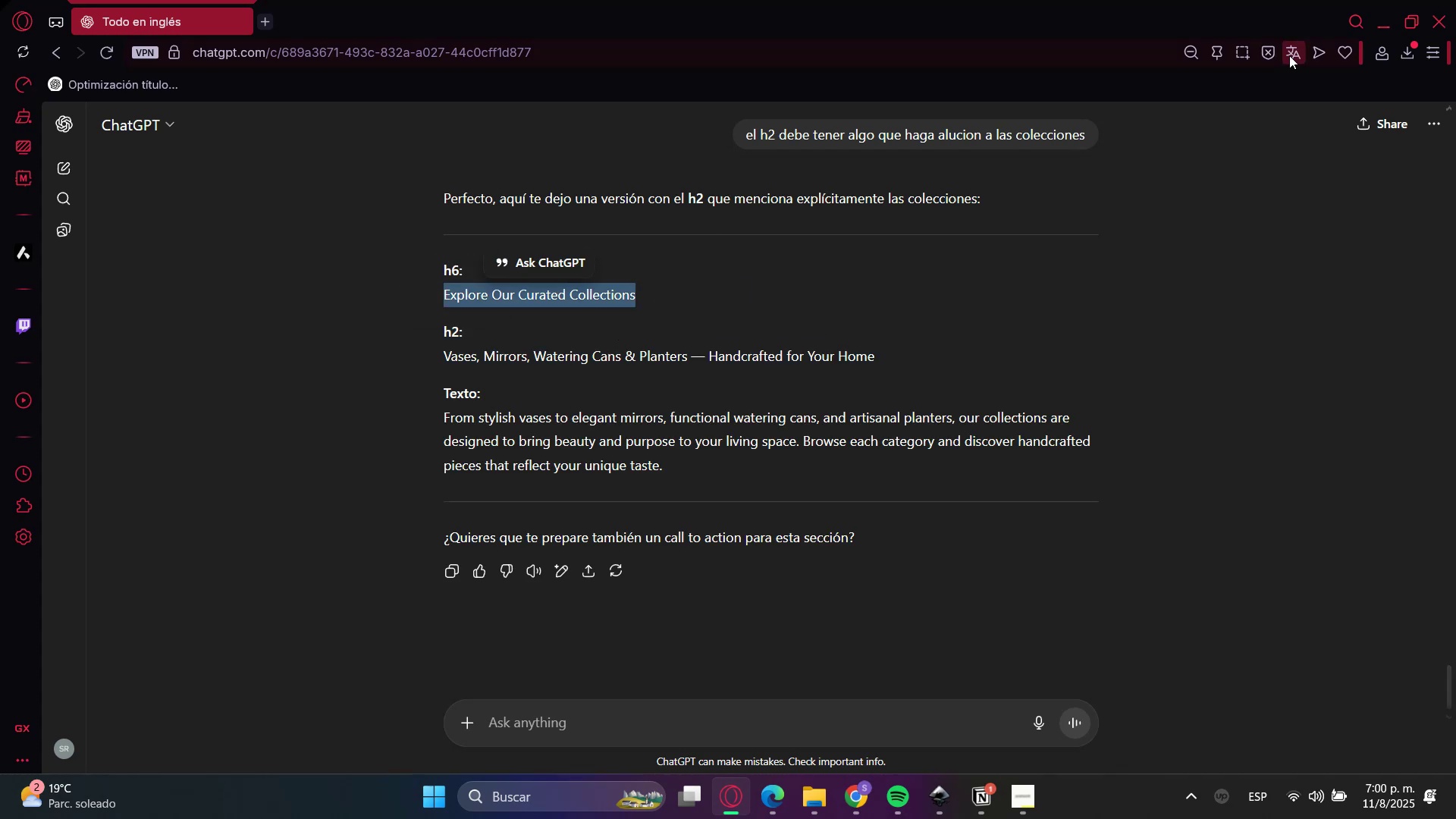 
key(Control+C)
 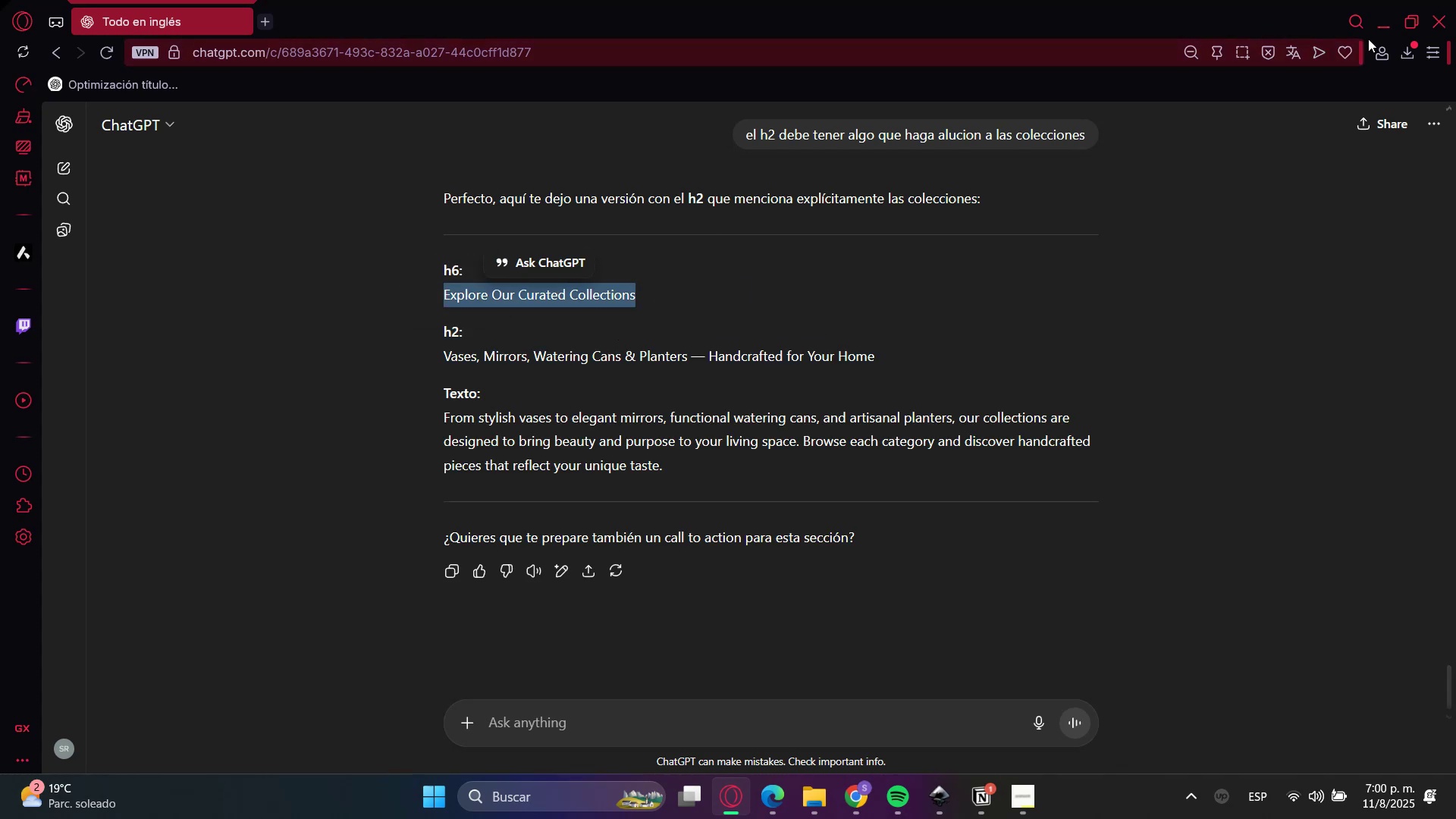 
left_click([1383, 23])
 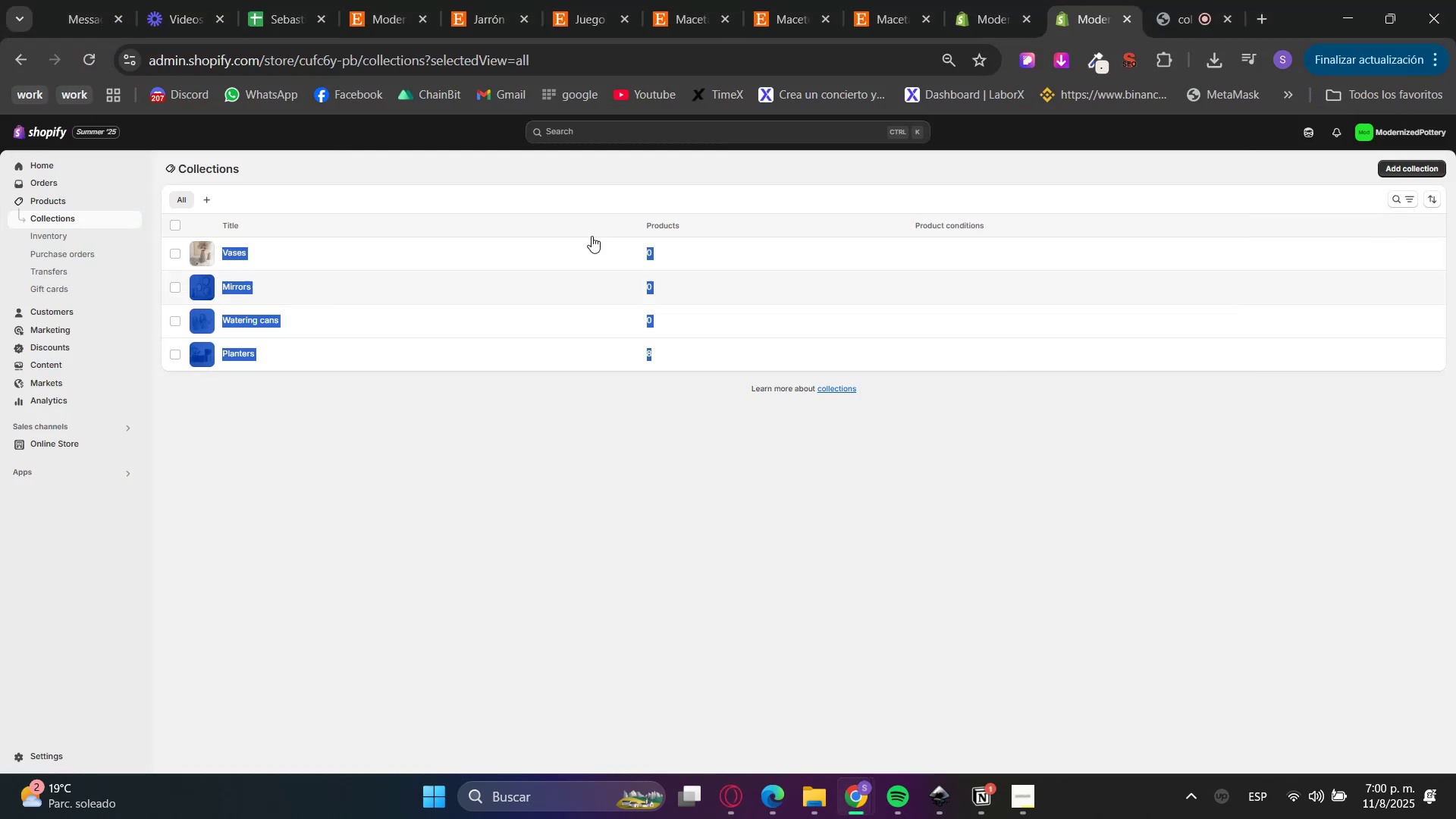 
left_click_drag(start_coordinate=[896, 535], to_coordinate=[896, 544])
 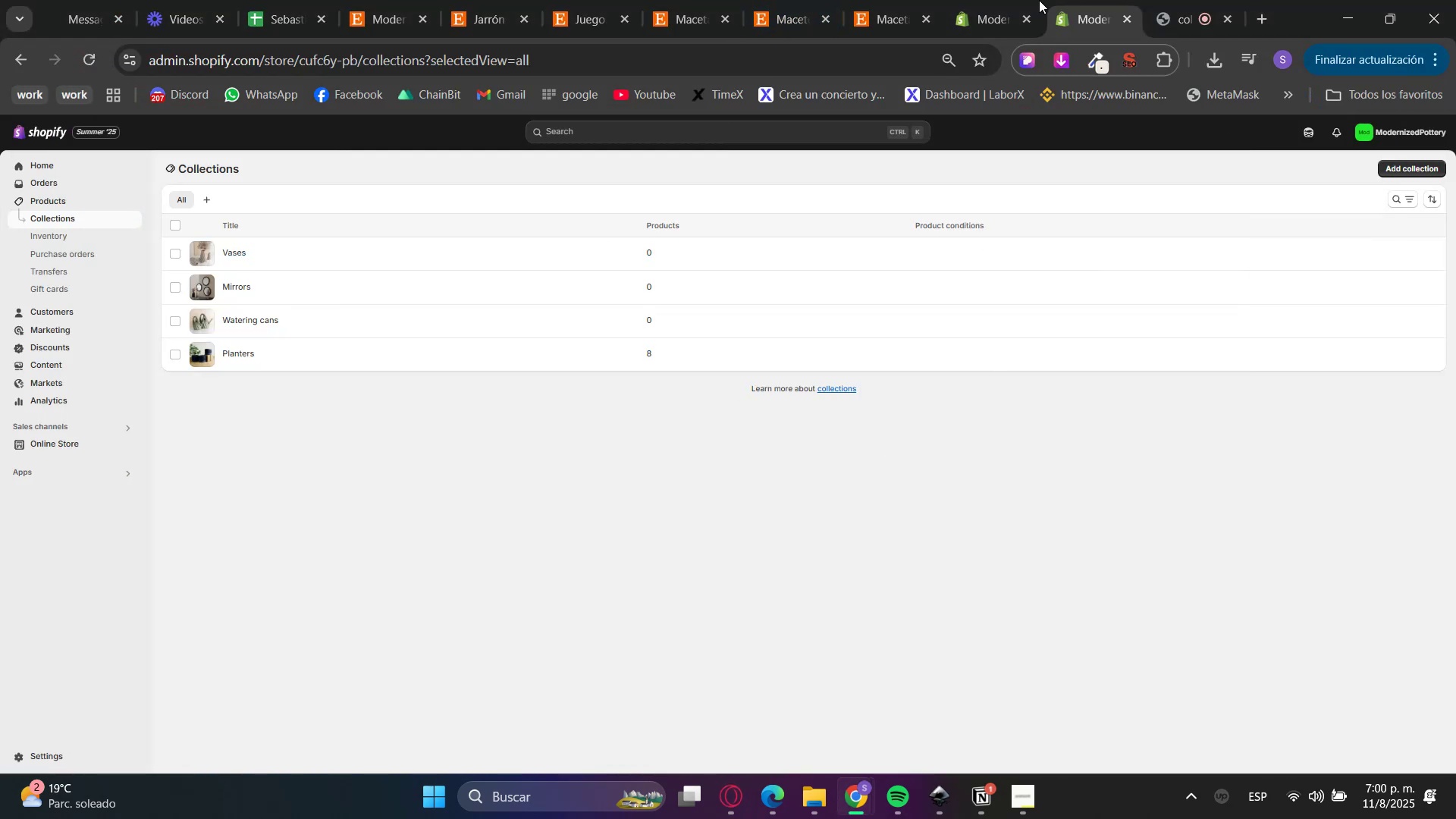 
double_click([1015, 0])
 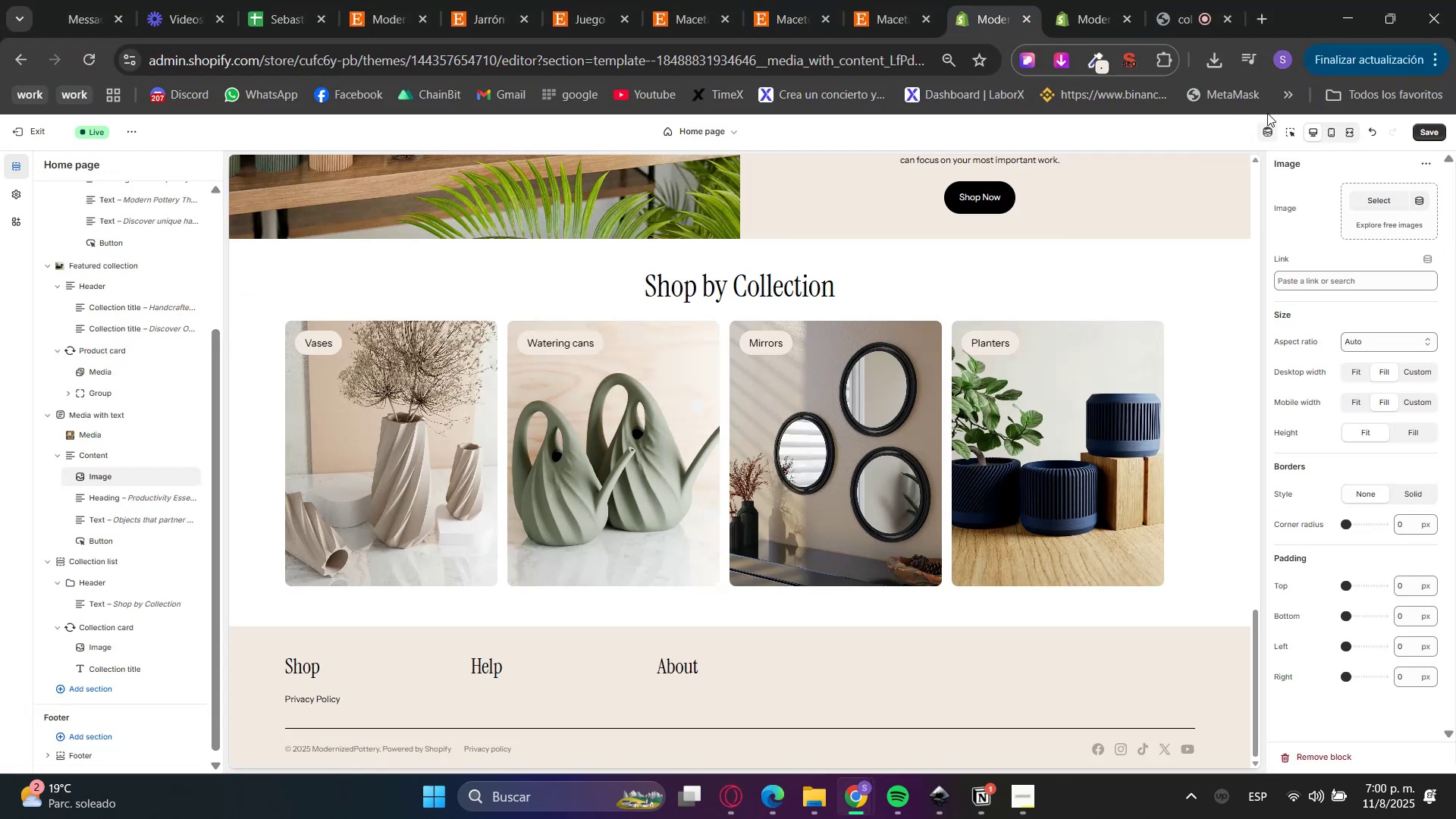 
left_click([1294, 133])
 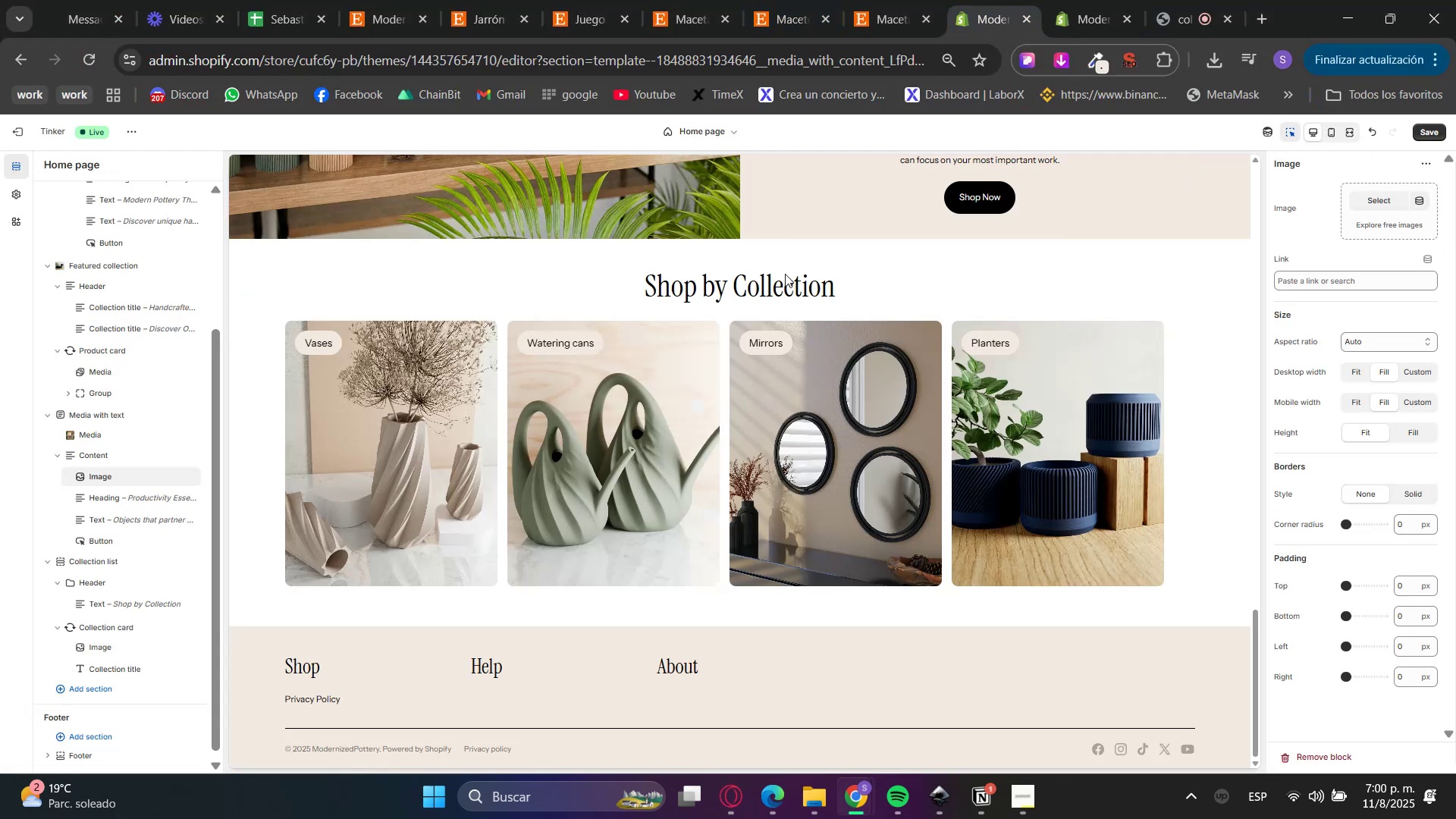 
double_click([773, 288])
 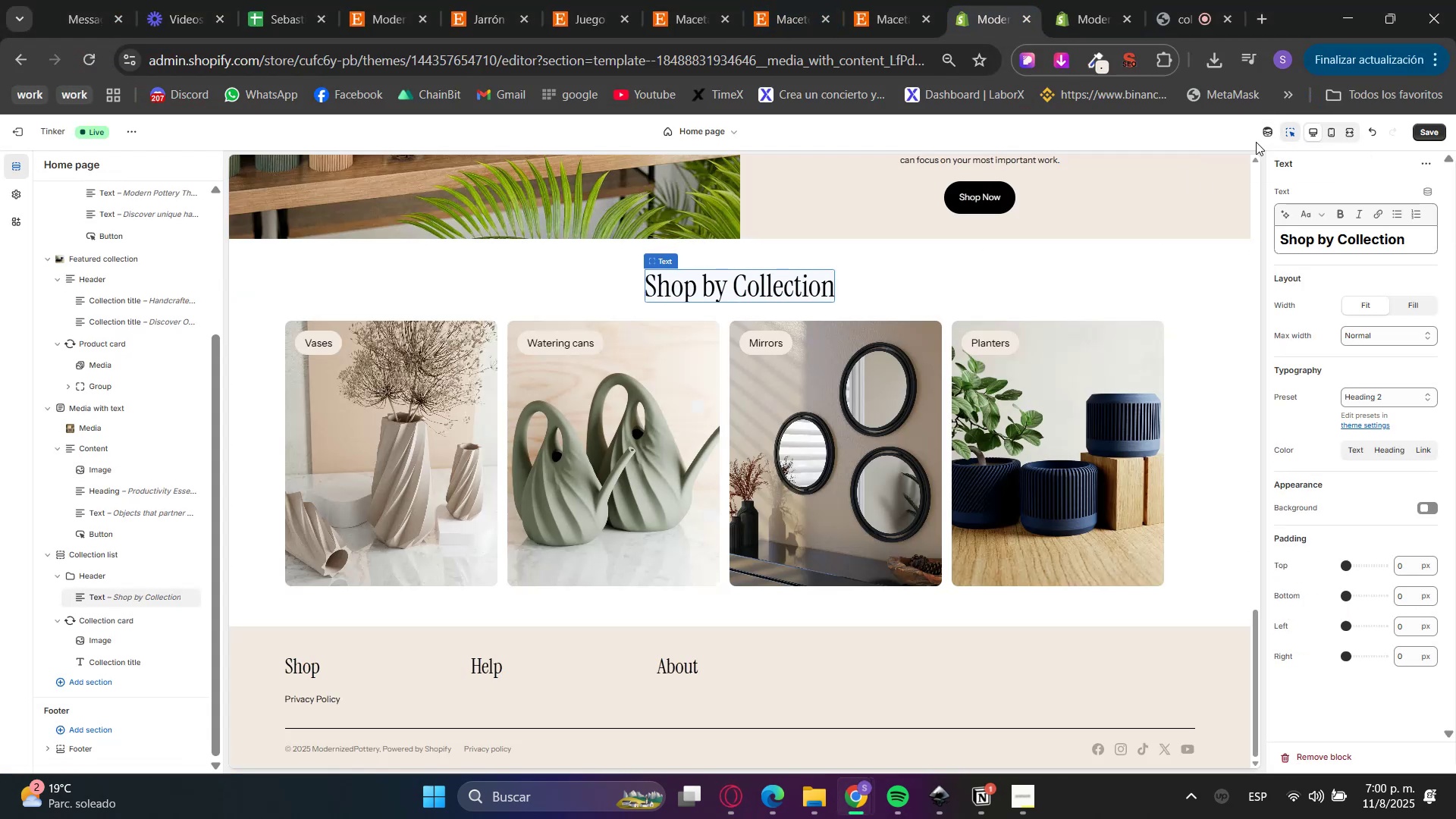 
left_click([1282, 128])
 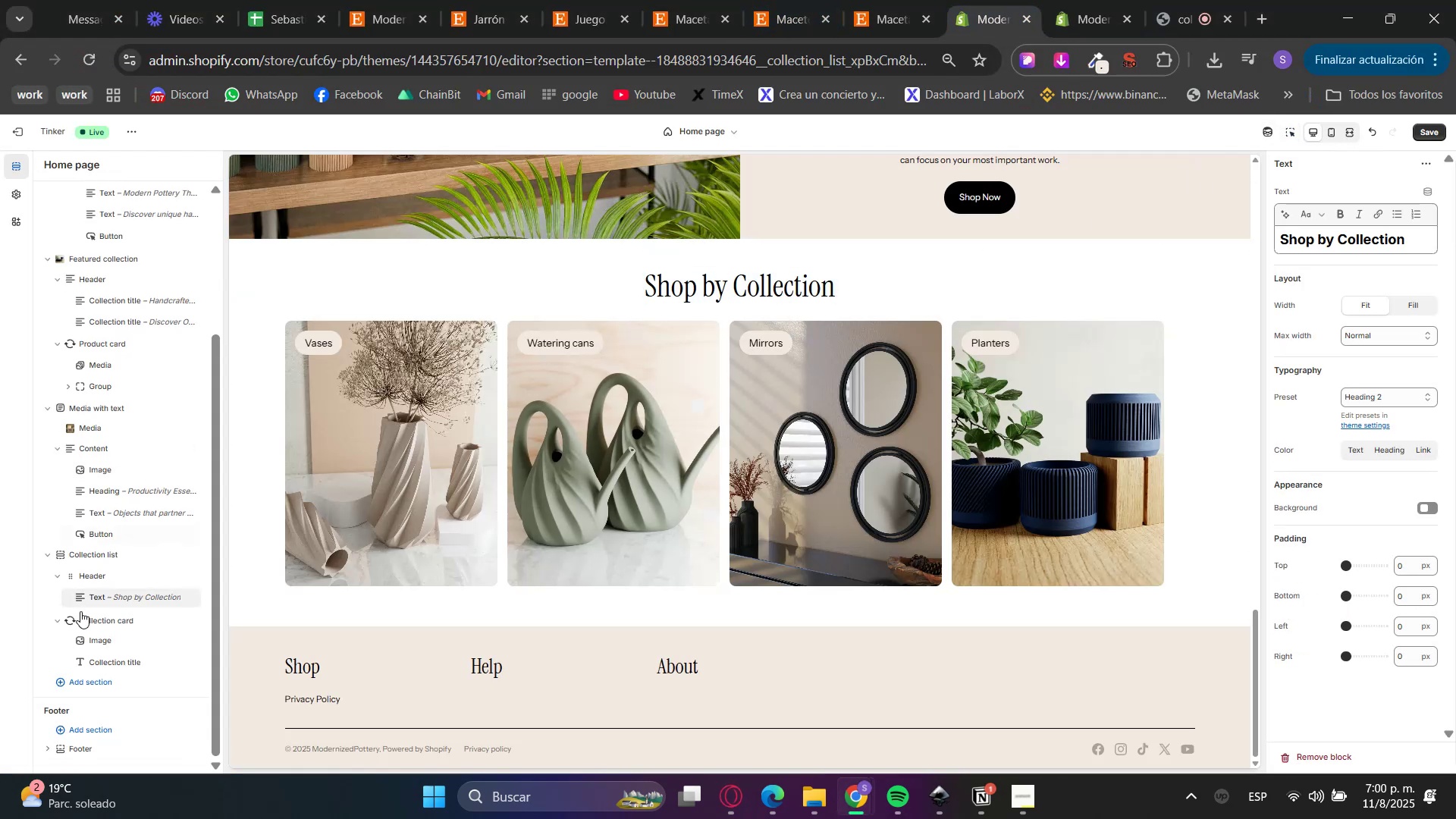 
right_click([102, 593])
 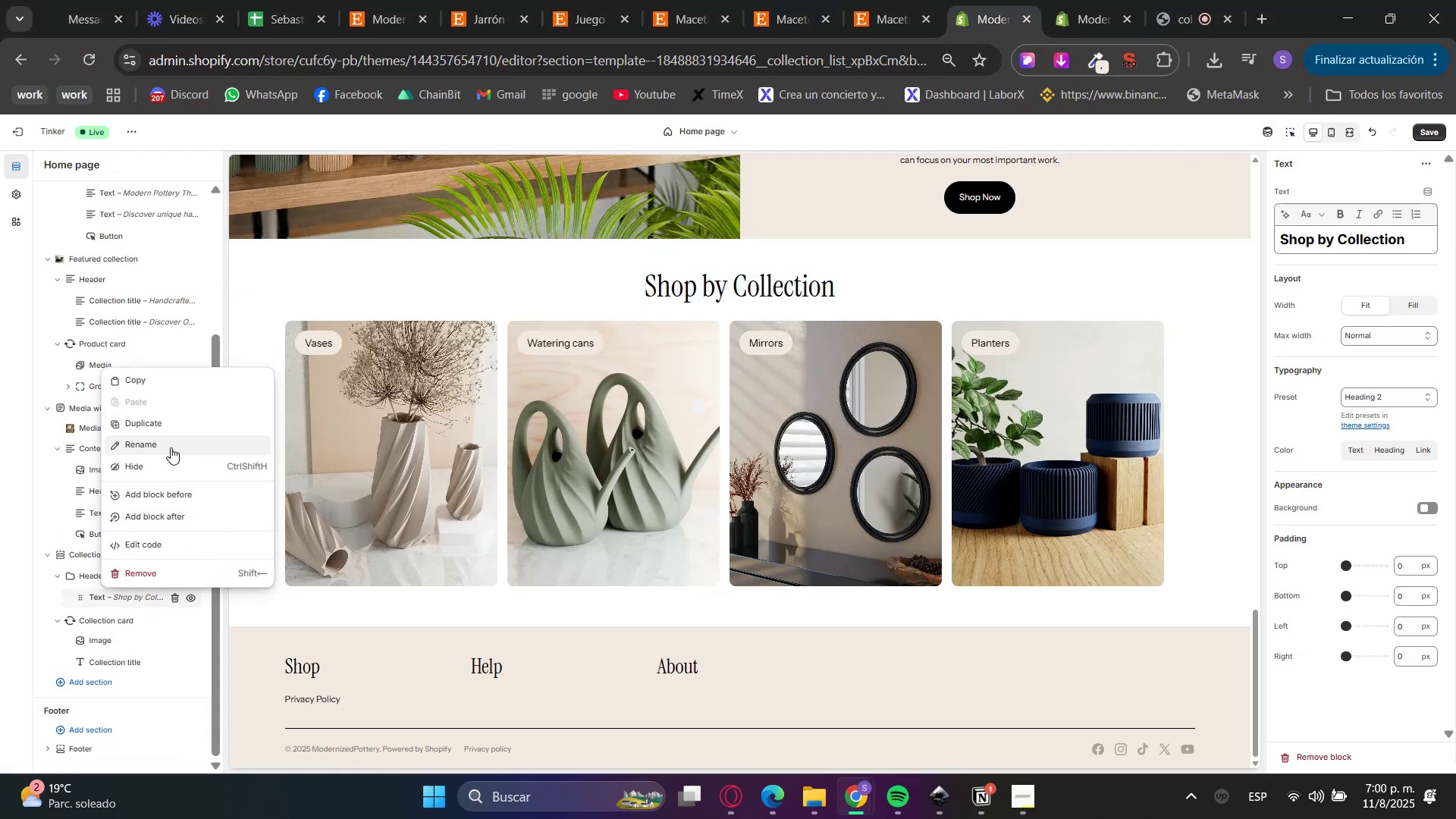 
left_click([157, 431])
 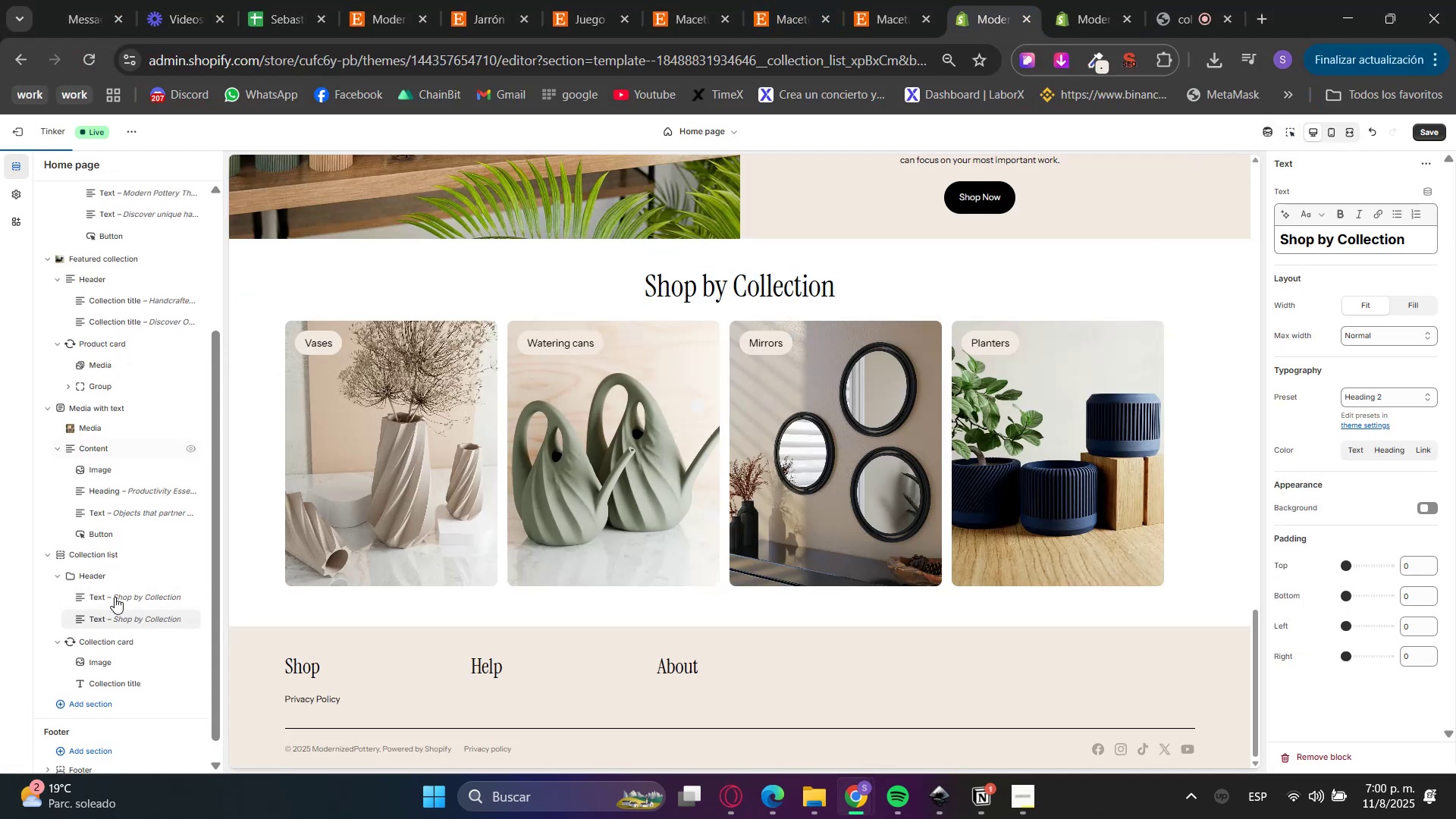 
left_click([109, 597])
 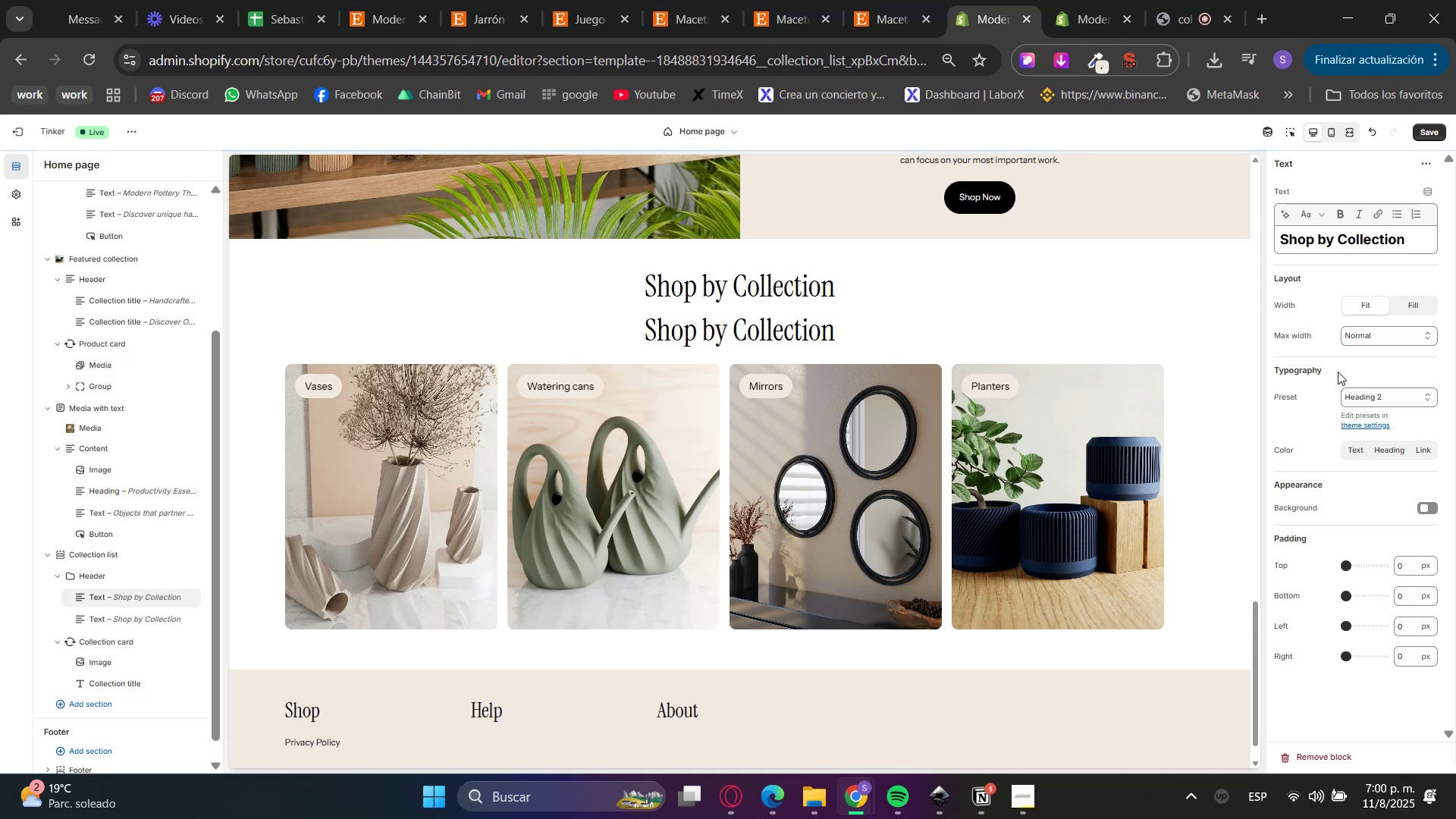 
left_click([1354, 406])
 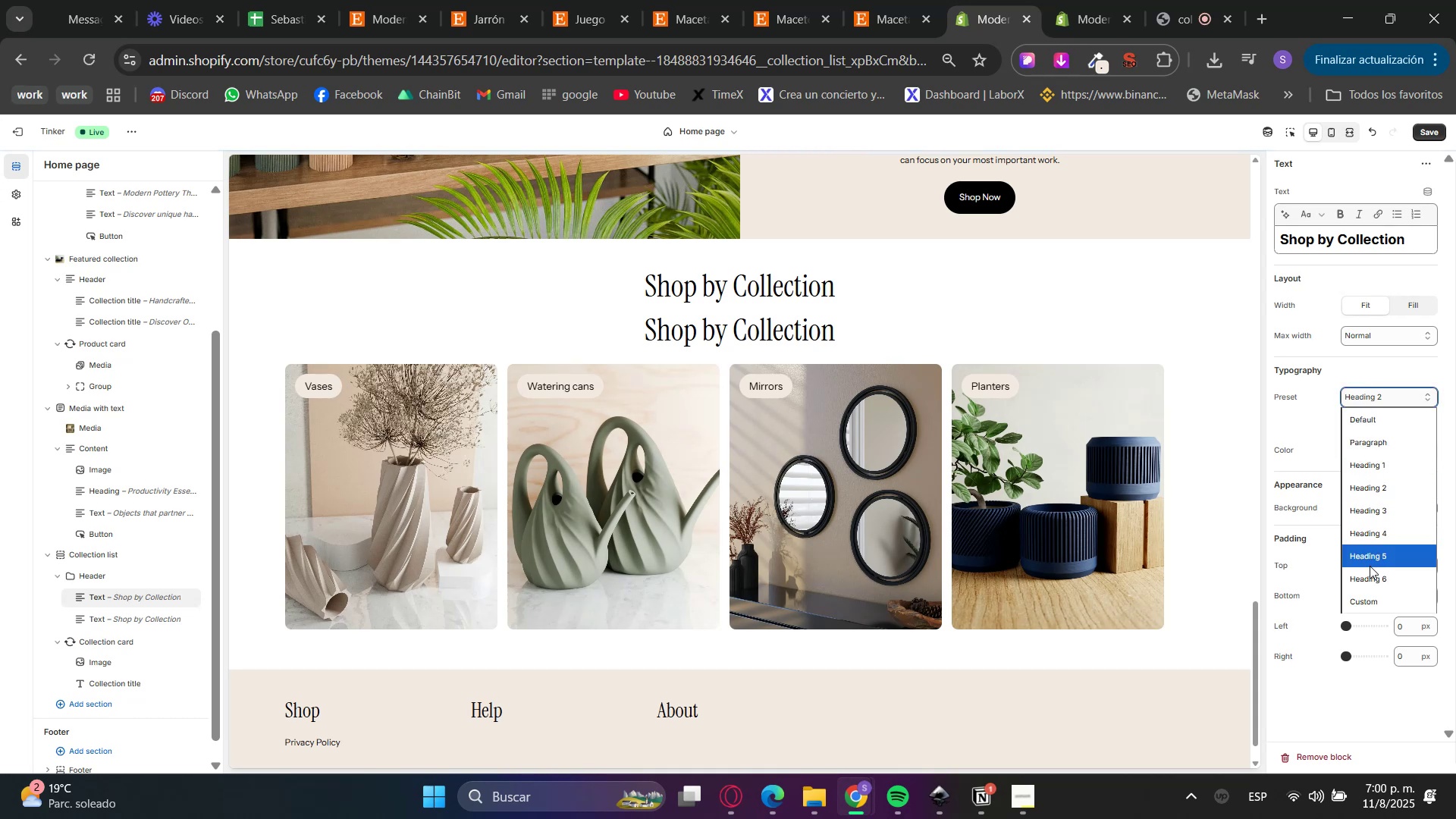 
left_click([1370, 564])
 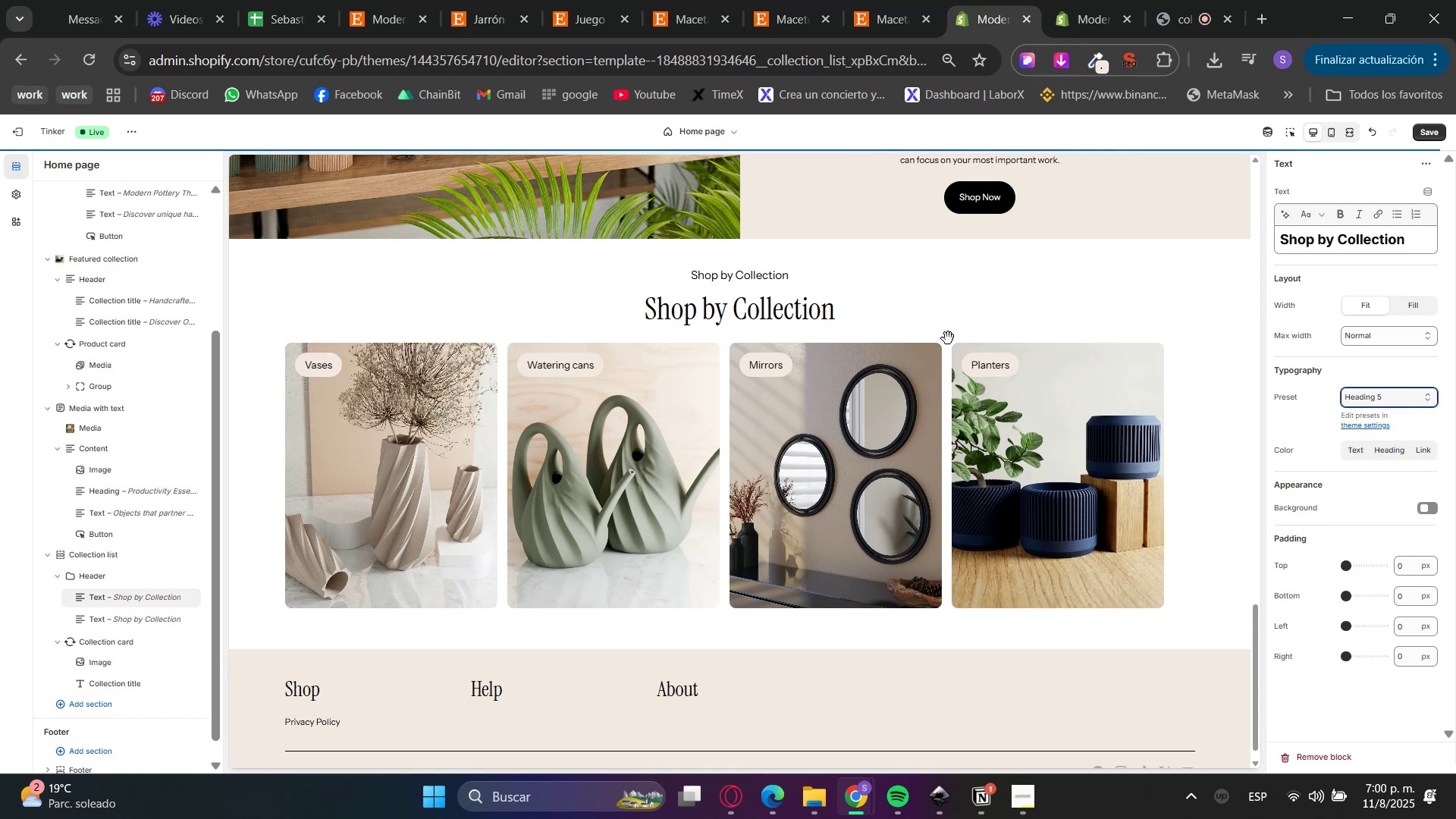 
scroll: coordinate [861, 513], scroll_direction: up, amount: 18.0
 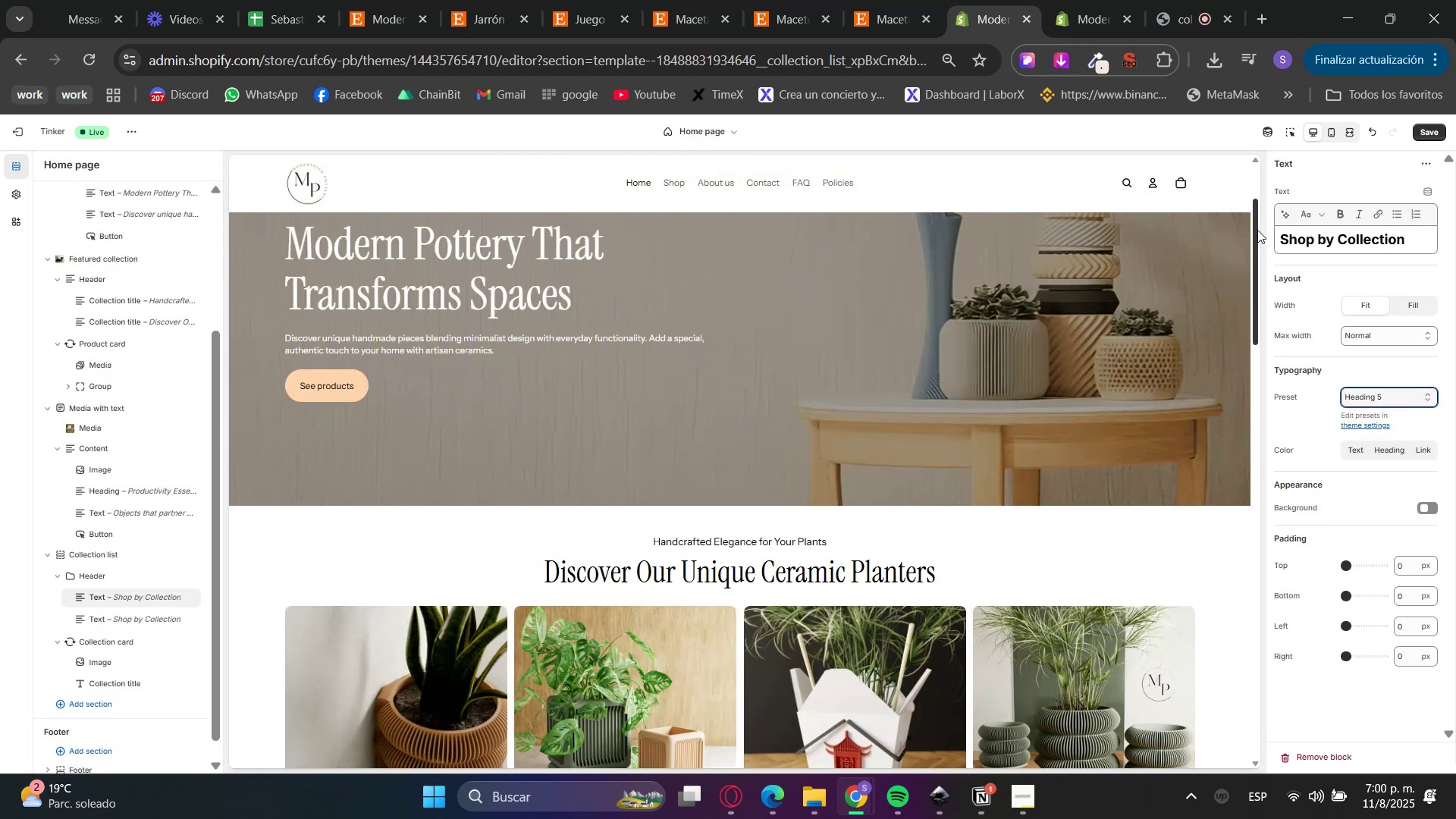 
left_click([1291, 130])
 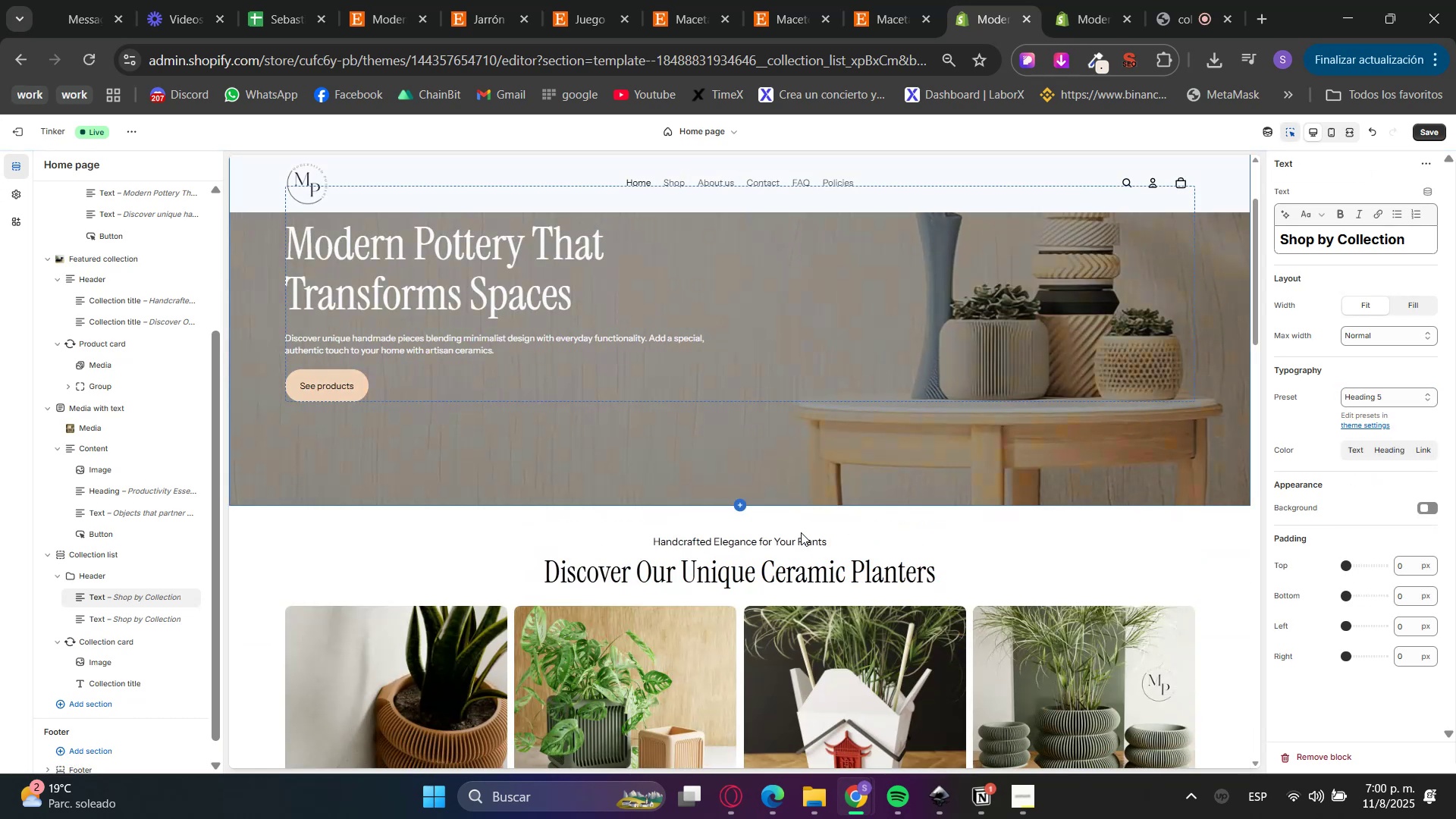 
left_click([787, 543])
 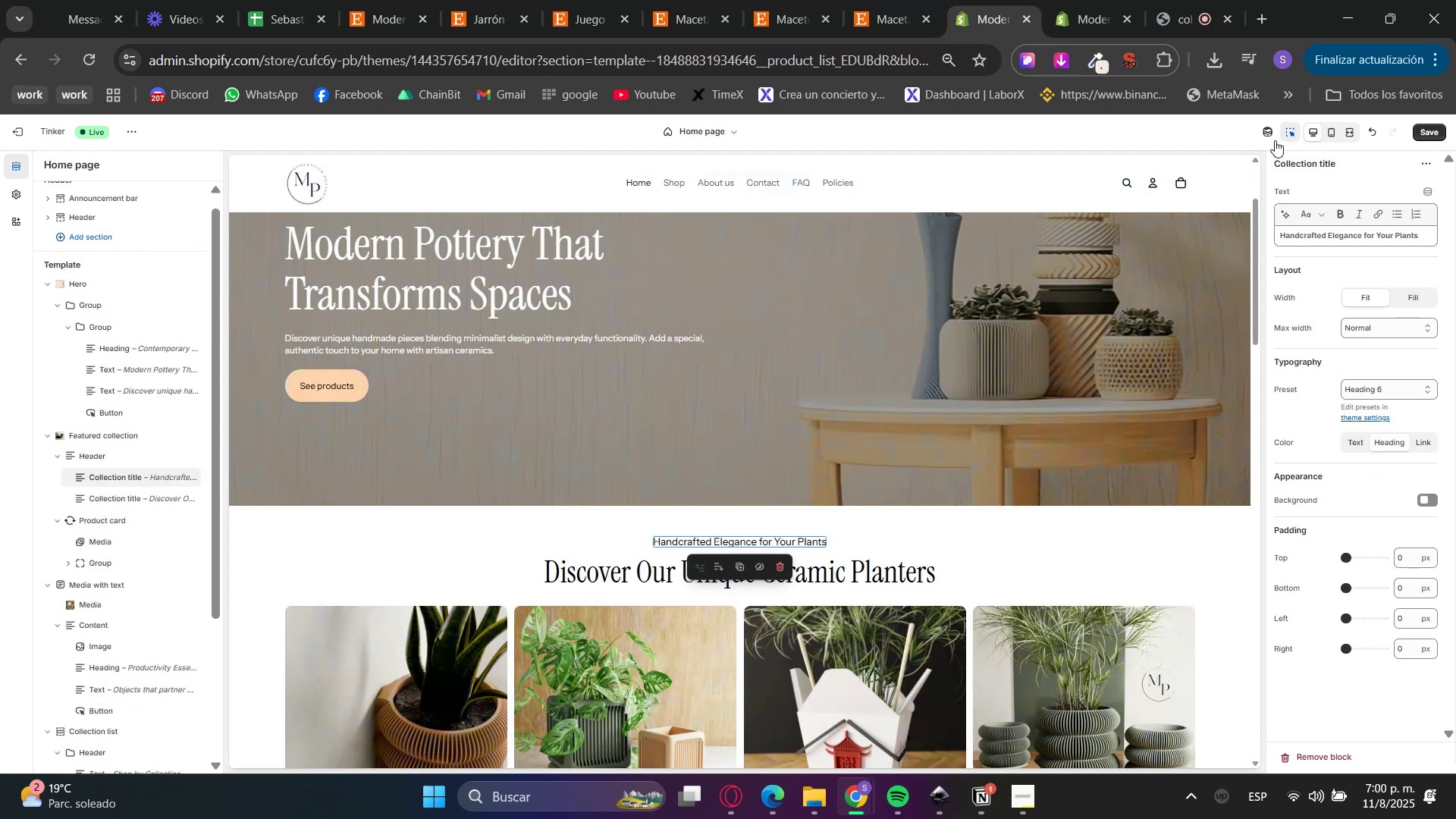 
scroll: coordinate [688, 576], scroll_direction: down, amount: 13.0
 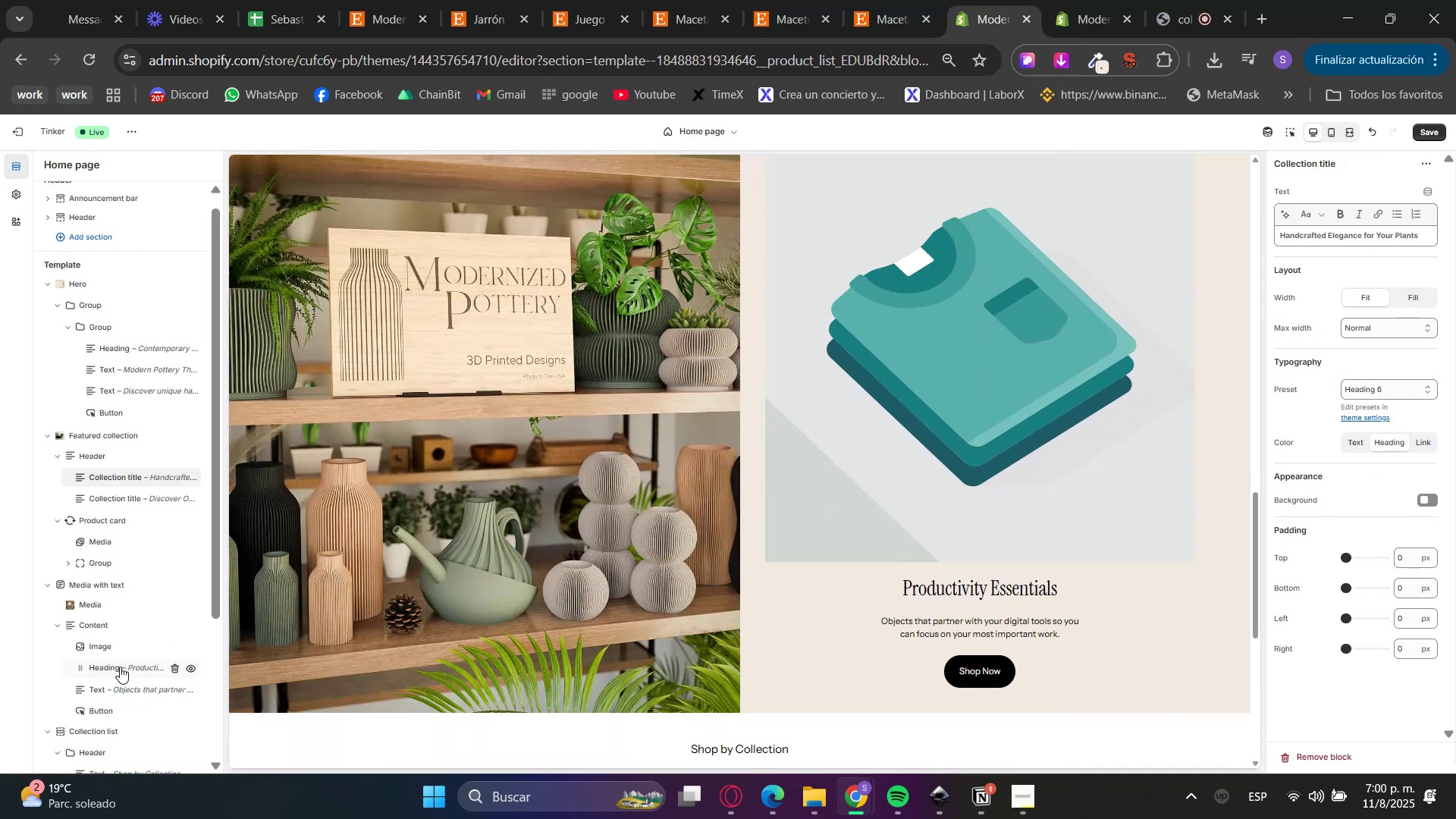 
left_click([115, 671])
 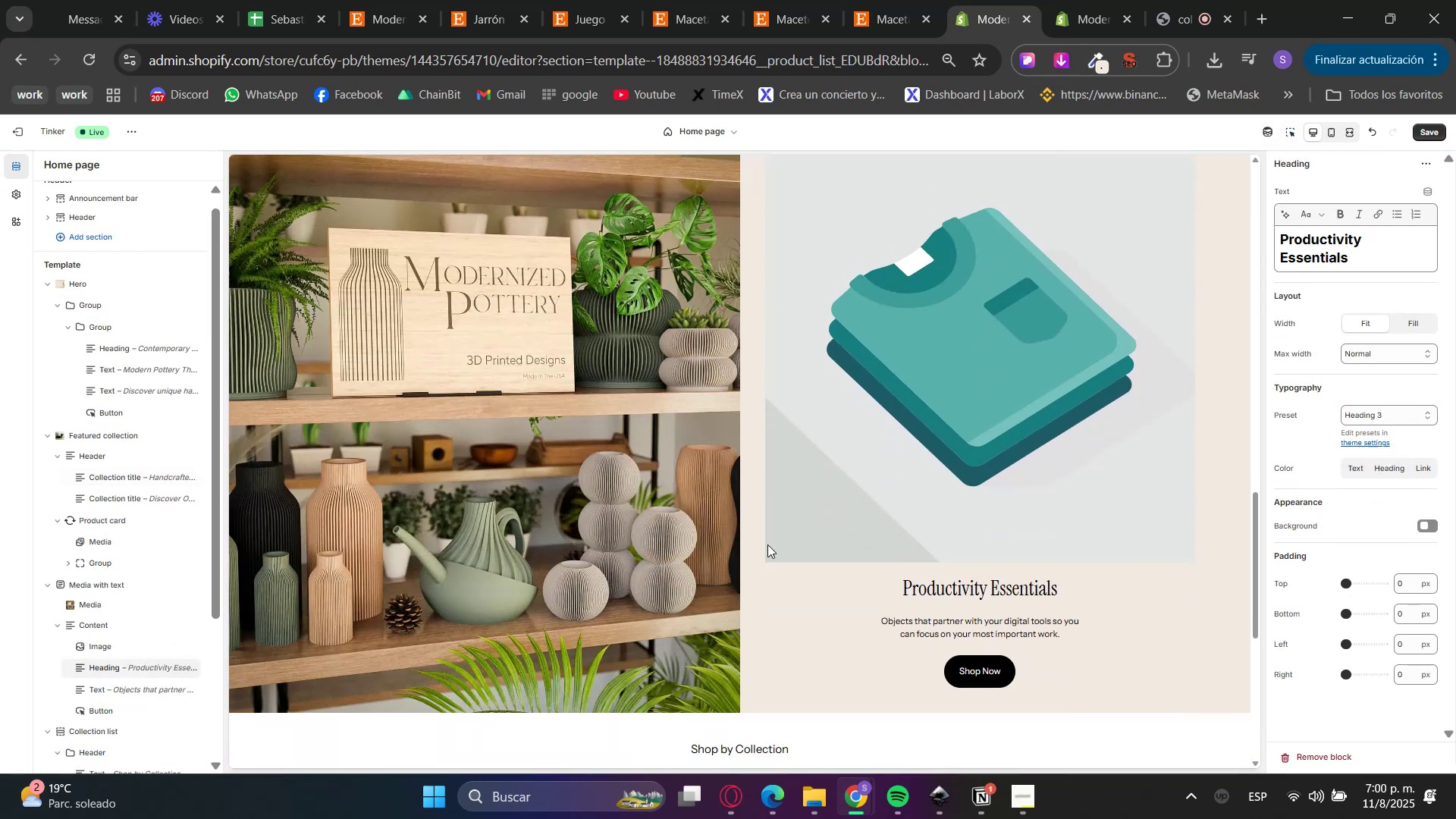 
scroll: coordinate [807, 549], scroll_direction: down, amount: 5.0
 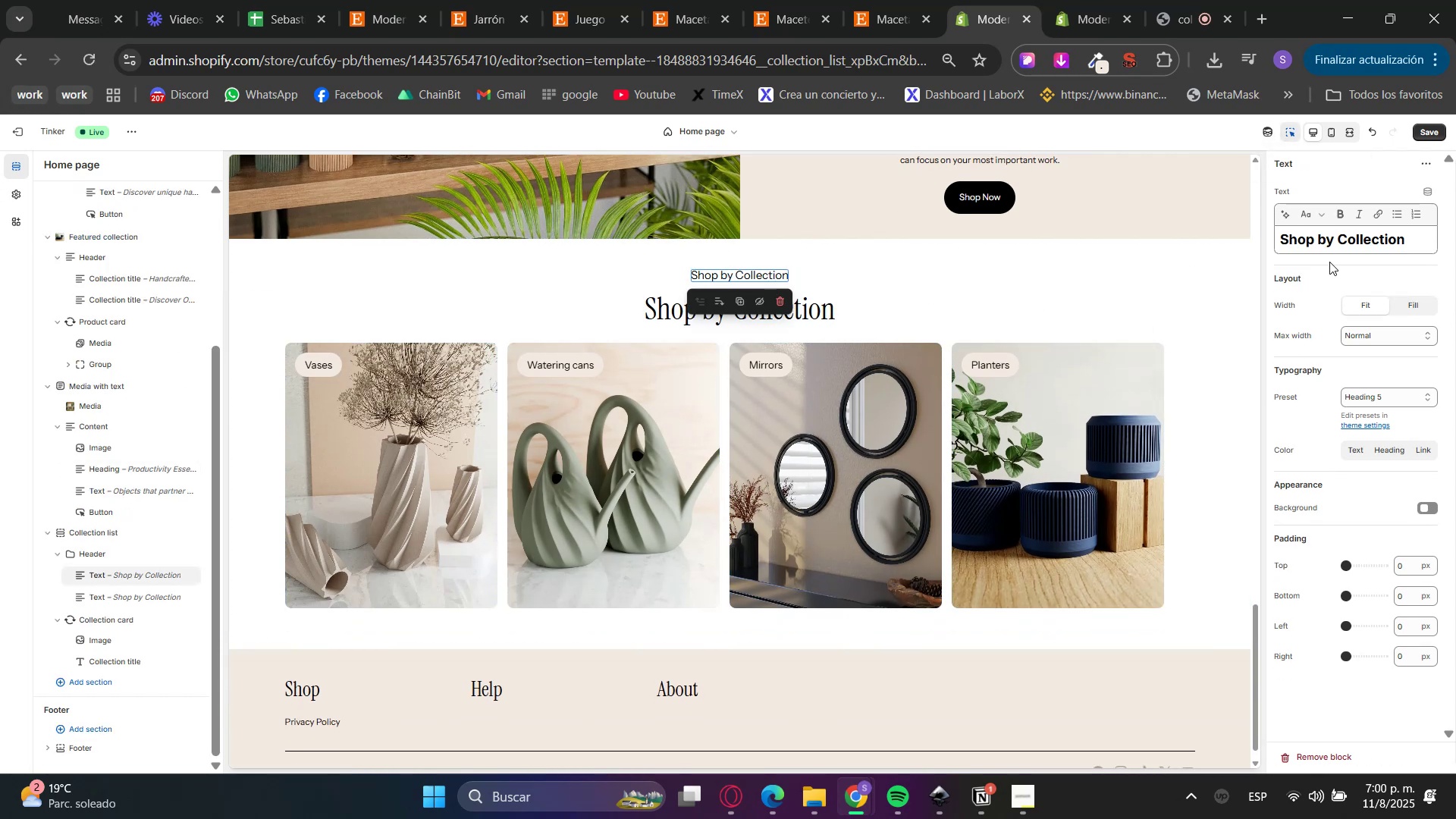 
left_click([1380, 394])
 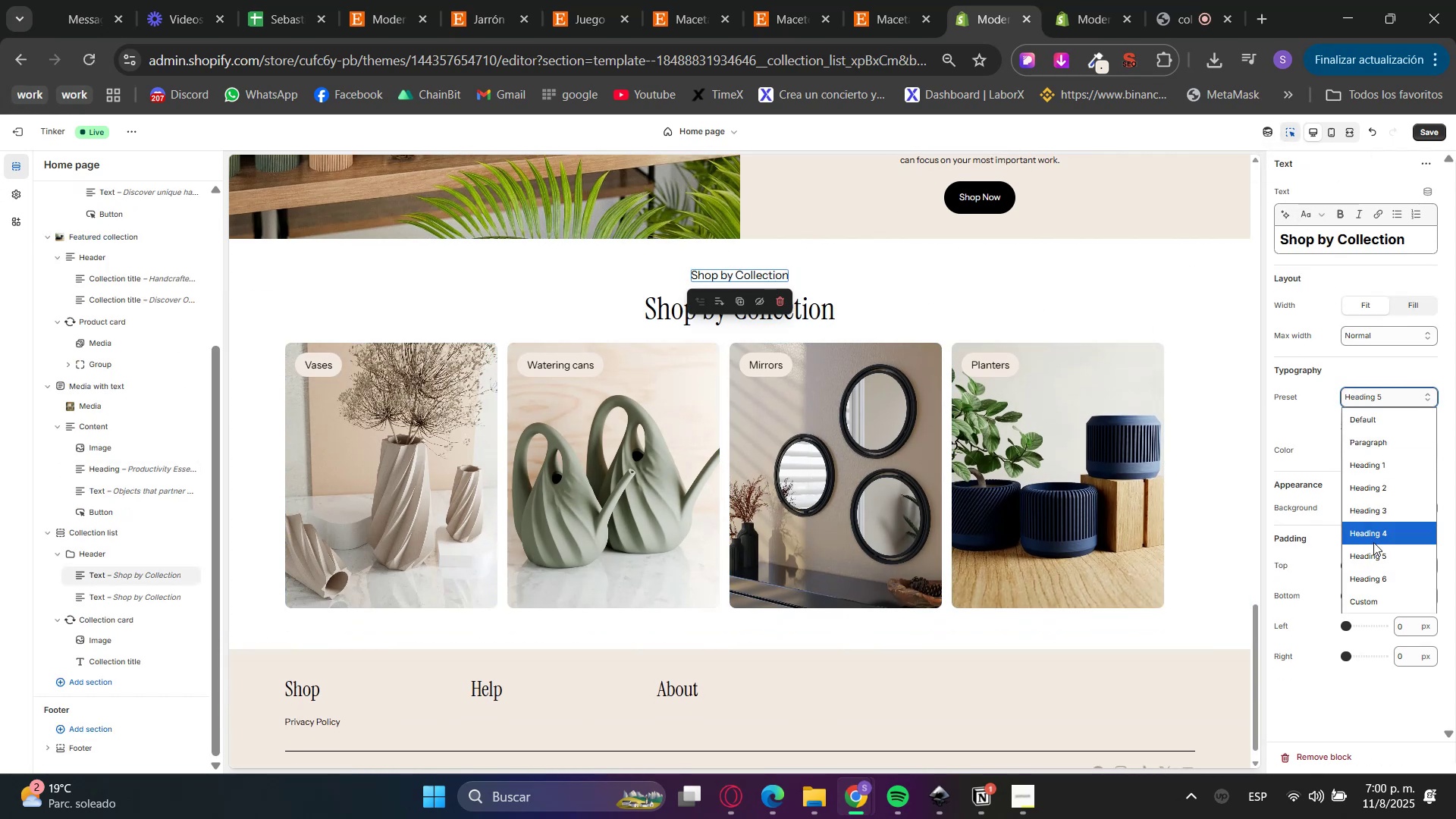 
left_click_drag(start_coordinate=[1367, 566], to_coordinate=[1365, 579])
 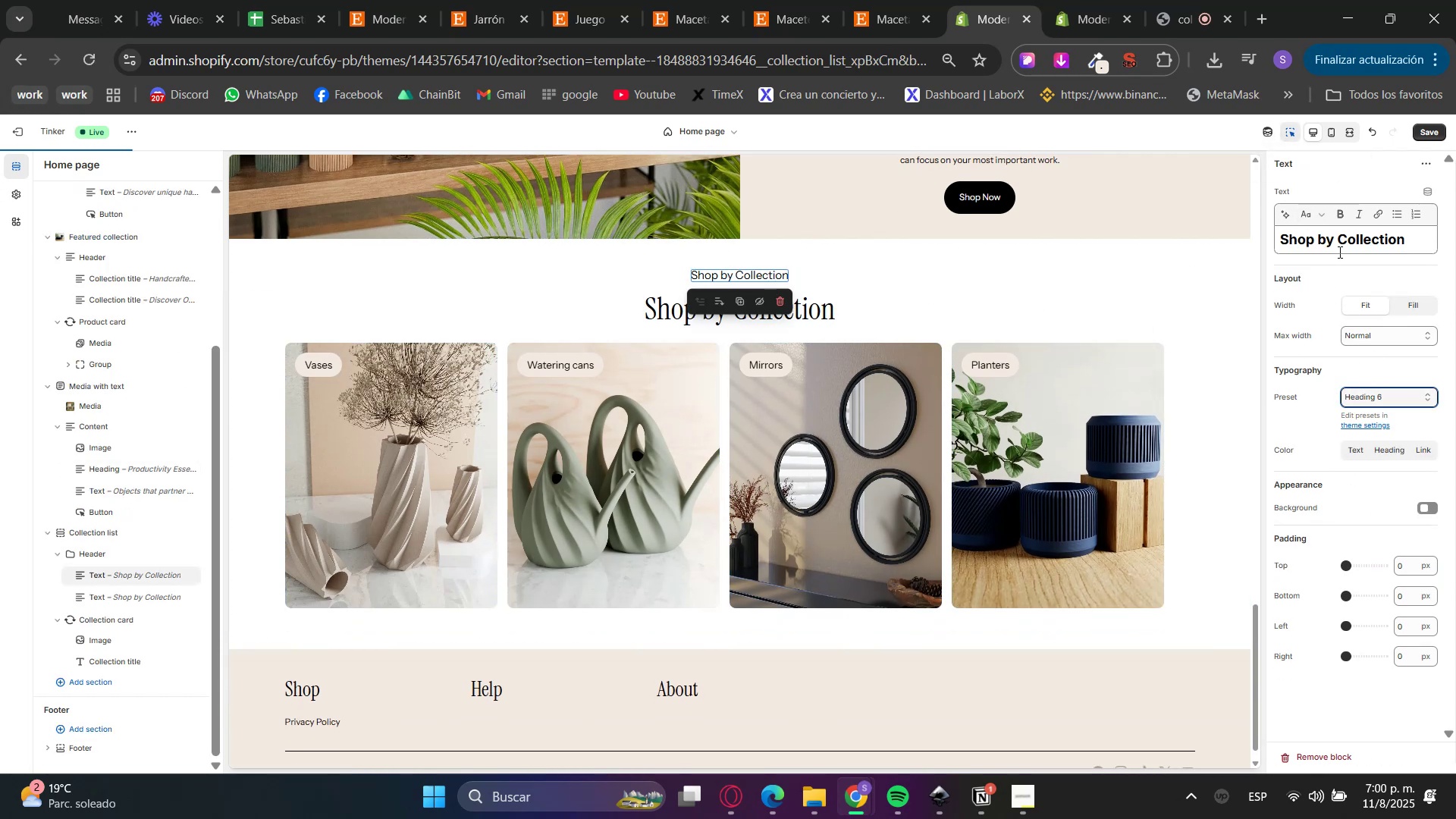 
double_click([1338, 246])
 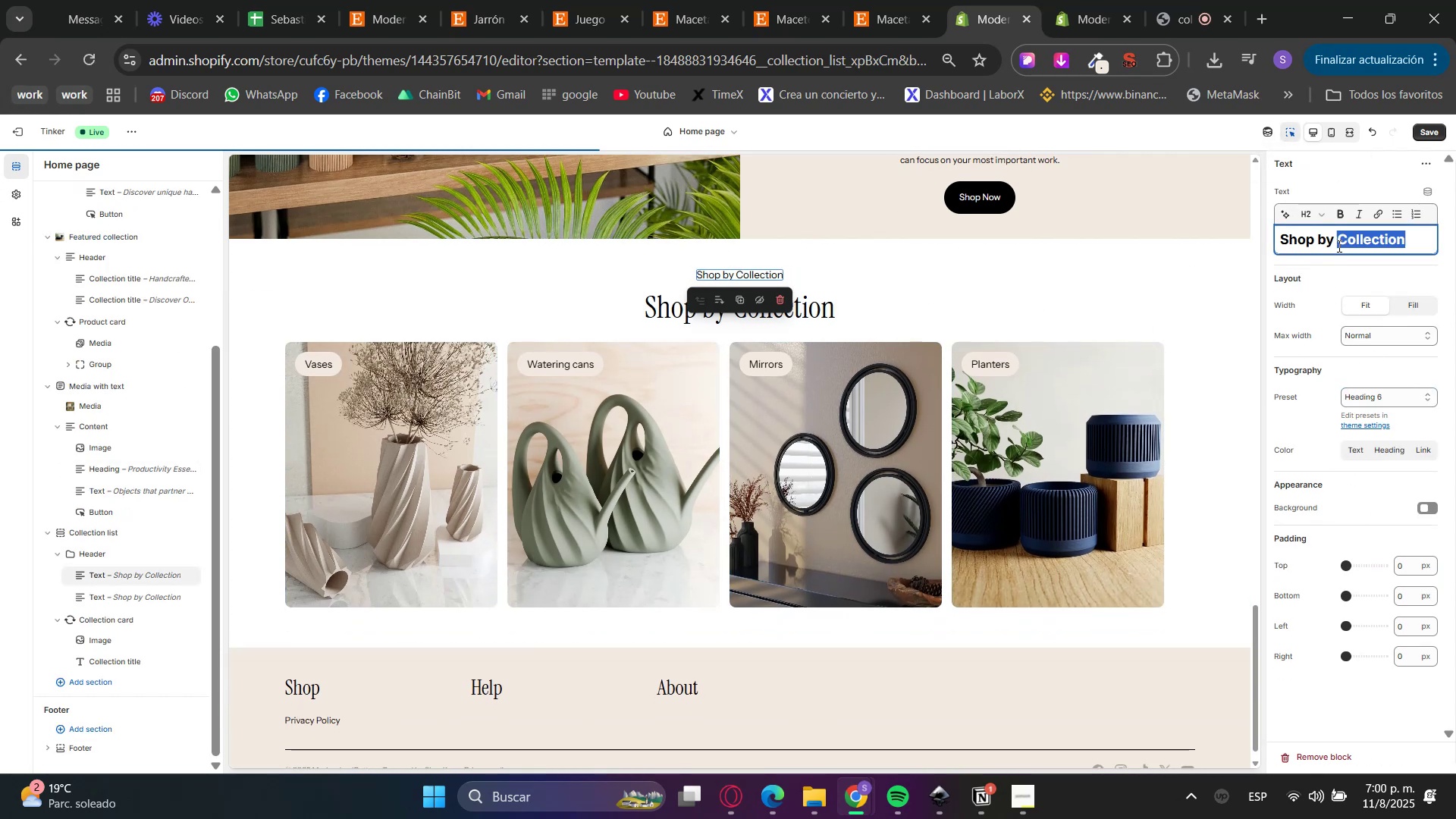 
triple_click([1338, 246])
 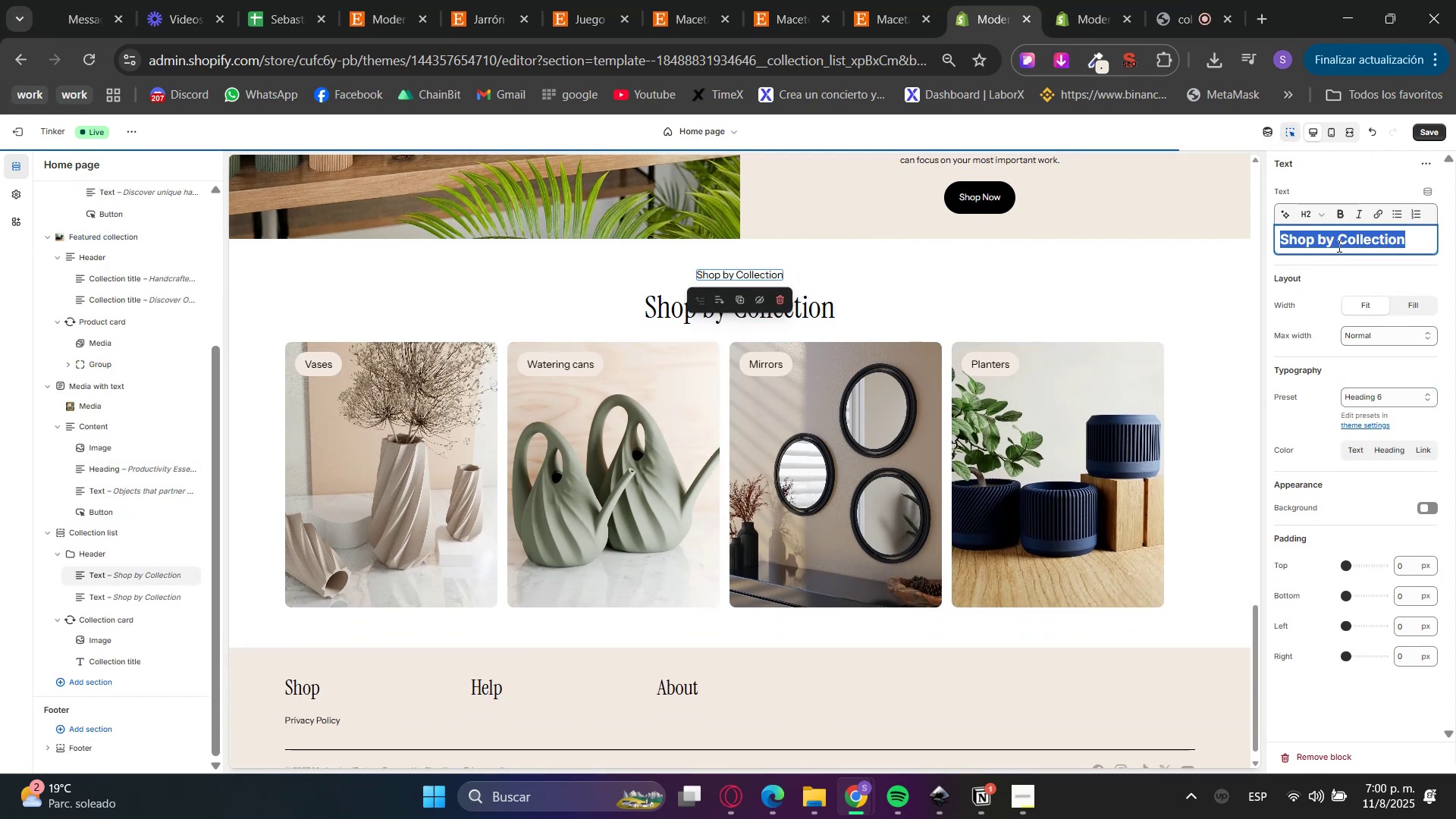 
key(Control+ControlLeft)
 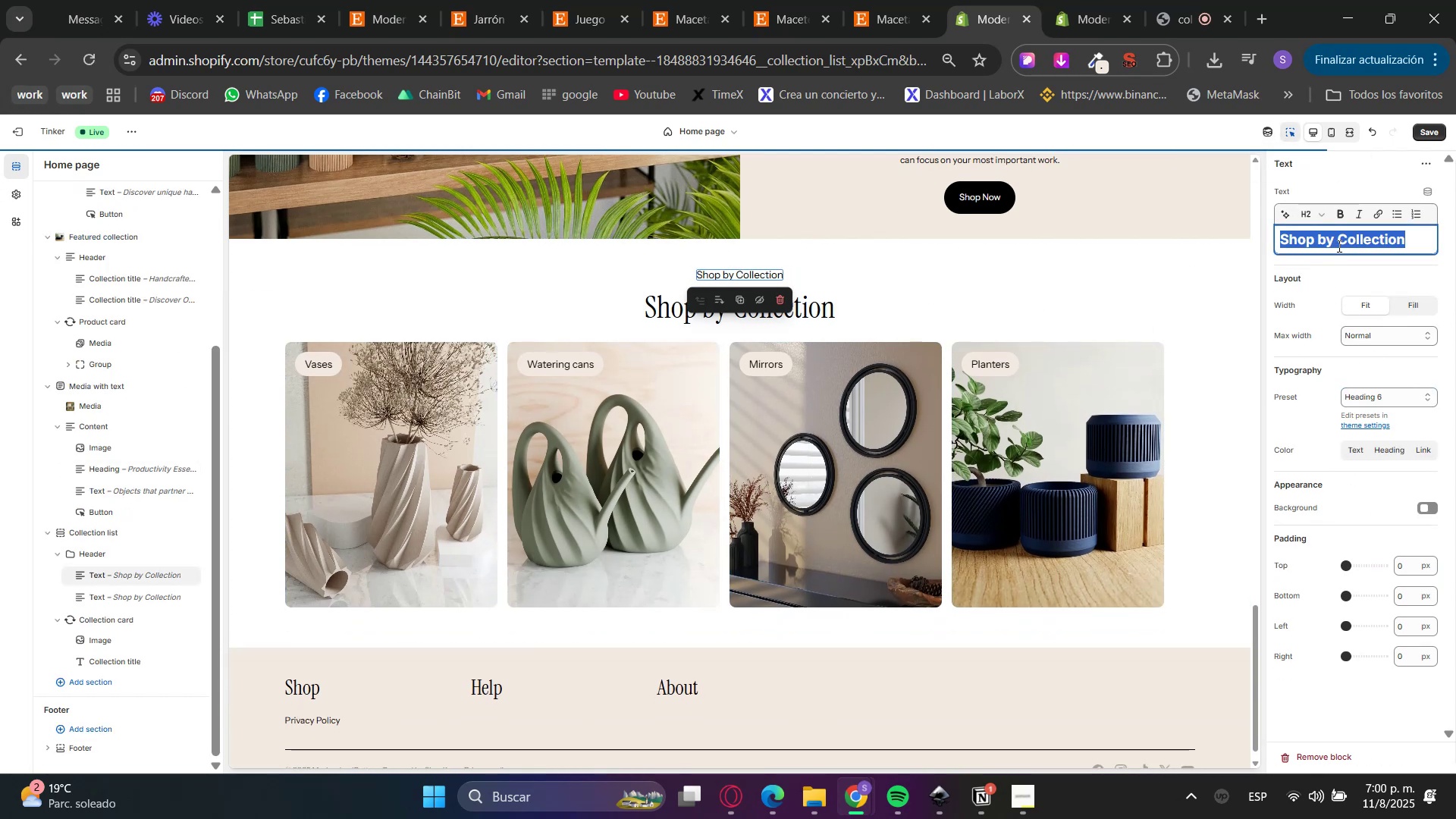 
key(Control+V)
 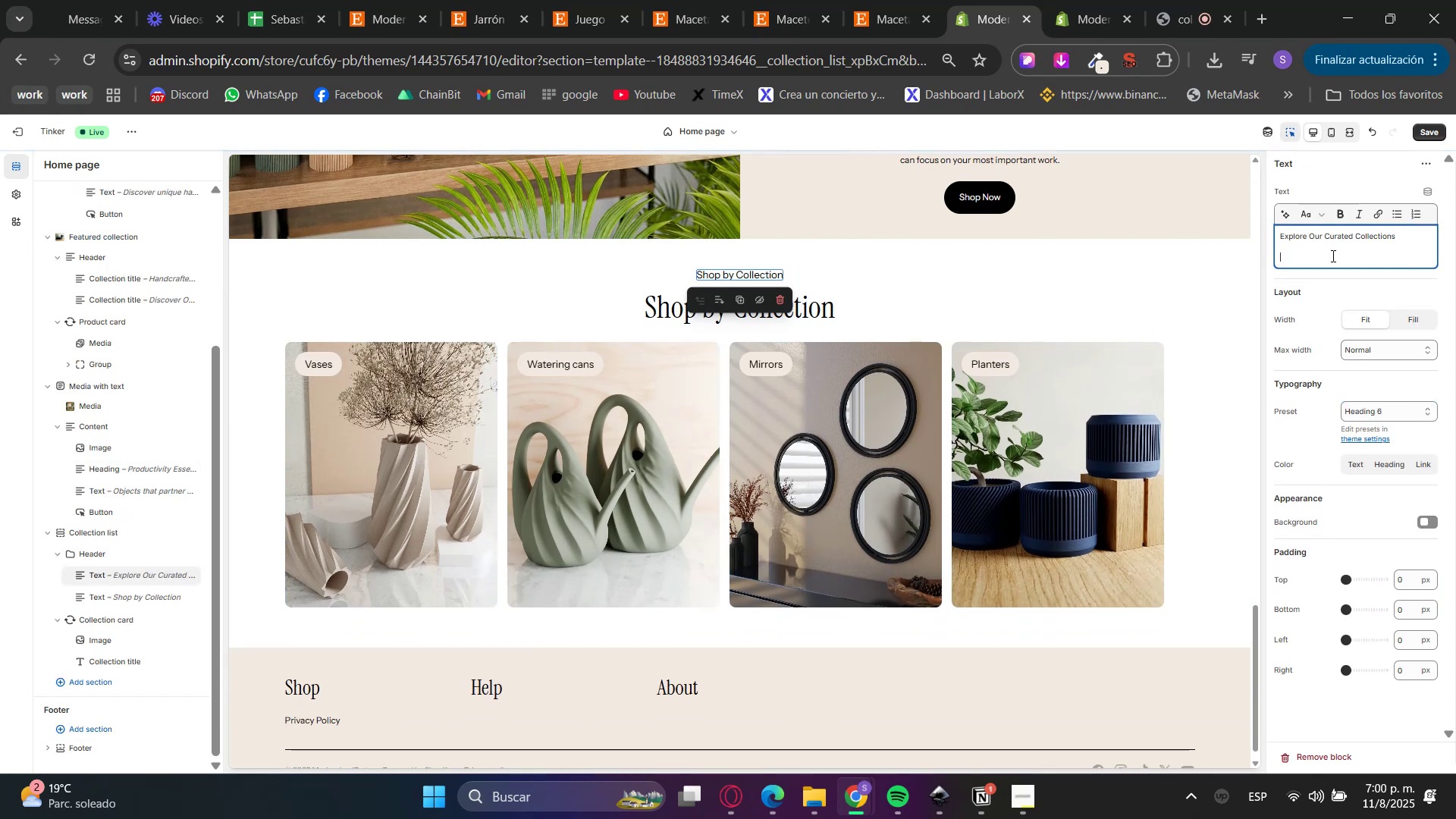 
key(Backspace)
 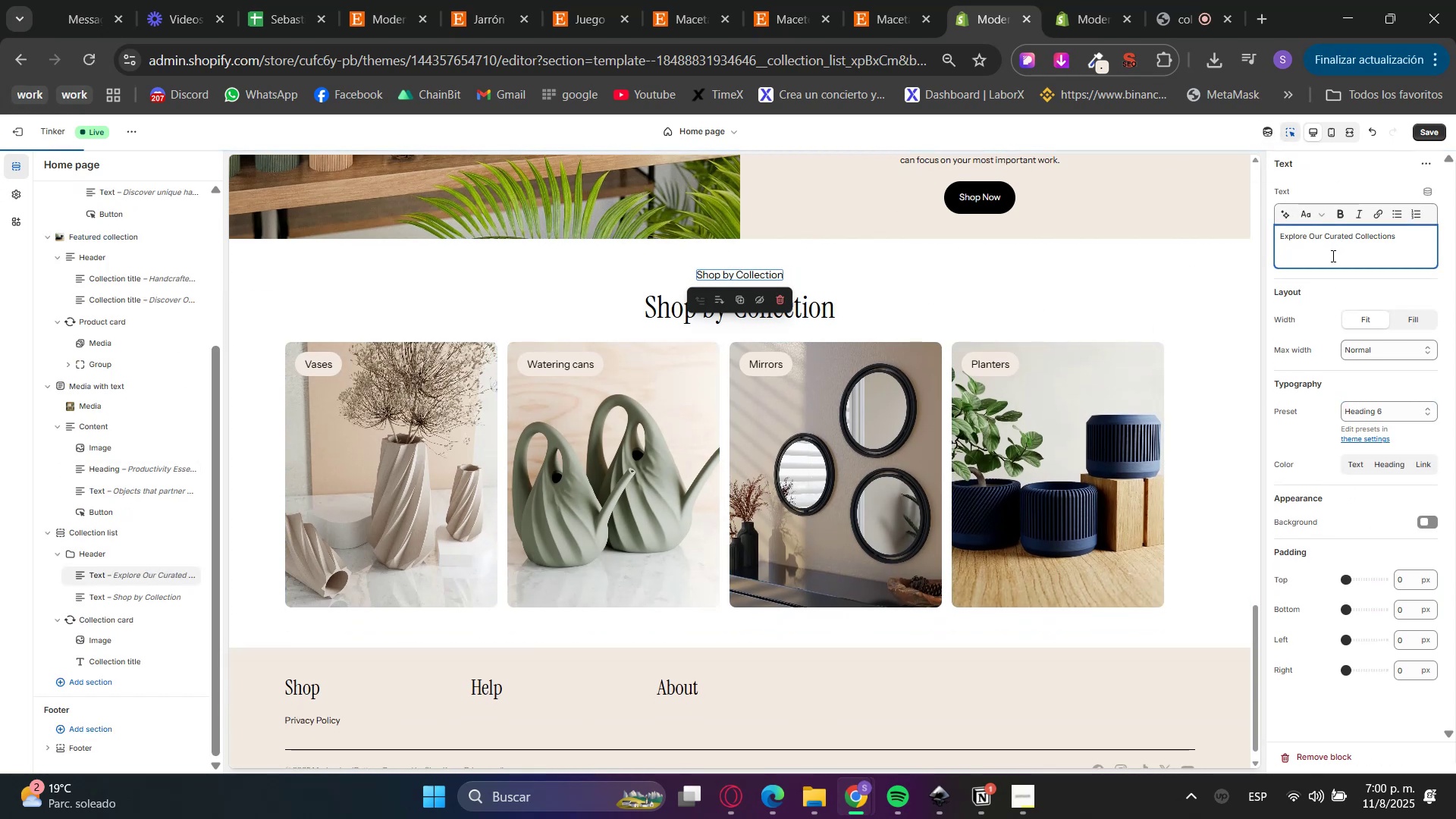 
key(Backspace)
 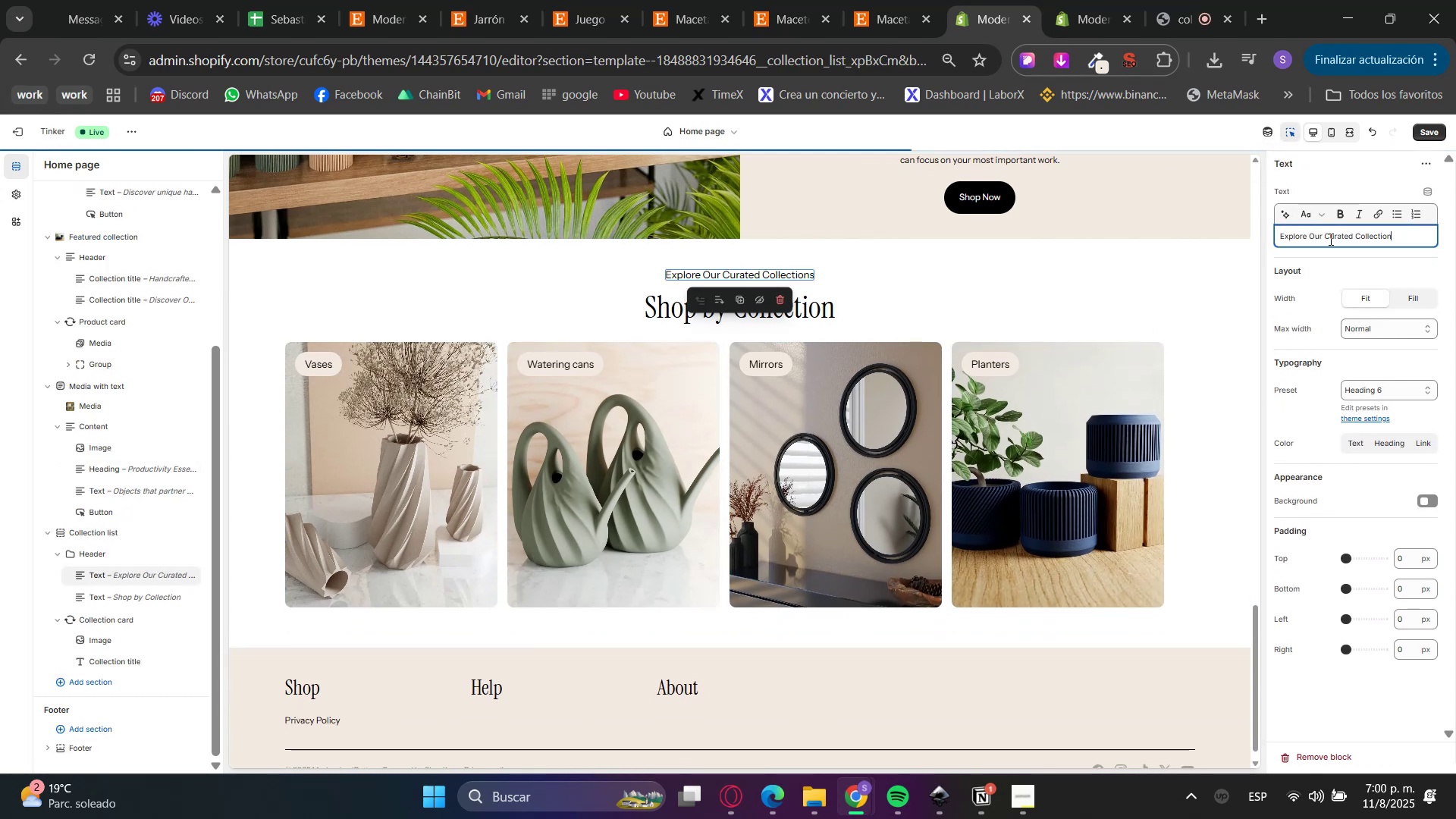 
double_click([1329, 239])
 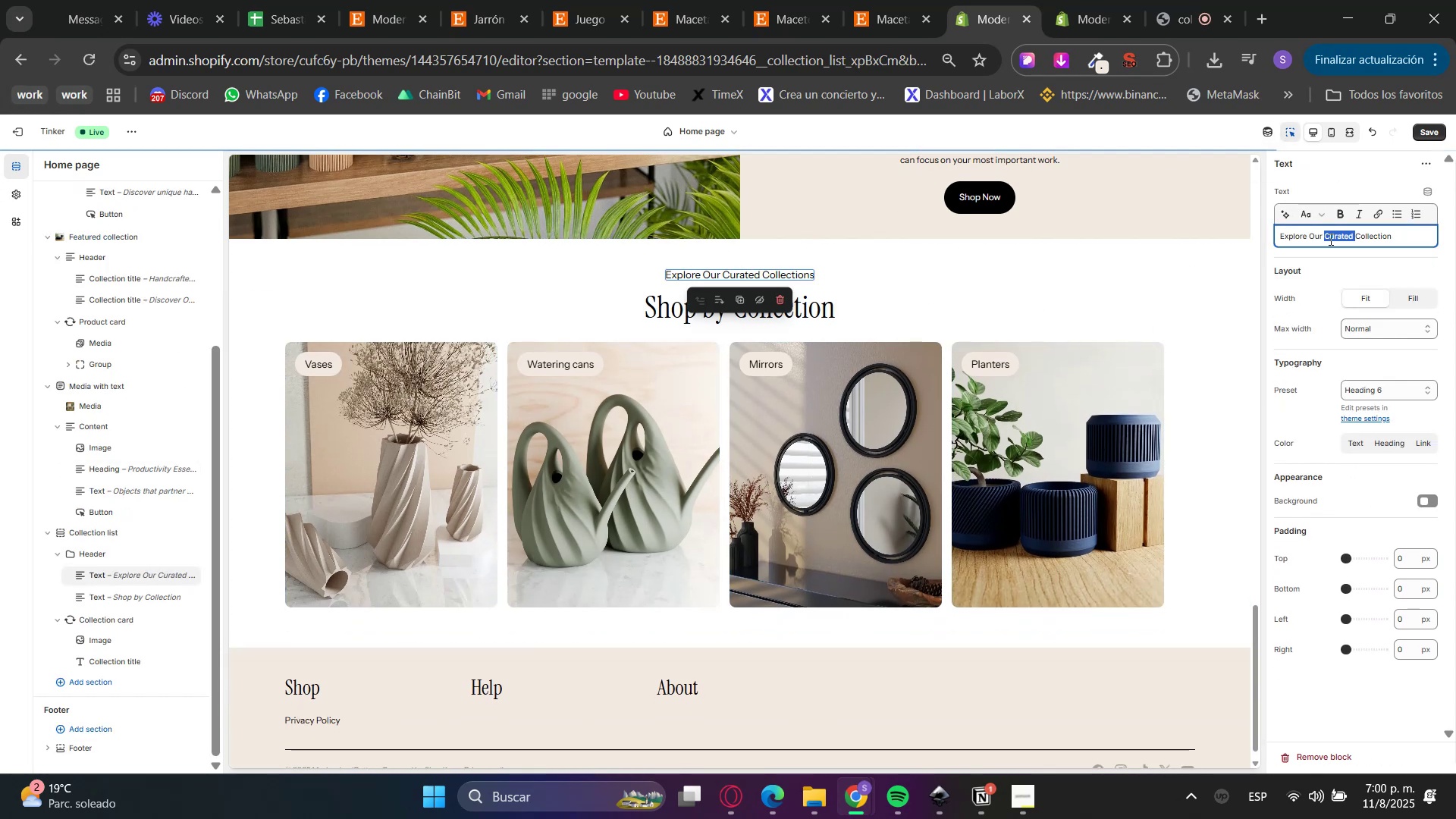 
triple_click([1329, 239])
 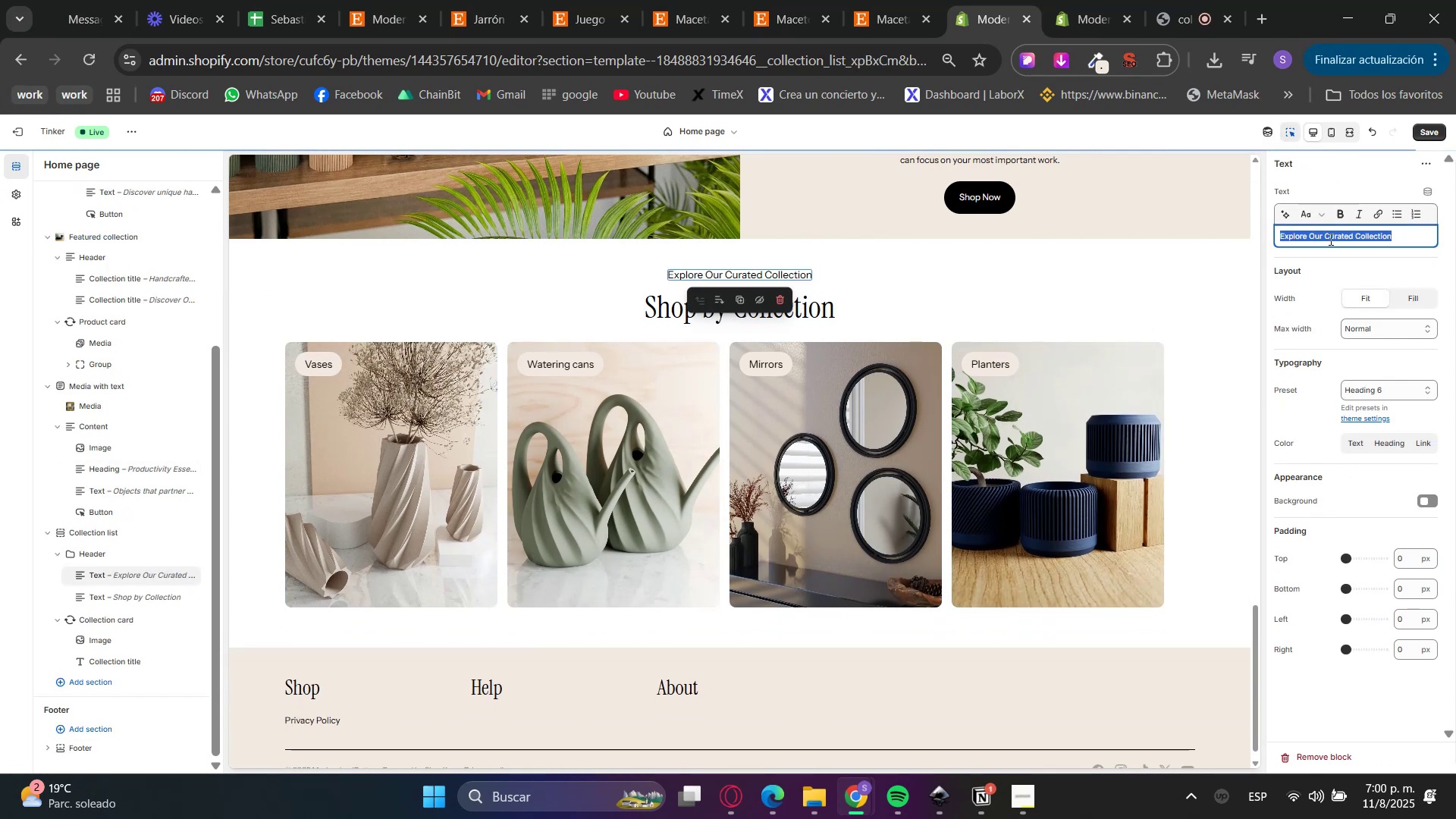 
left_click([1399, 241])
 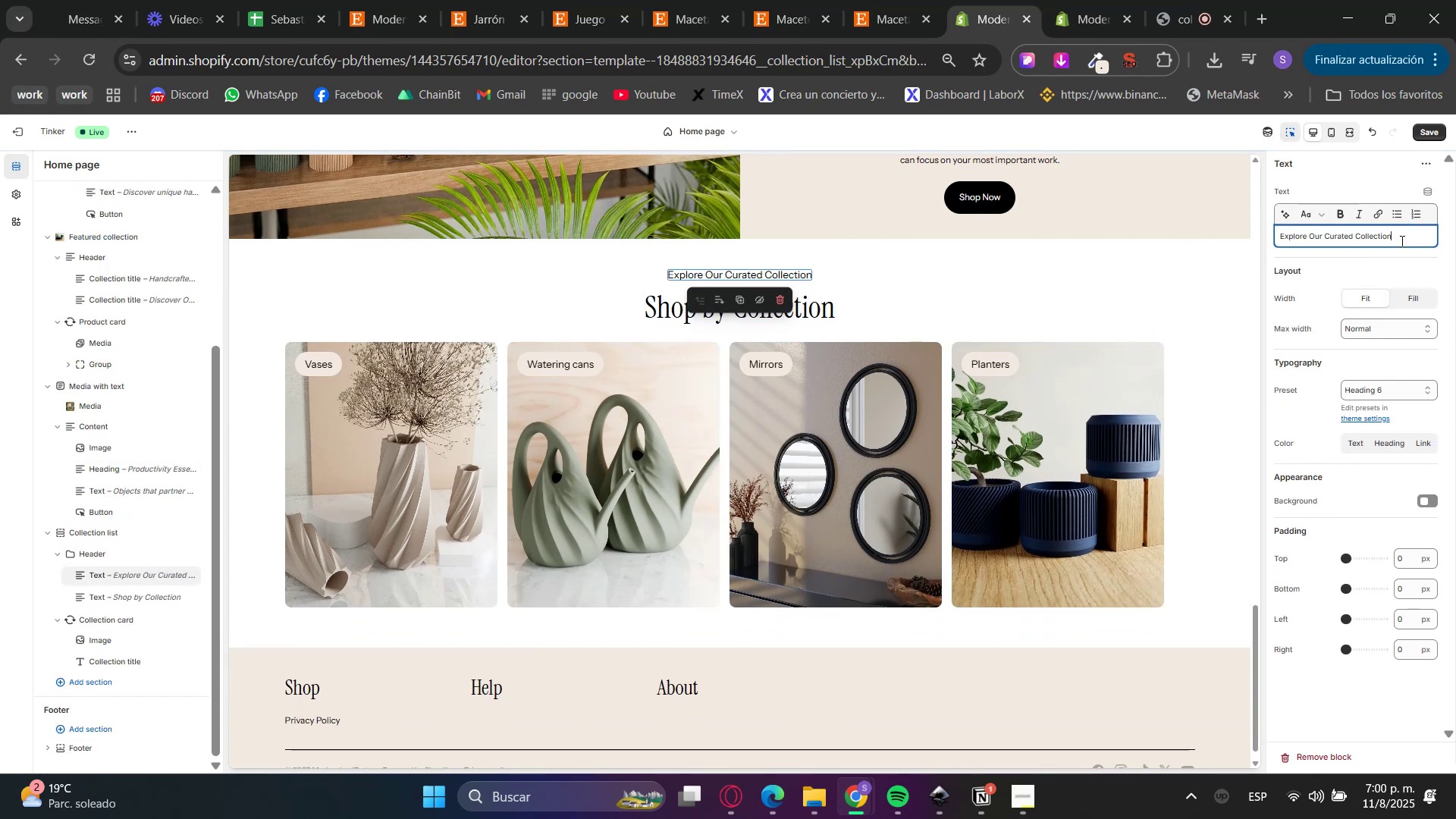 
key(Control+Z)
 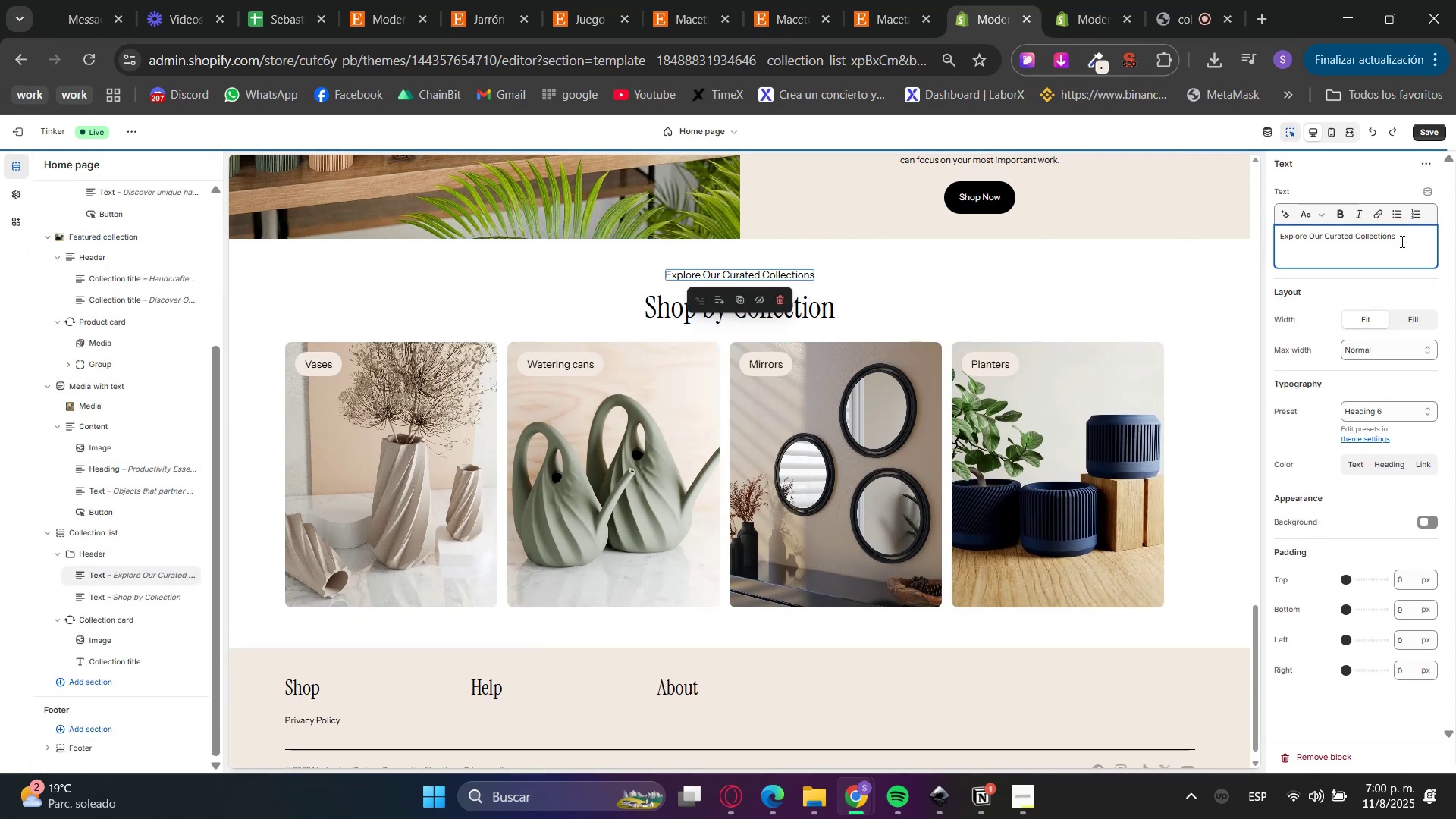 
double_click([1401, 241])
 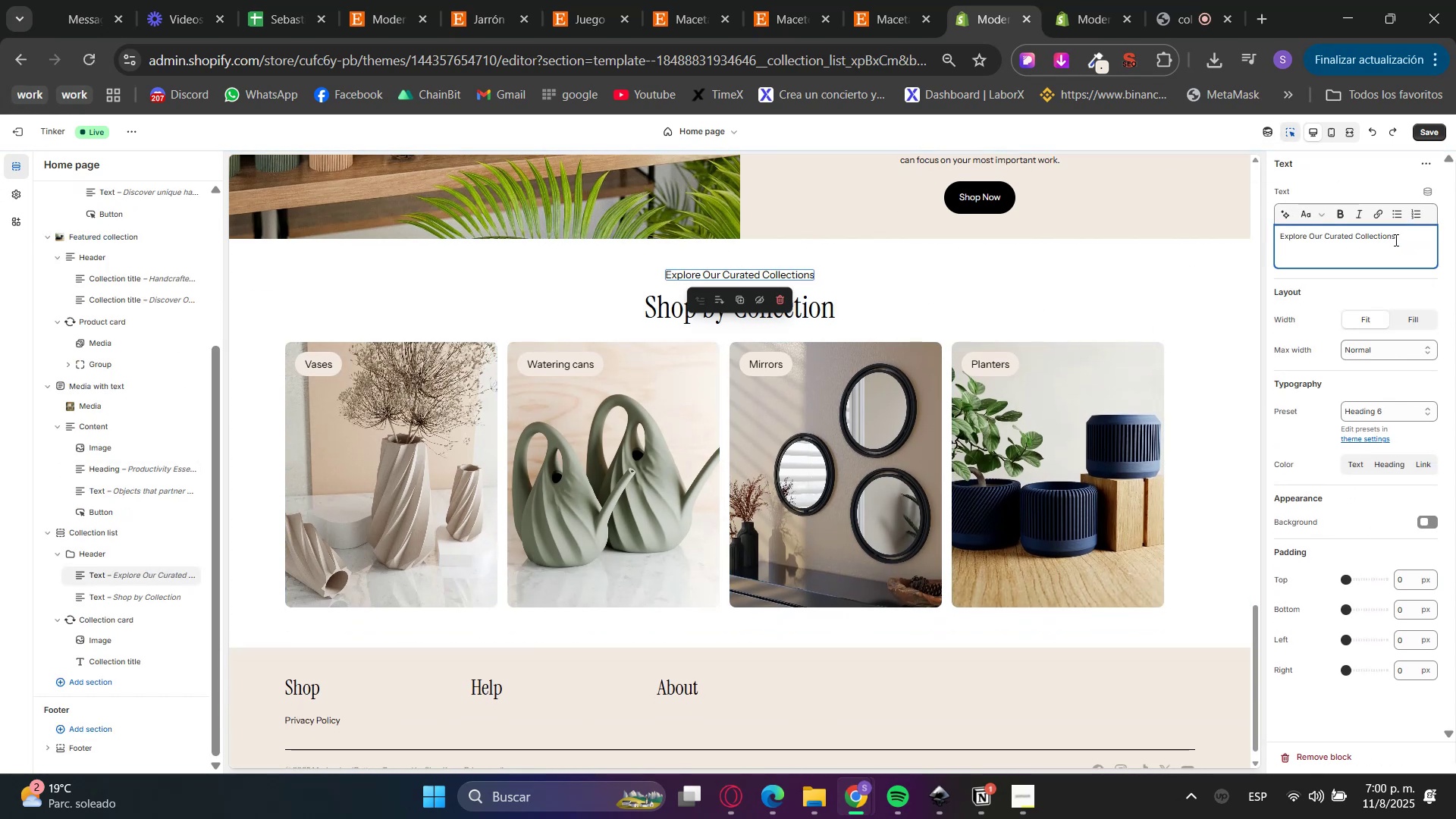 
triple_click([1370, 234])
 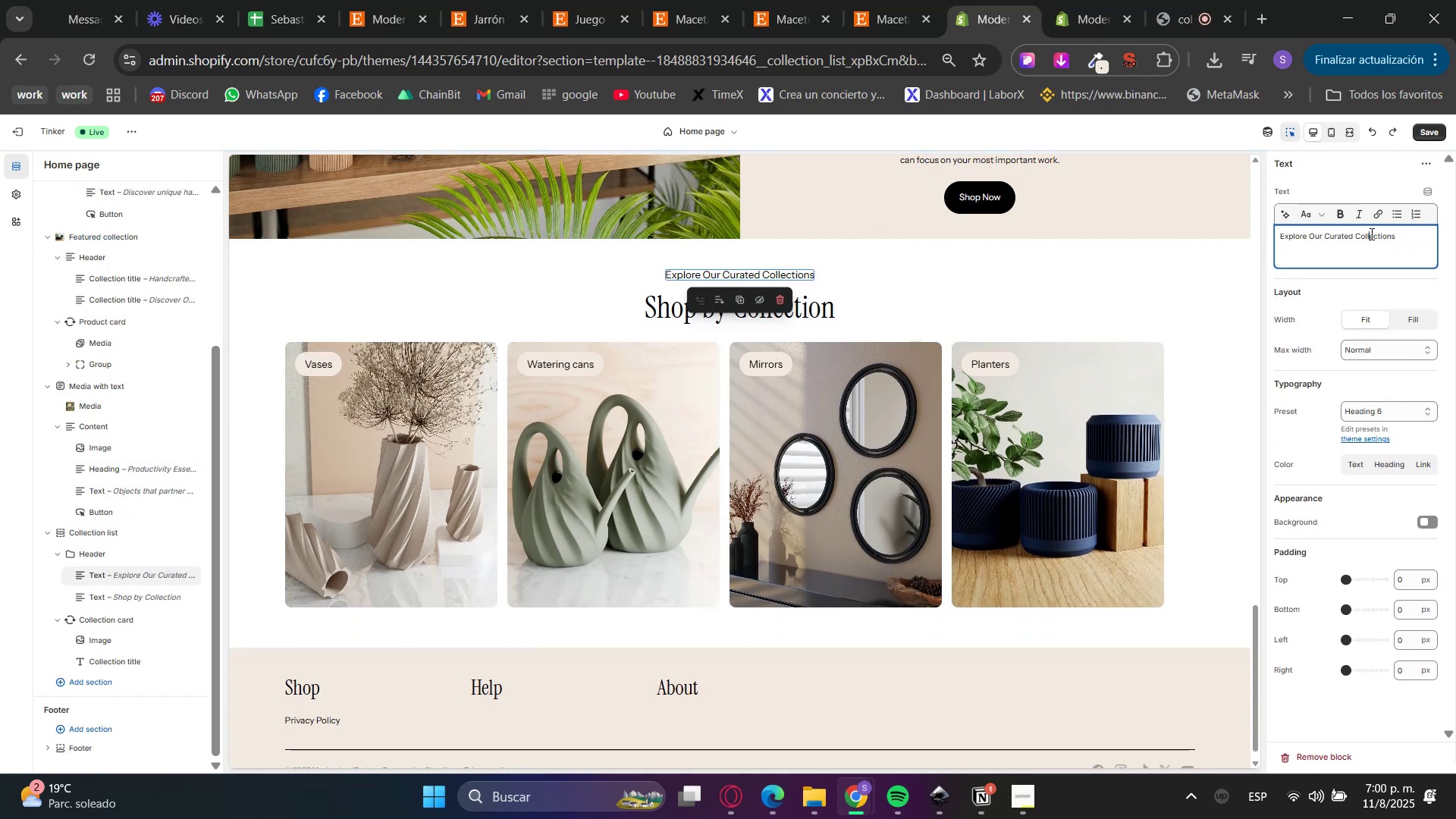 
triple_click([1370, 234])
 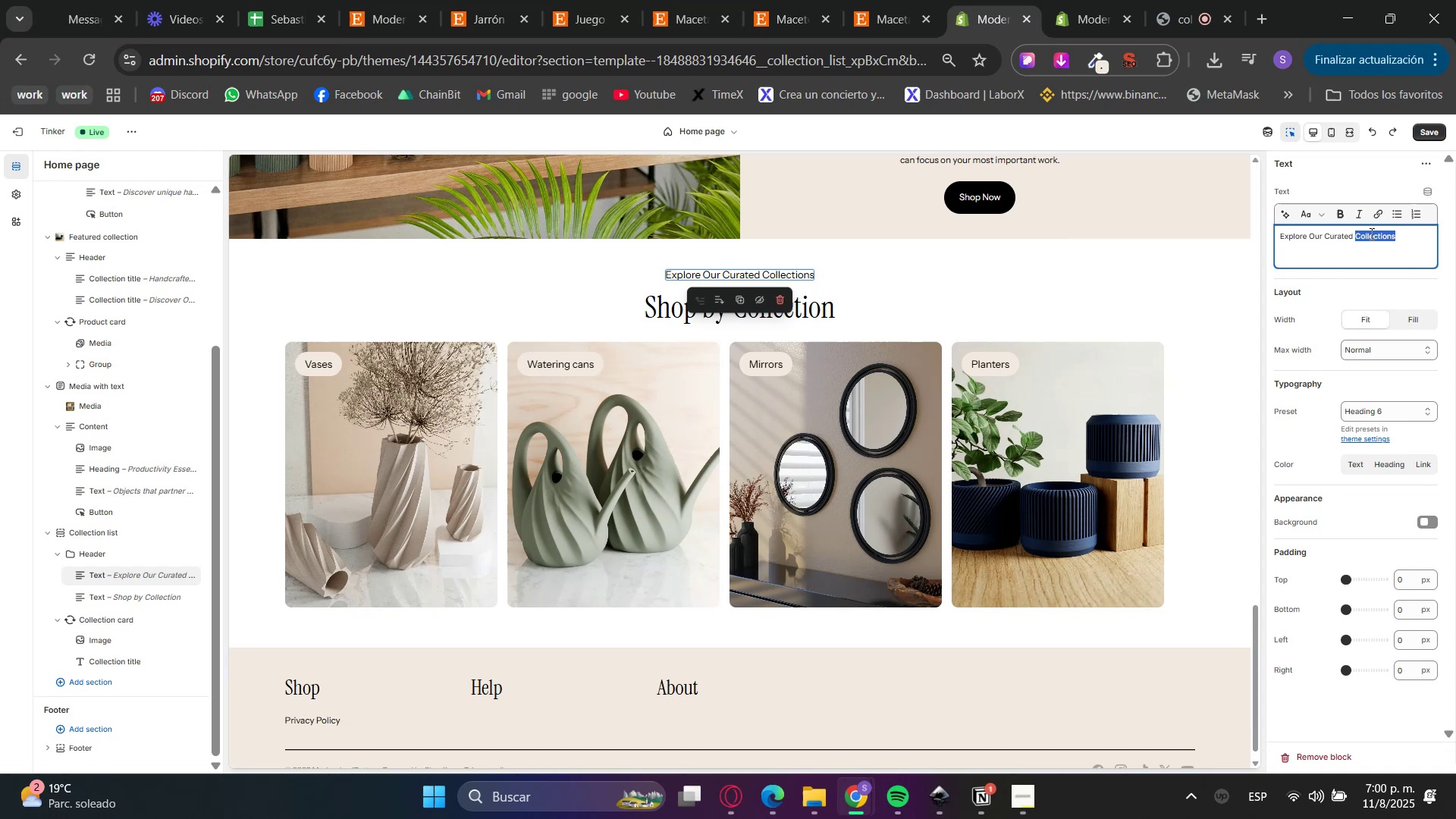 
triple_click([1370, 234])
 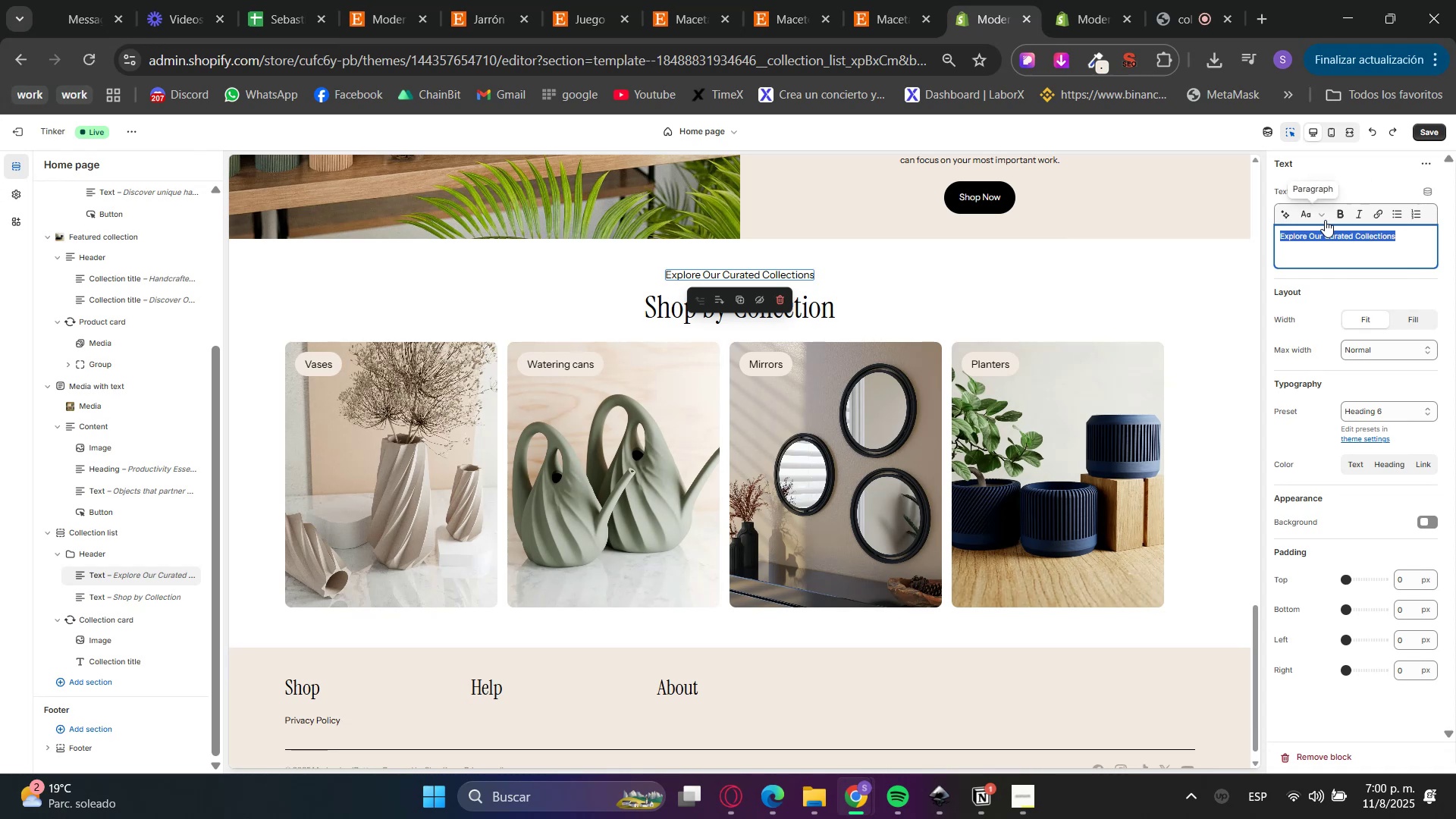 
triple_click([1307, 211])
 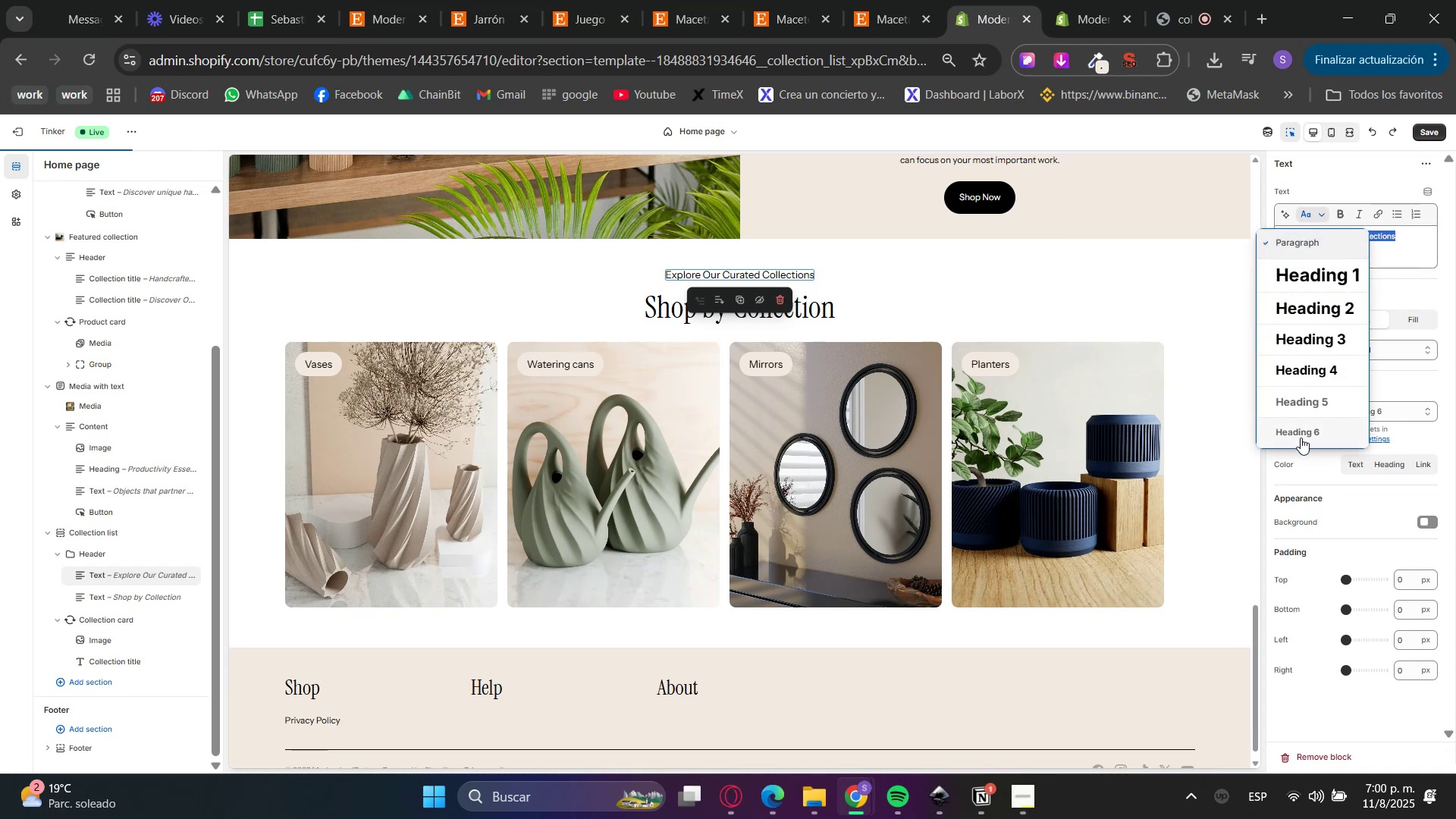 
left_click([1307, 425])
 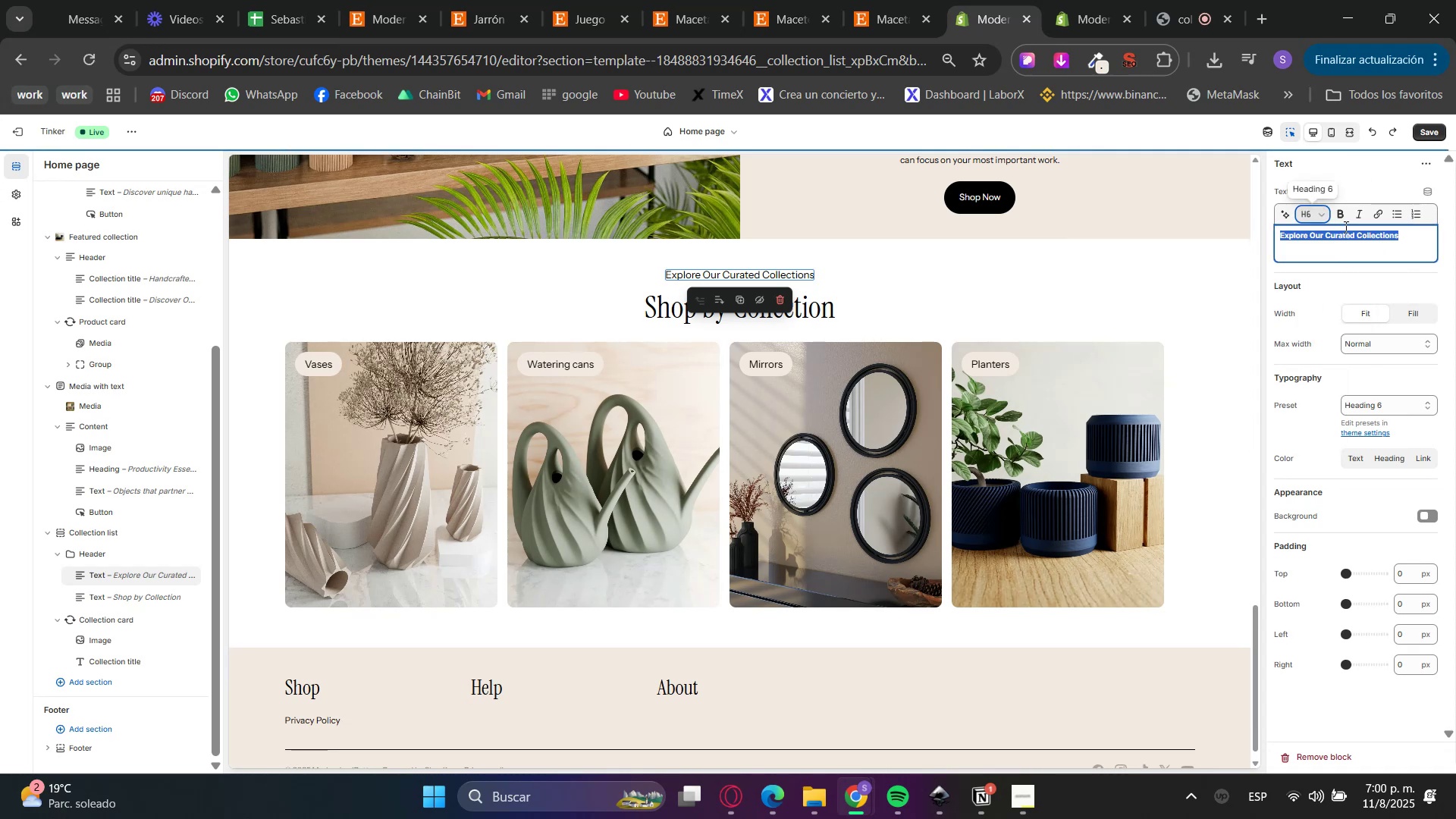 
double_click([1330, 257])
 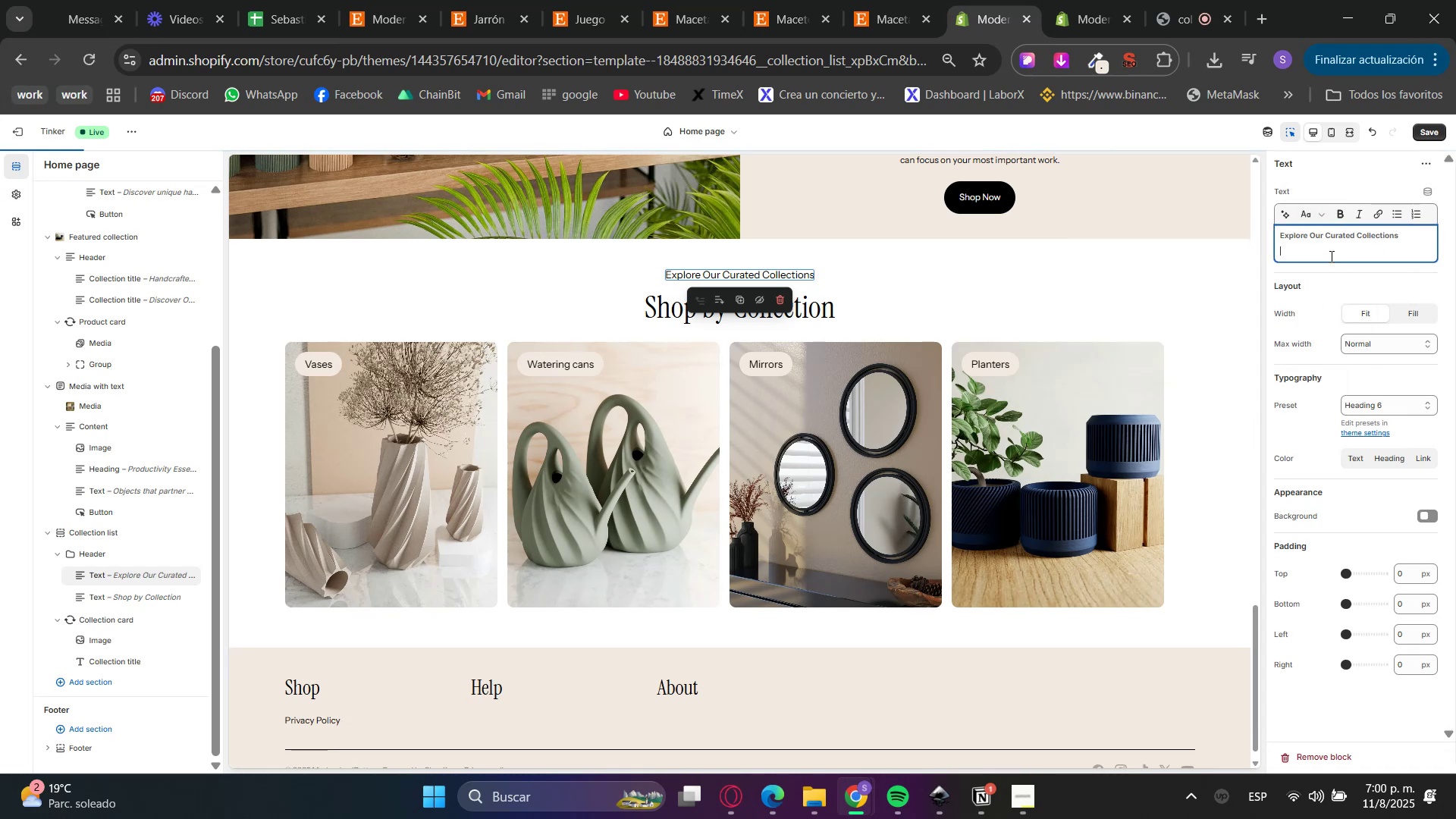 
key(Backspace)
 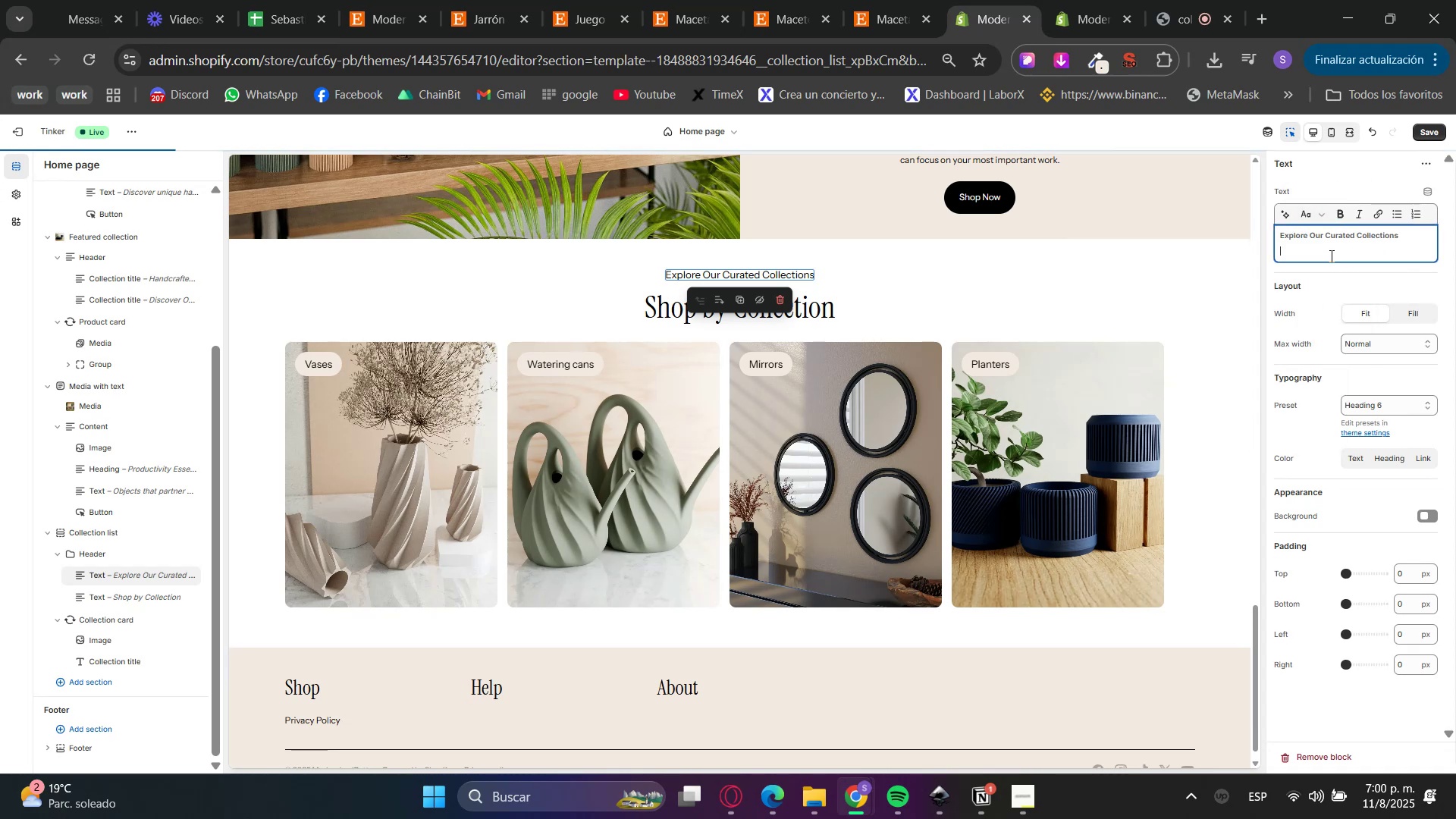 
key(NumLock)
 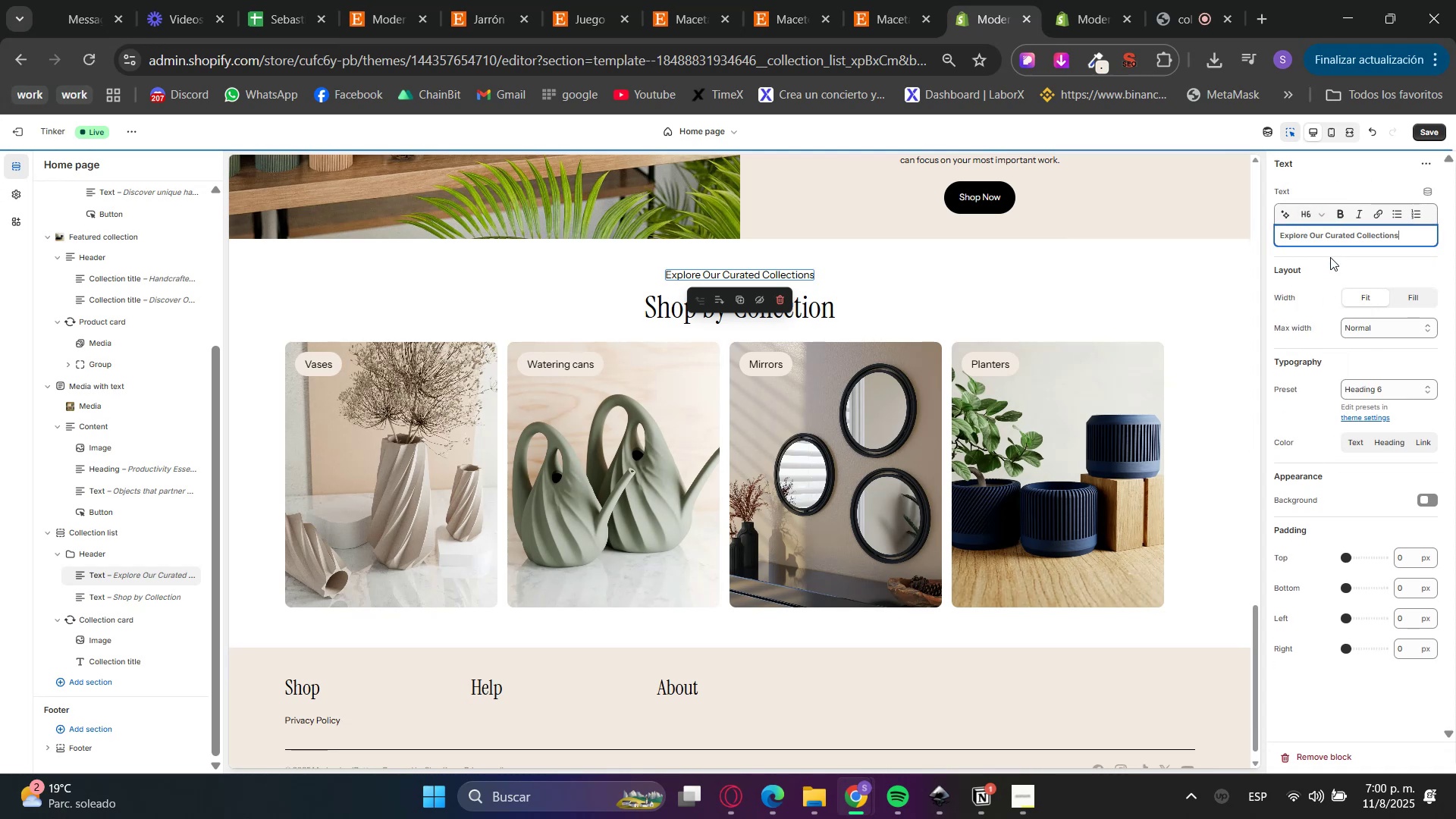 
left_click([1330, 257])
 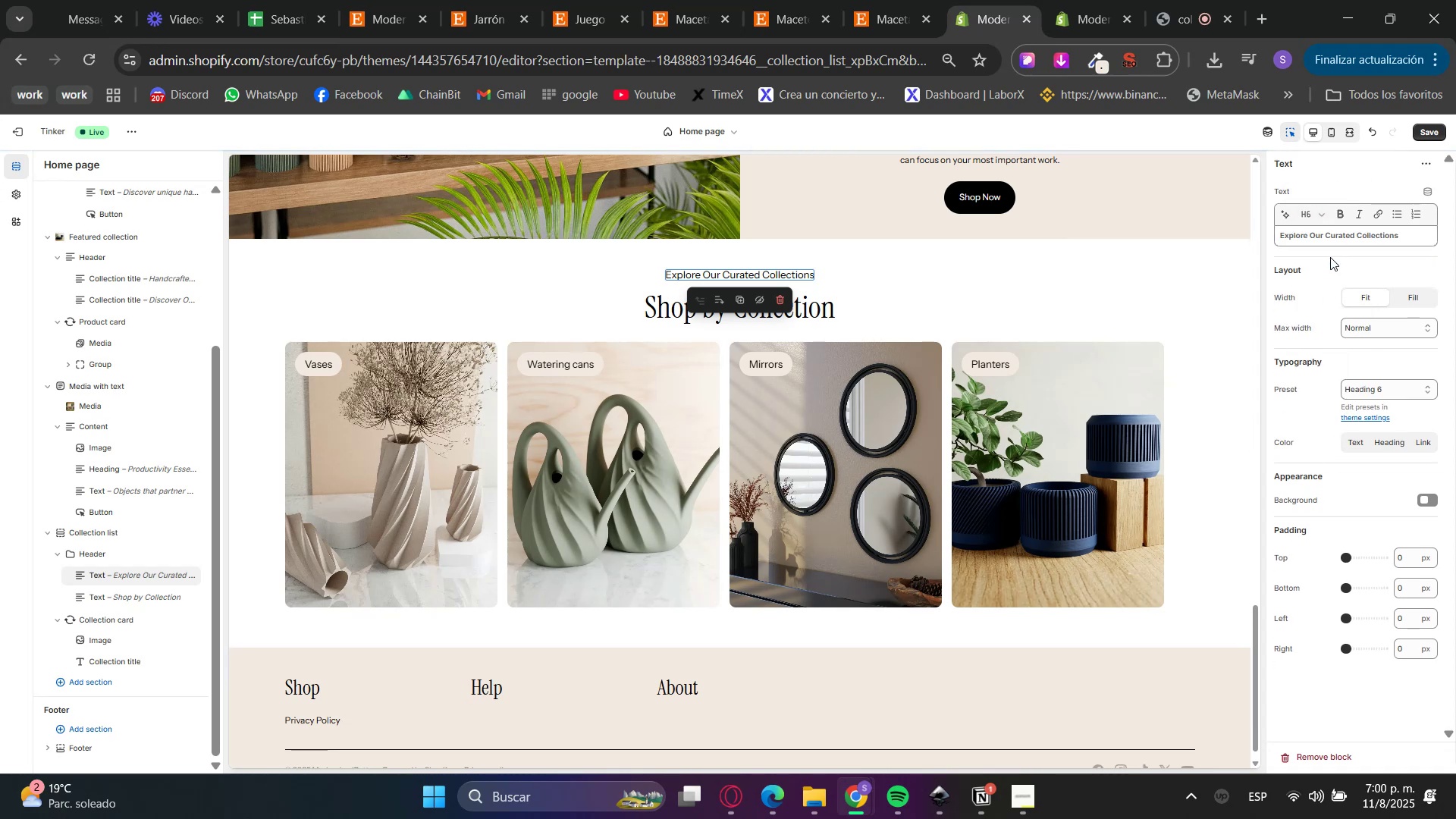 
key(NumLock)
 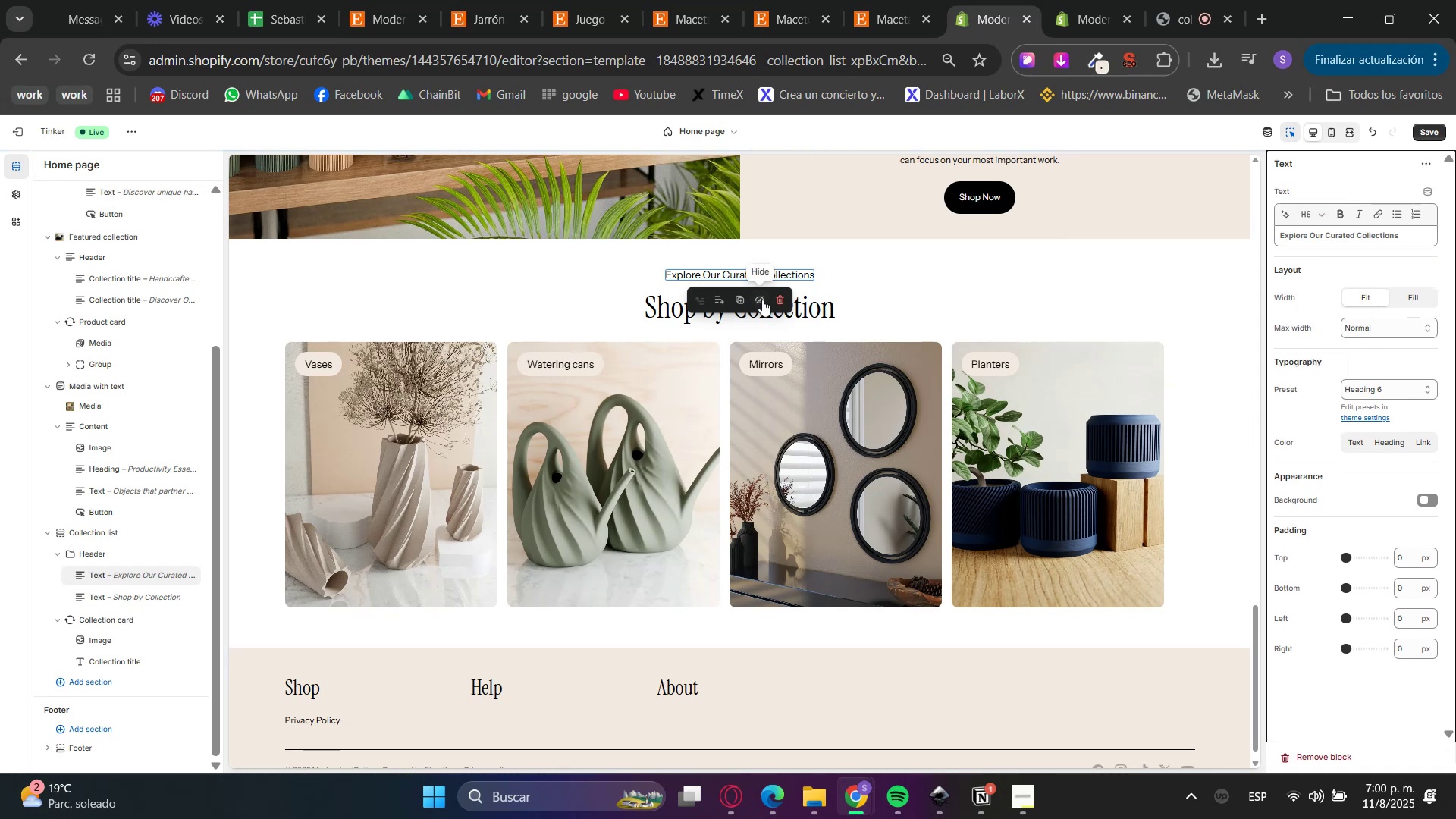 
left_click([827, 312])
 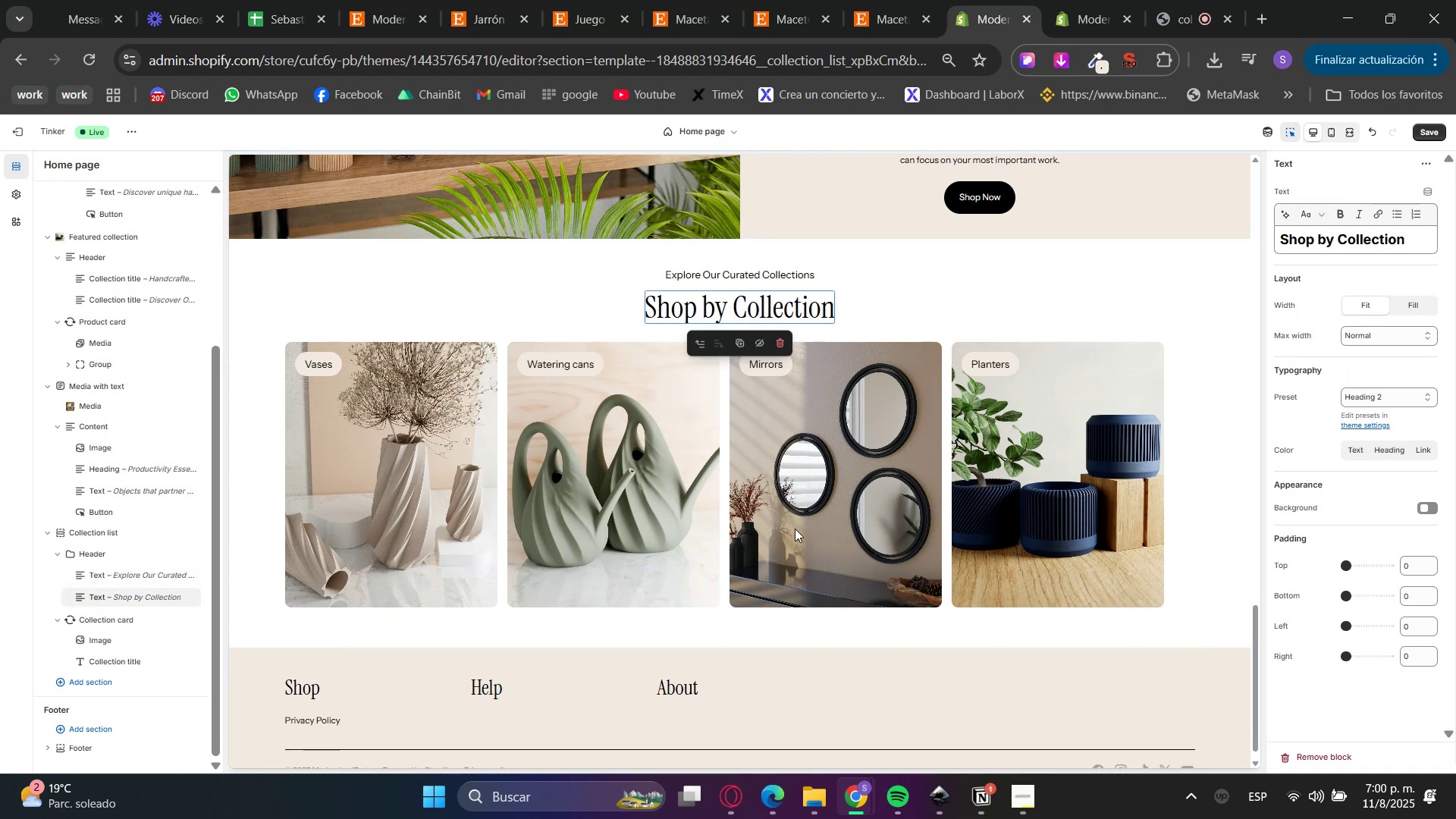 
left_click([736, 818])
 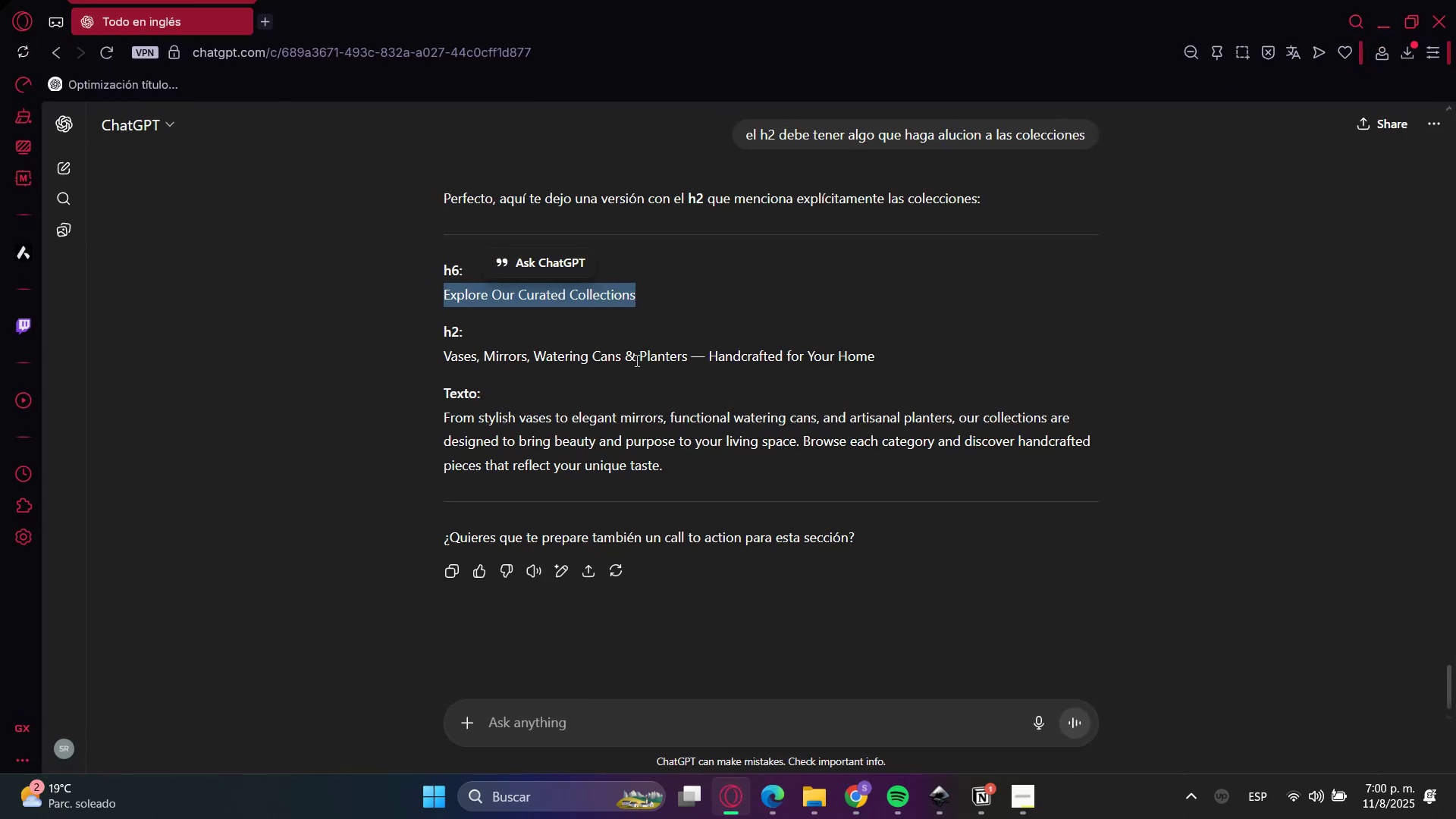 
left_click([463, 360])
 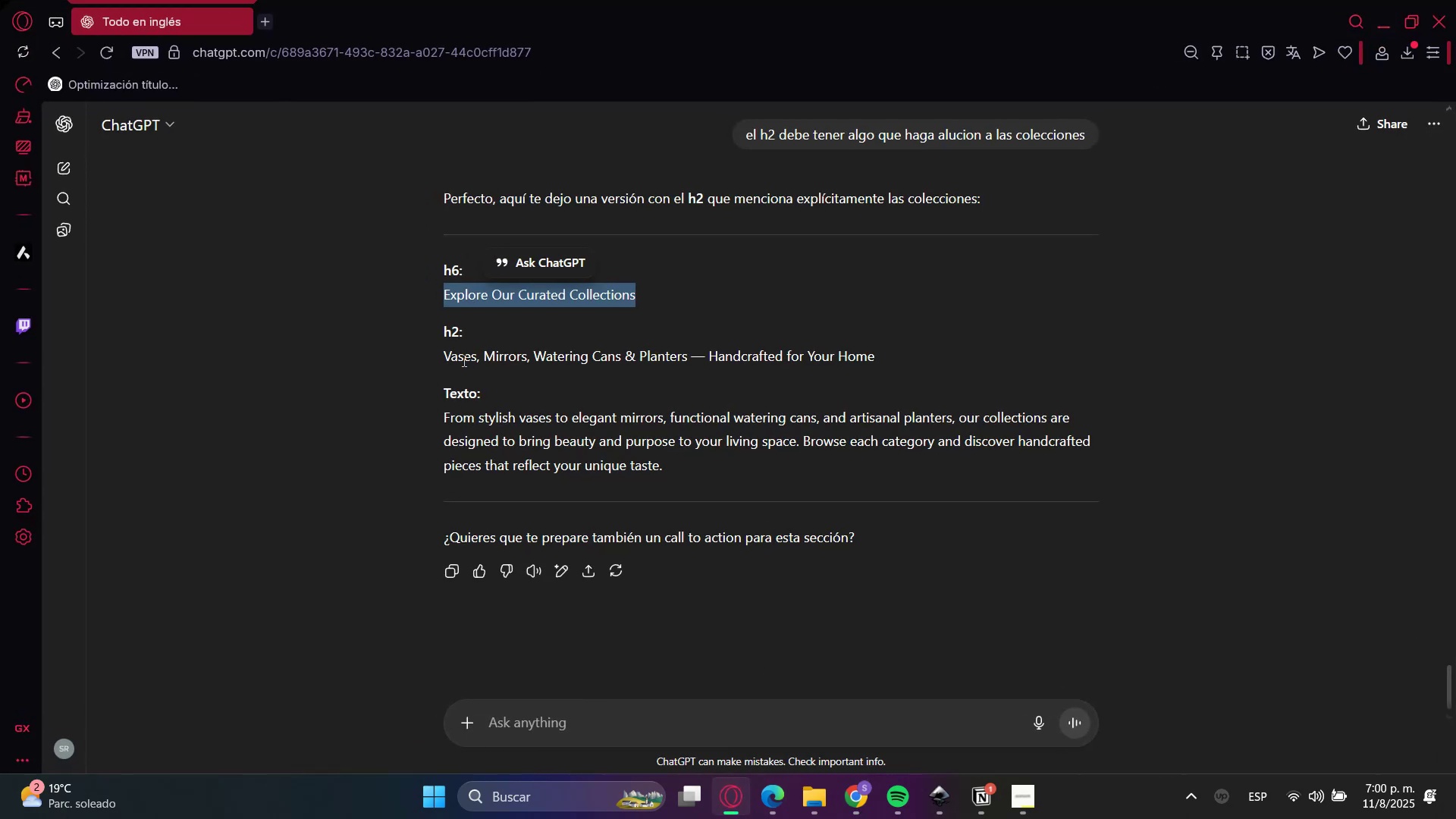 
left_click_drag(start_coordinate=[463, 360], to_coordinate=[669, 362])
 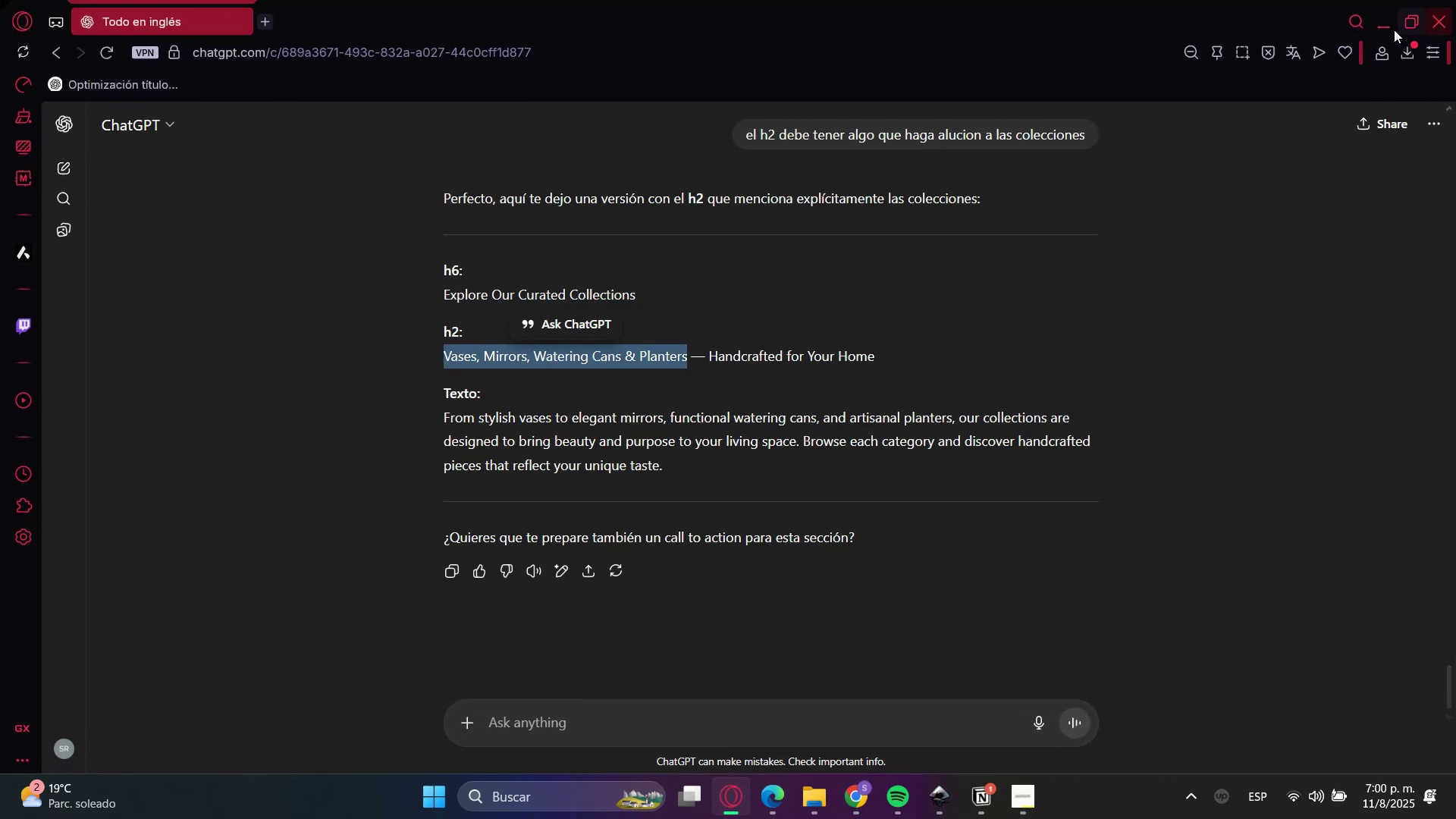 
key(Control+C)
 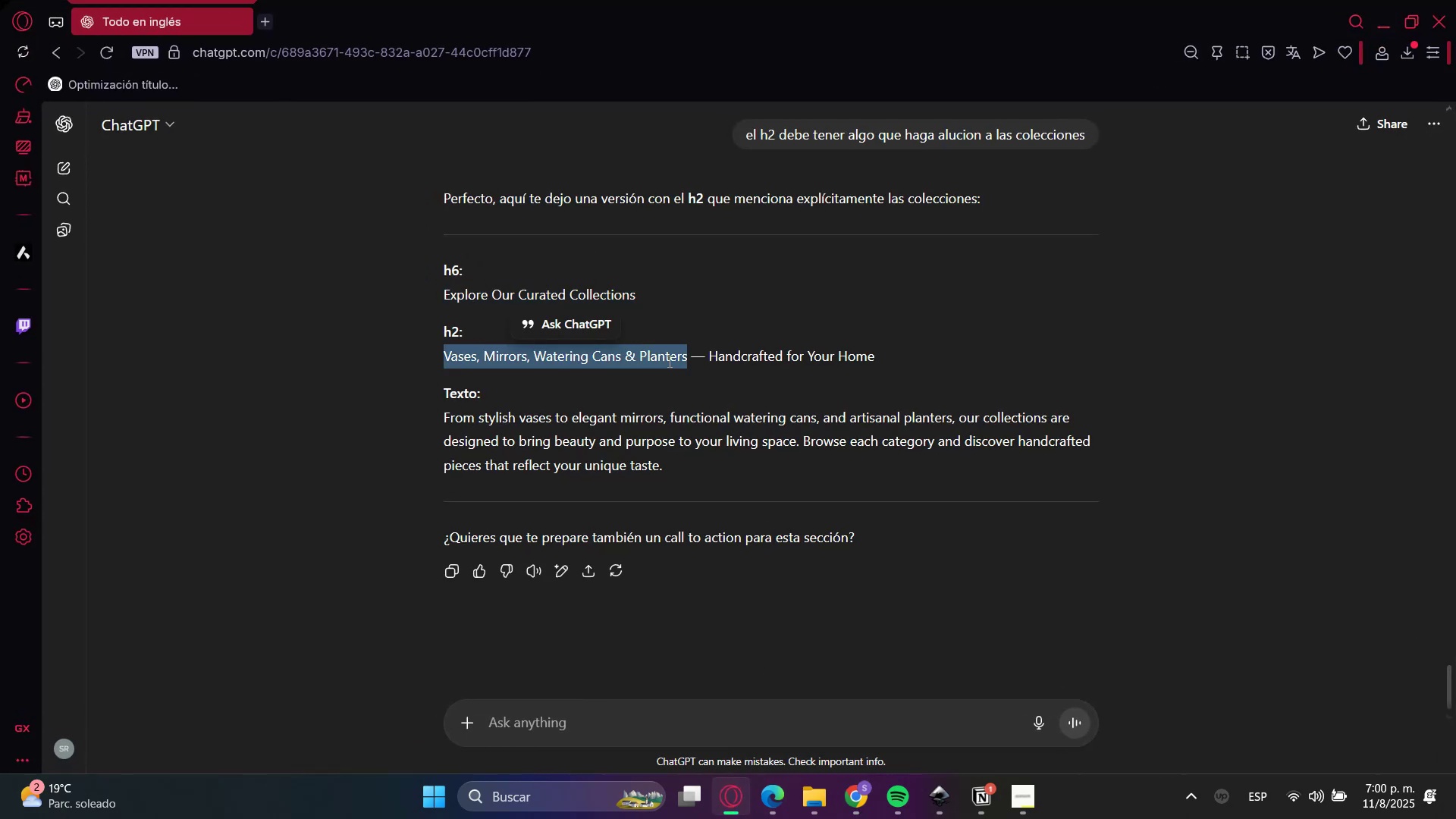 
key(Control+C)
 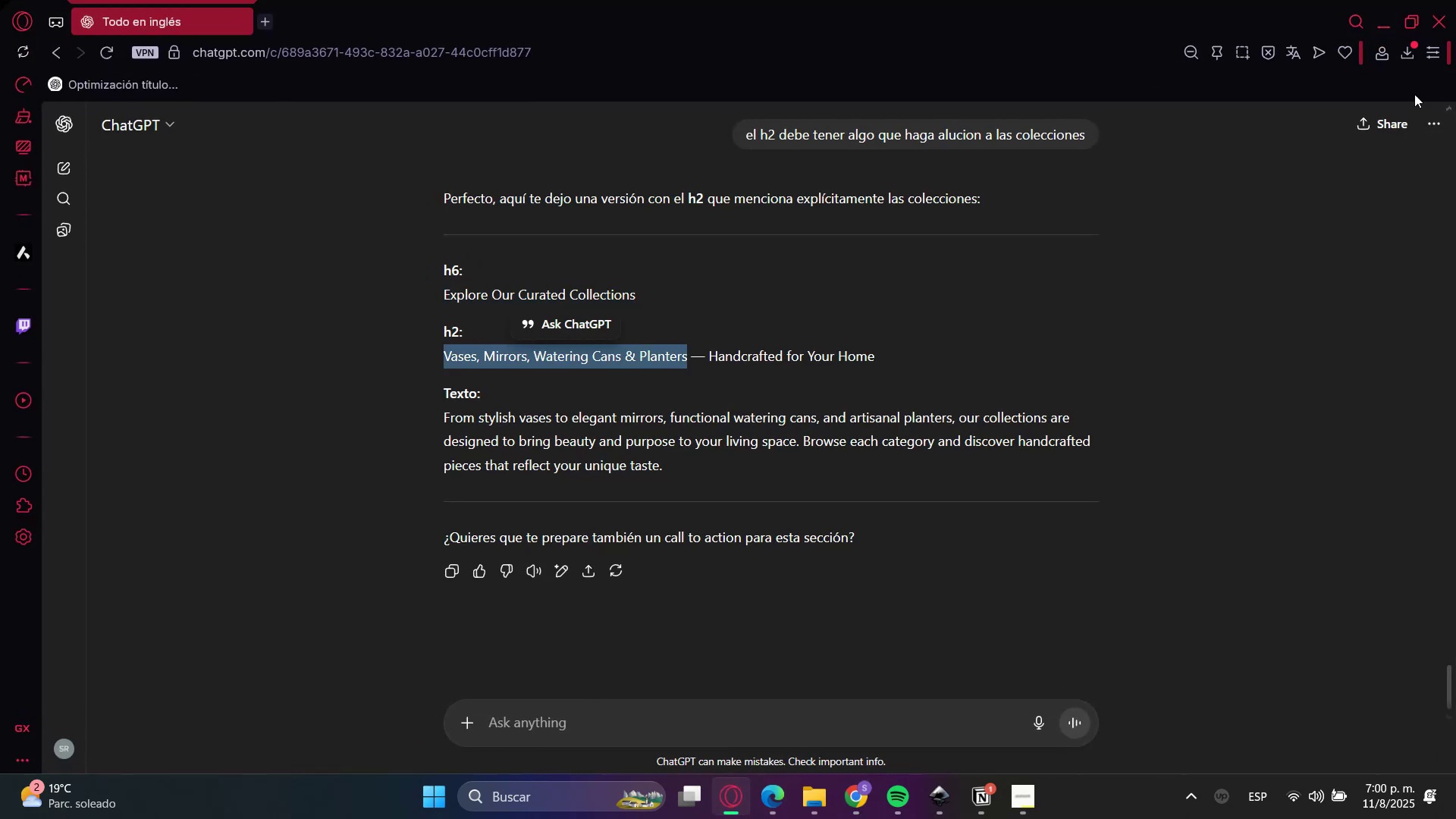 
key(Control+C)
 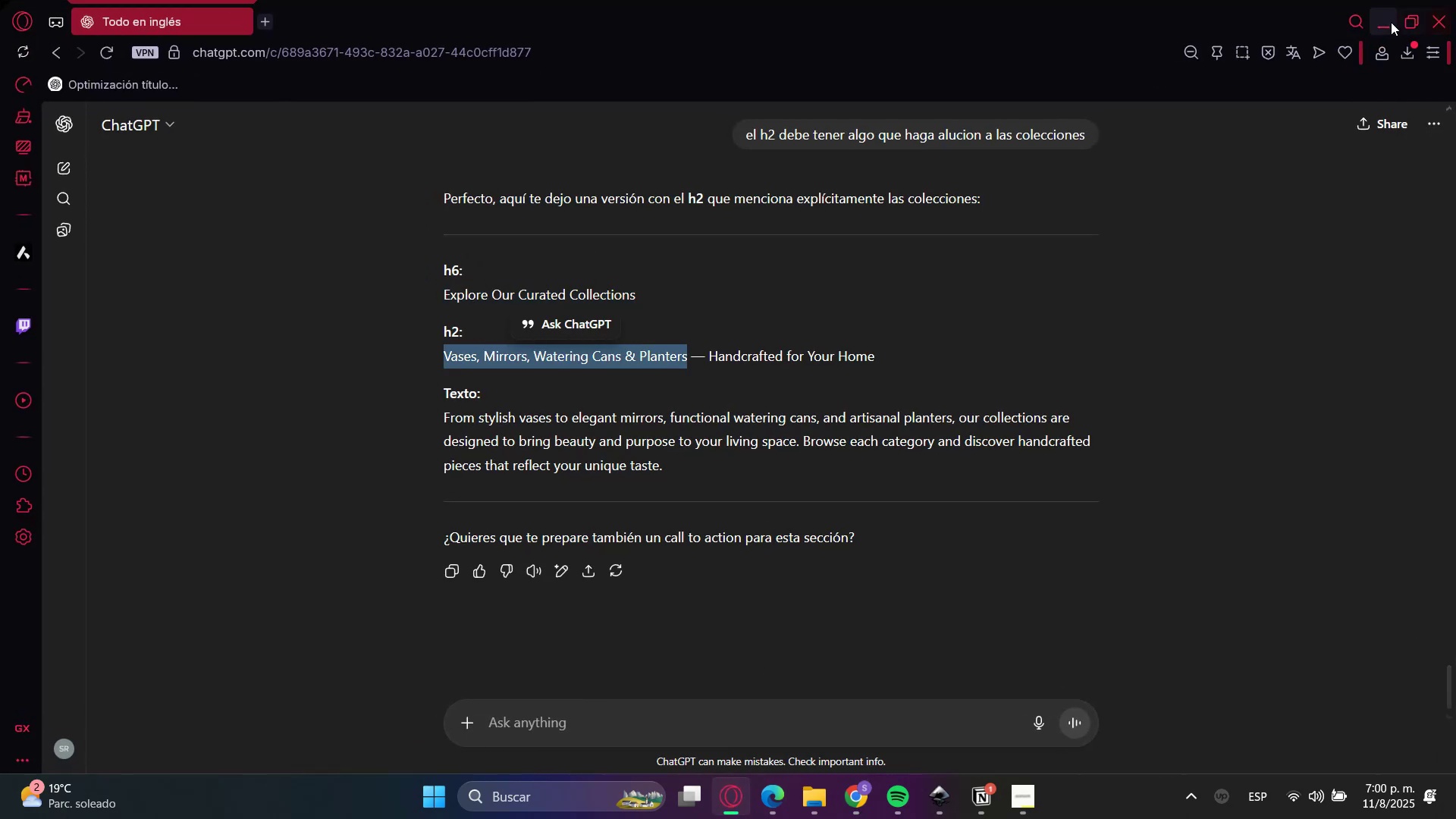 
left_click([1370, 11])
 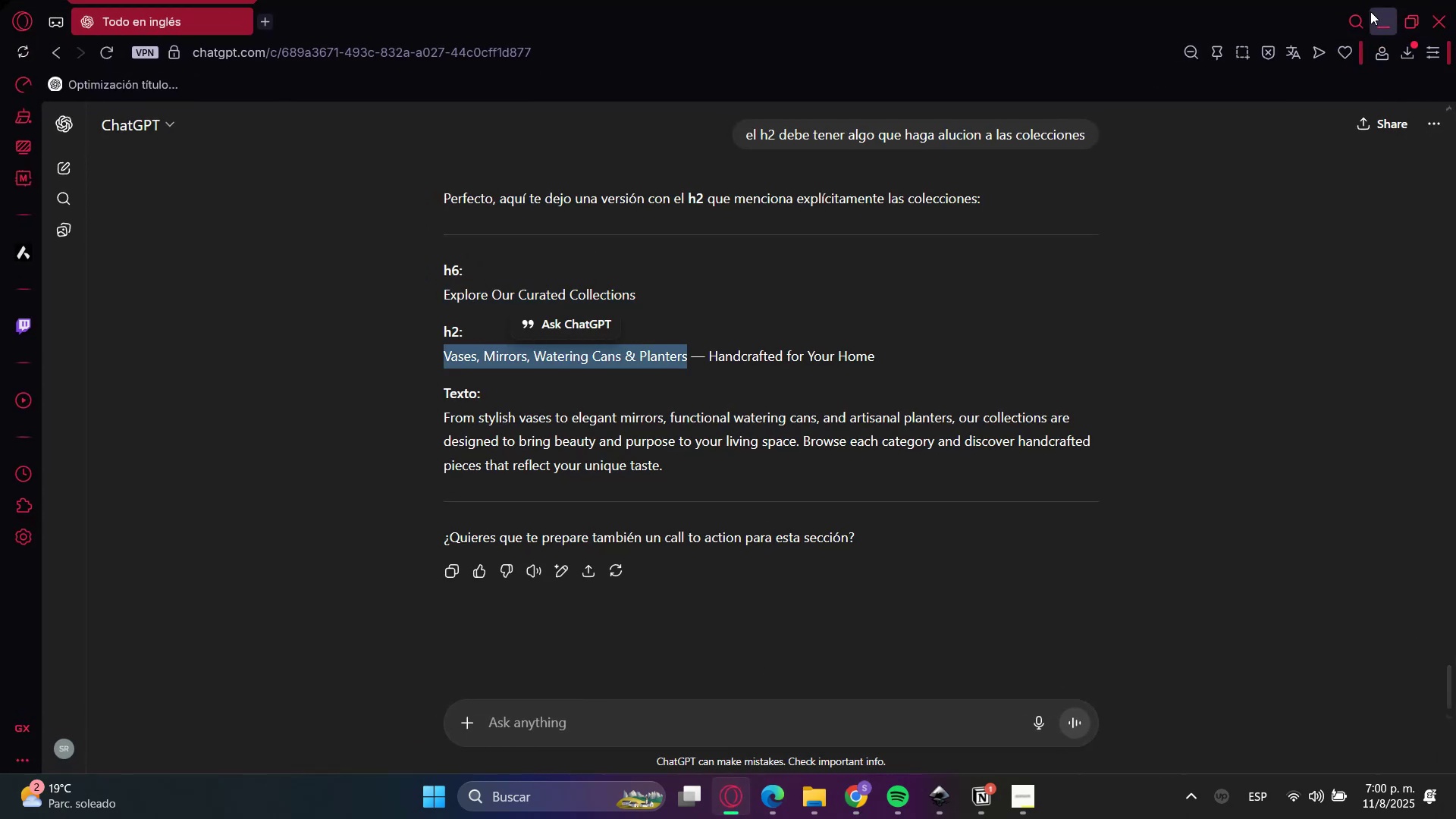 
hold_key(key=ControlLeft, duration=1.51)
left_click([1357, 228])
 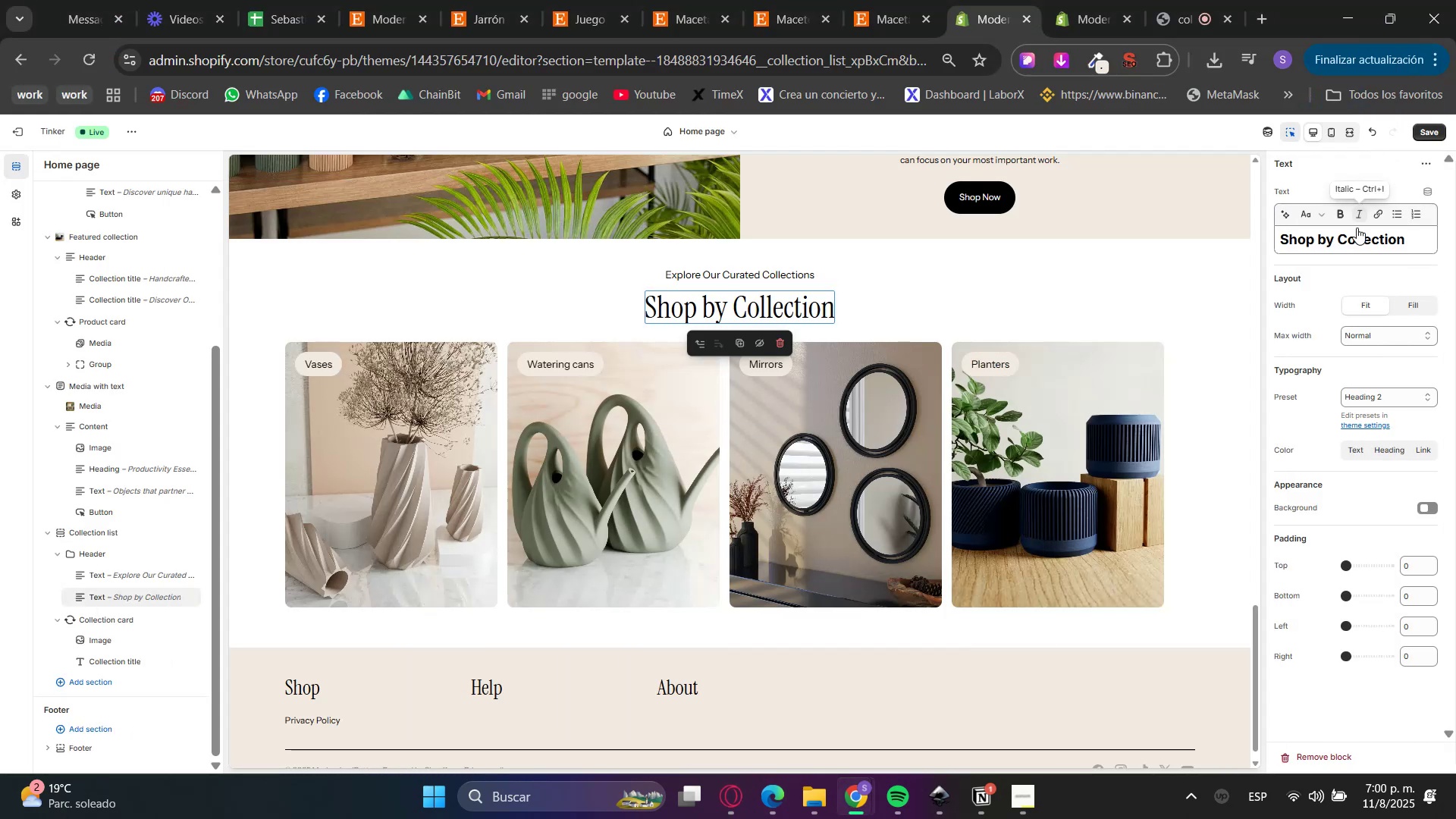 
double_click([1357, 228])
 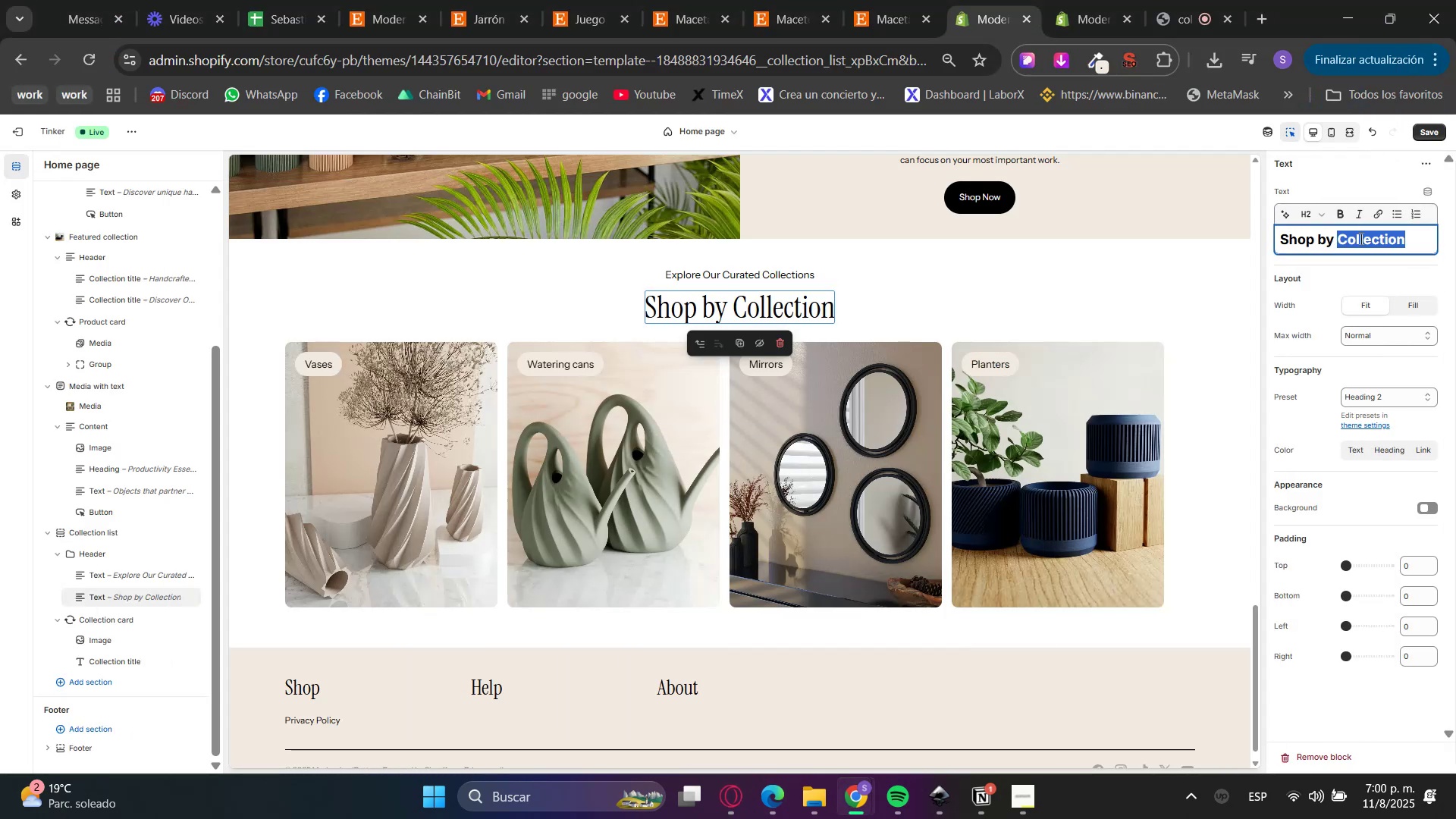 
triple_click([1360, 238])
 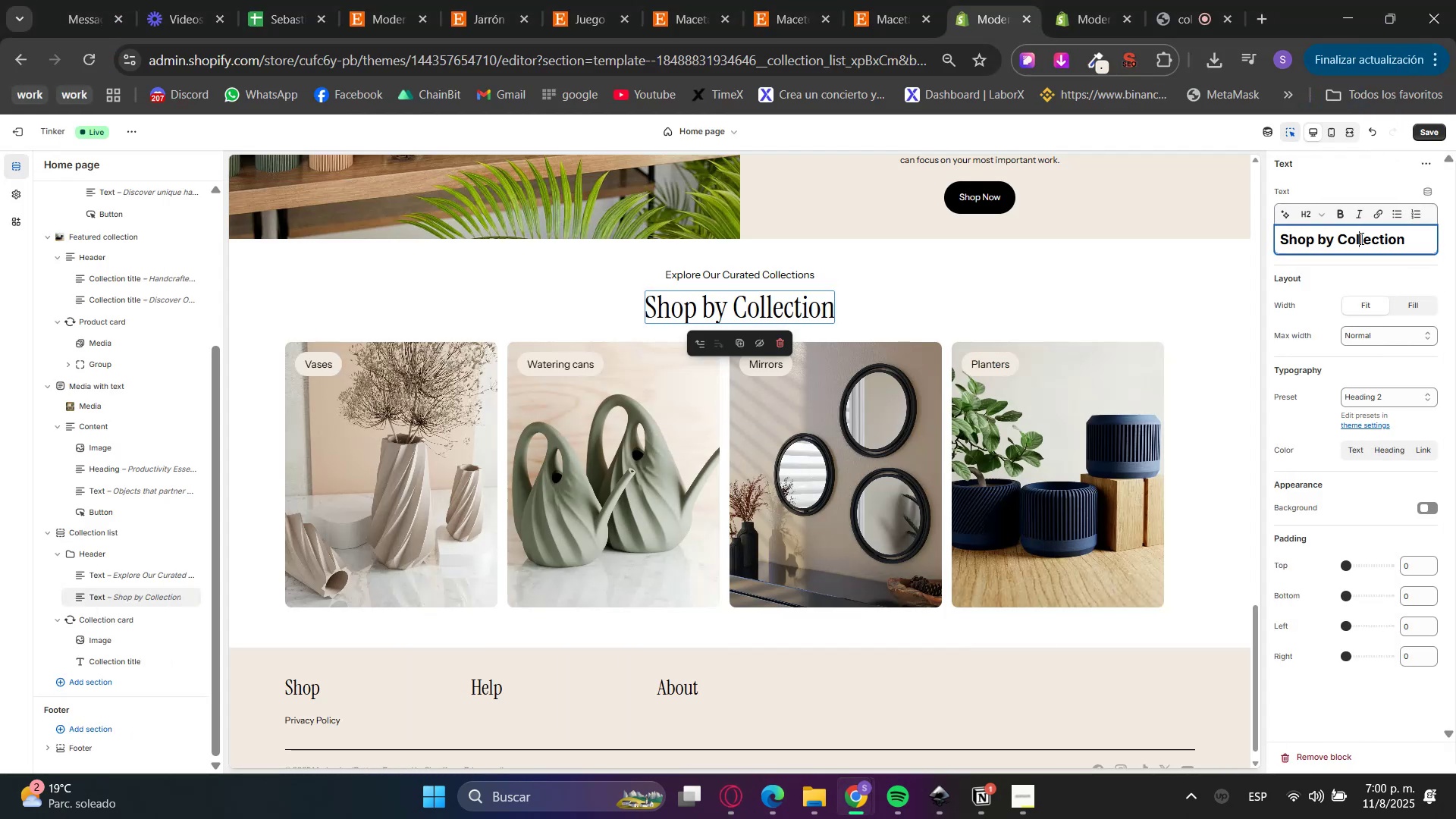 
triple_click([1360, 238])
 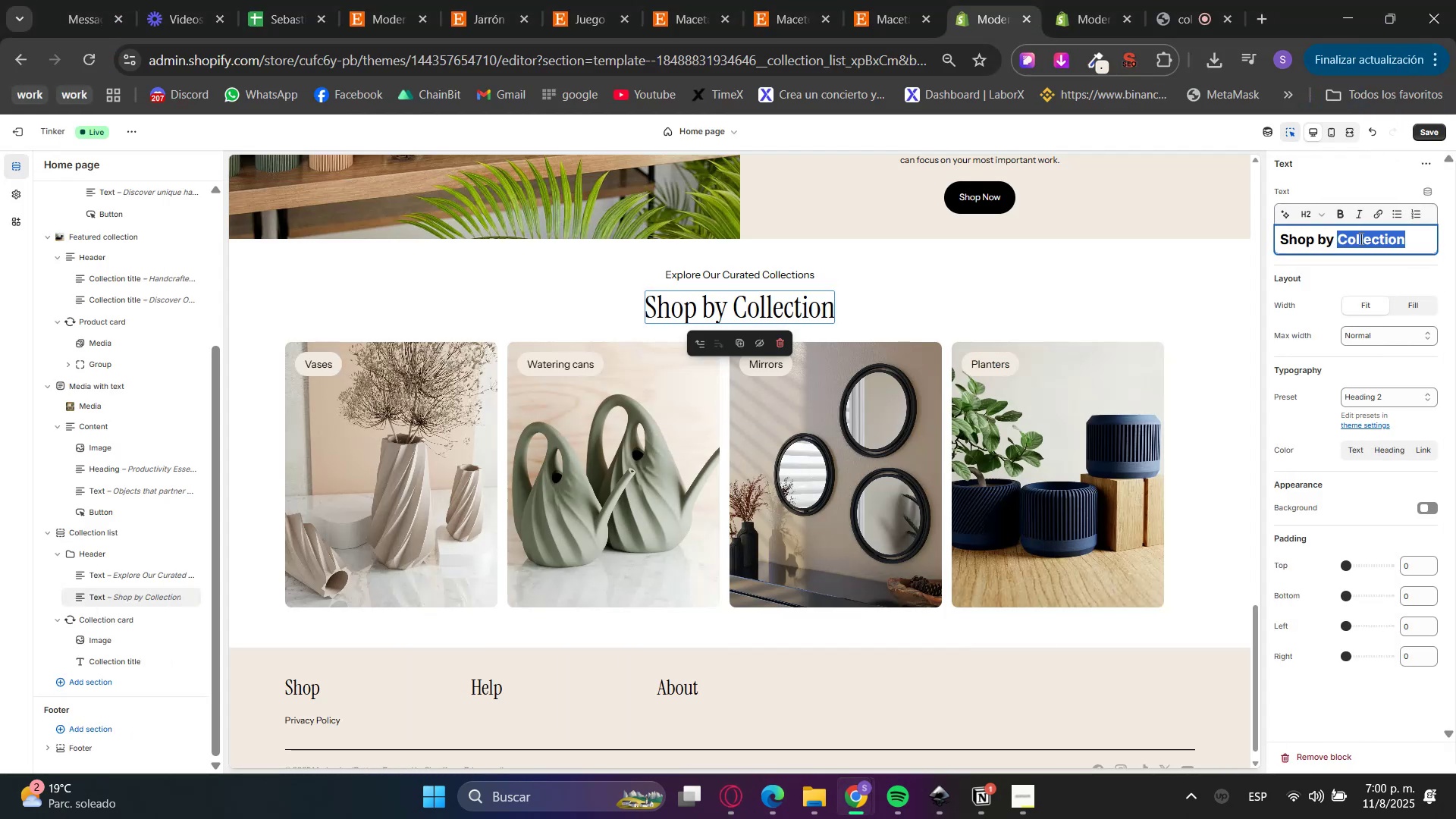 
triple_click([1360, 238])
 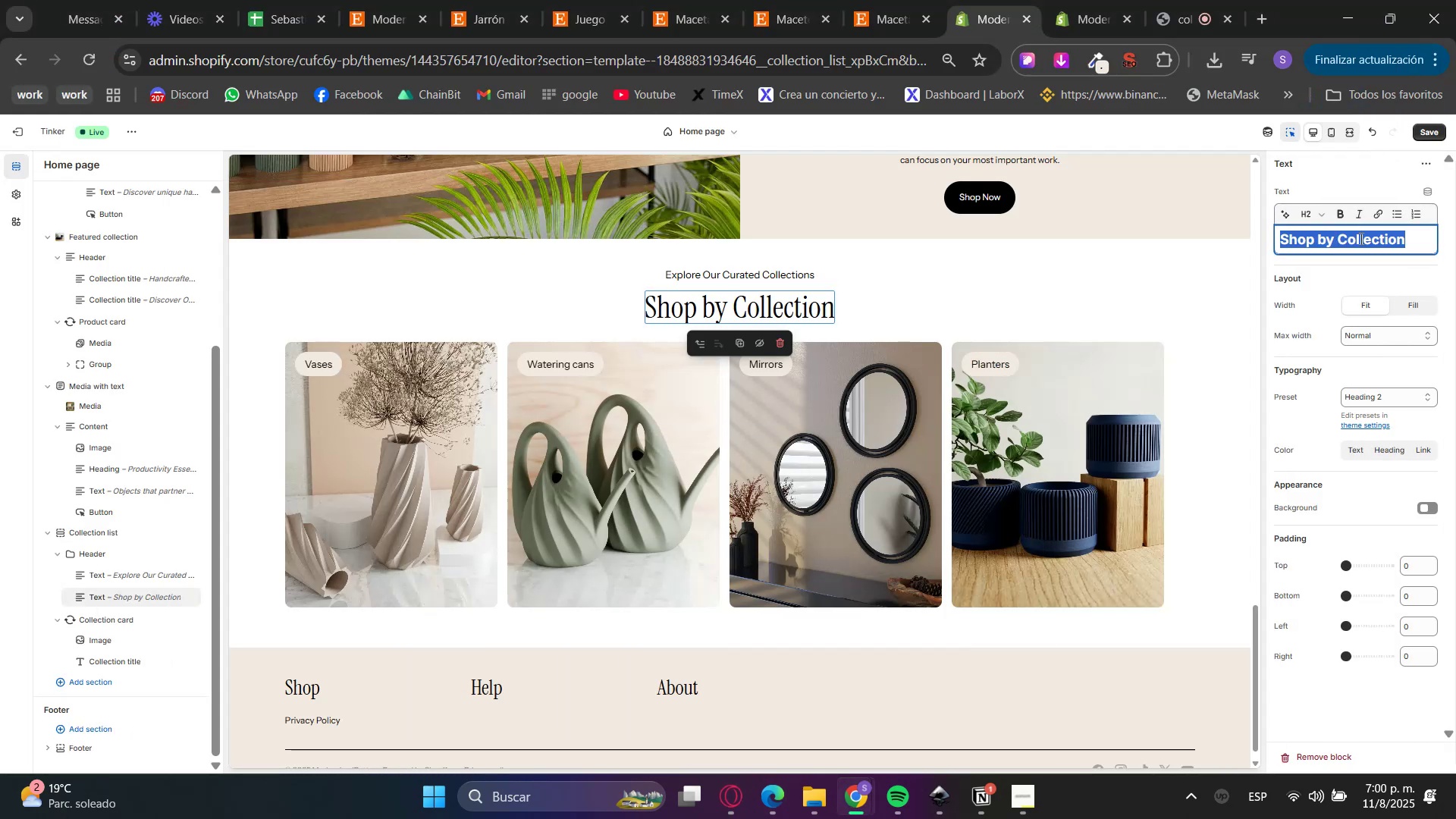 
triple_click([1360, 237])
 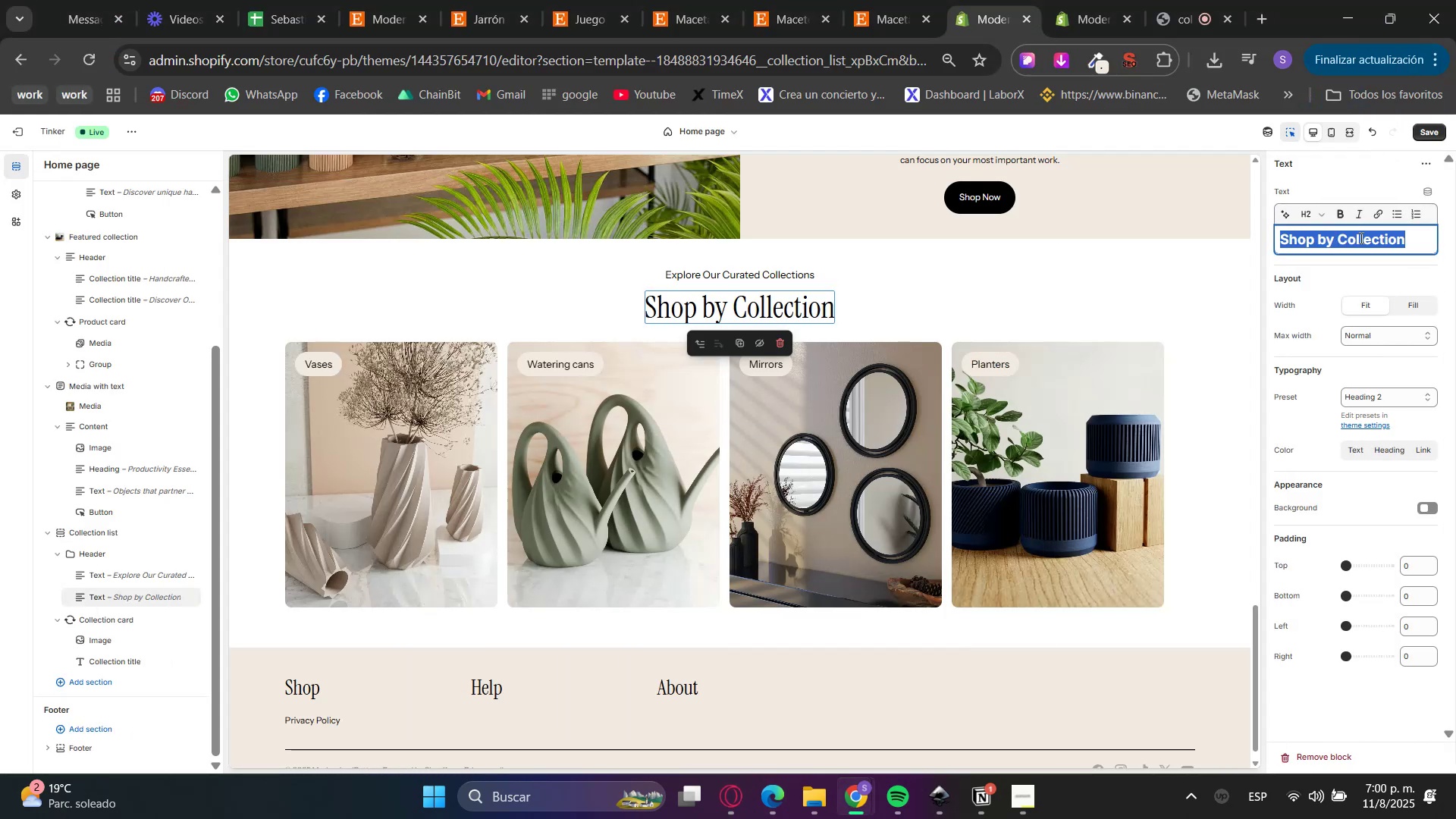 
key(Control+V)
 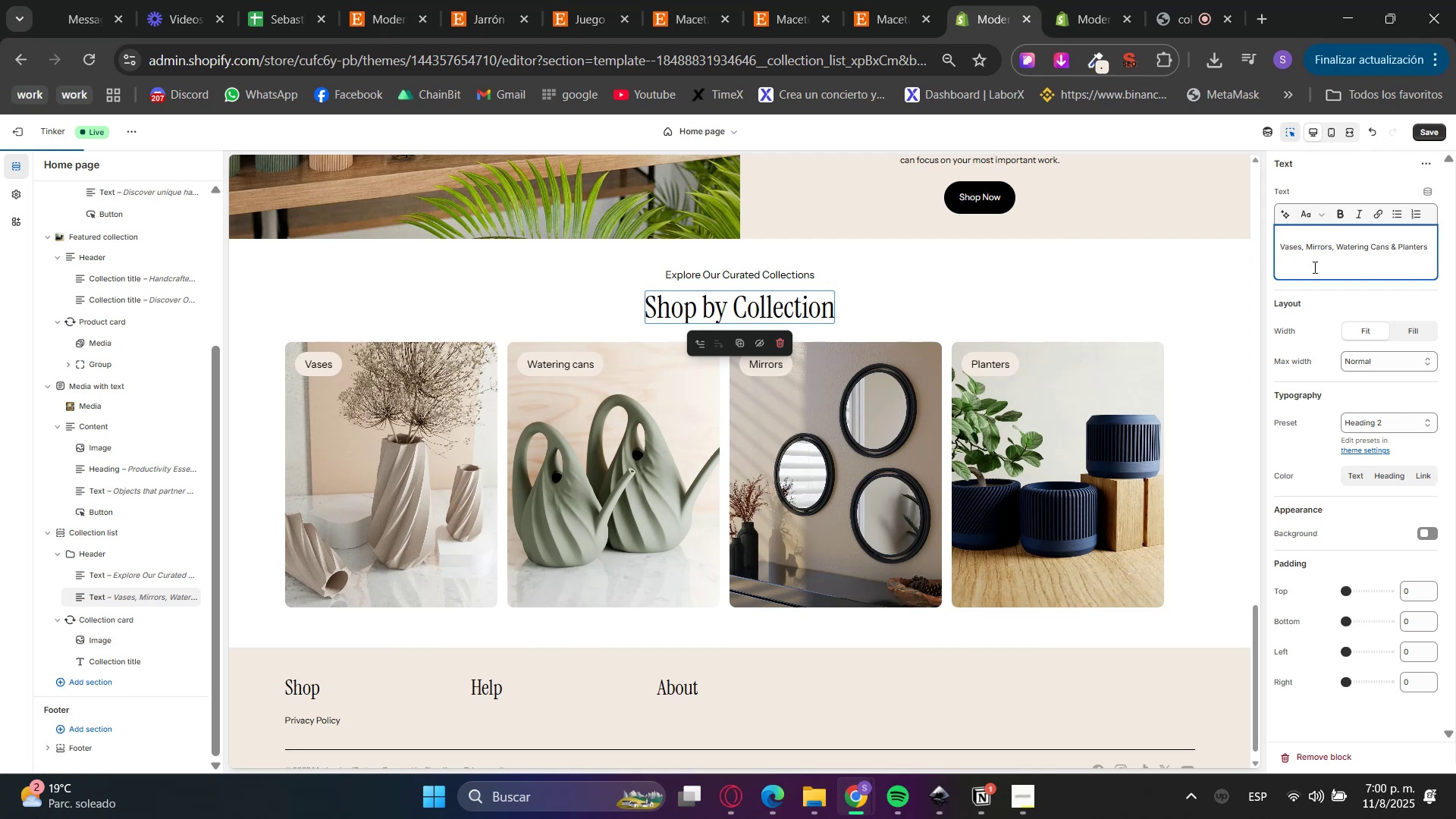 
key(Backspace)
 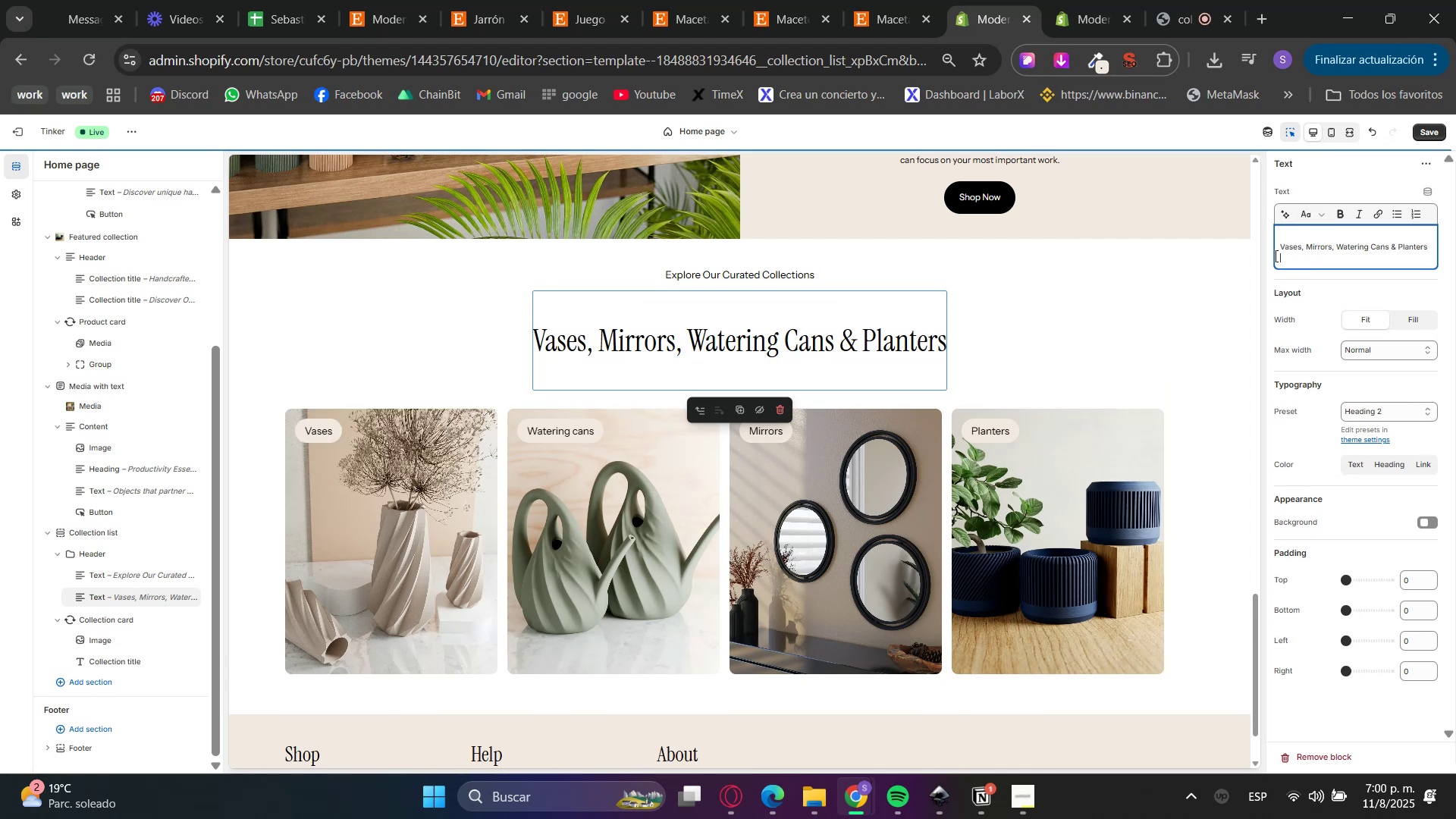 
key(Backspace)
 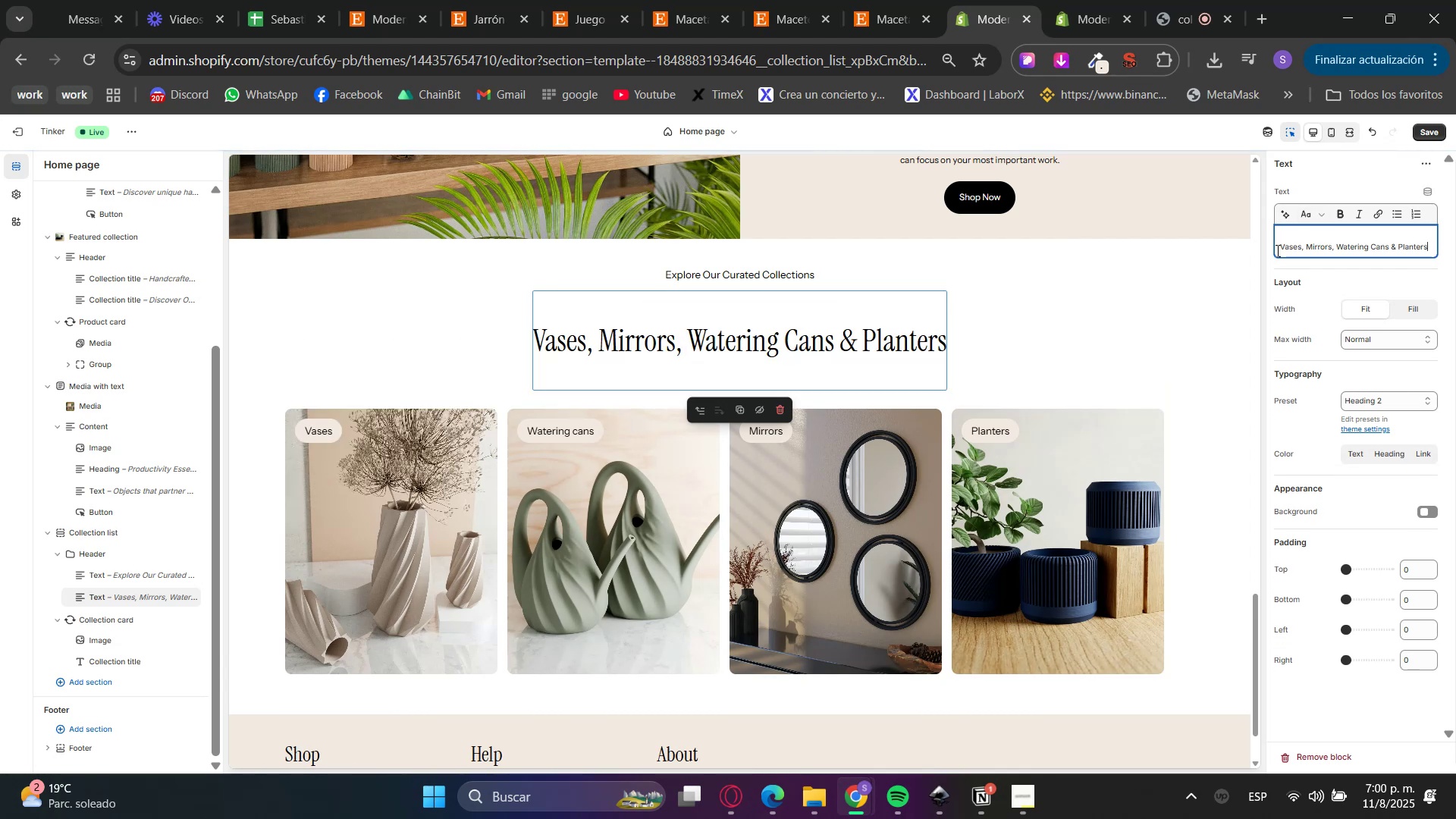 
left_click([1276, 250])
 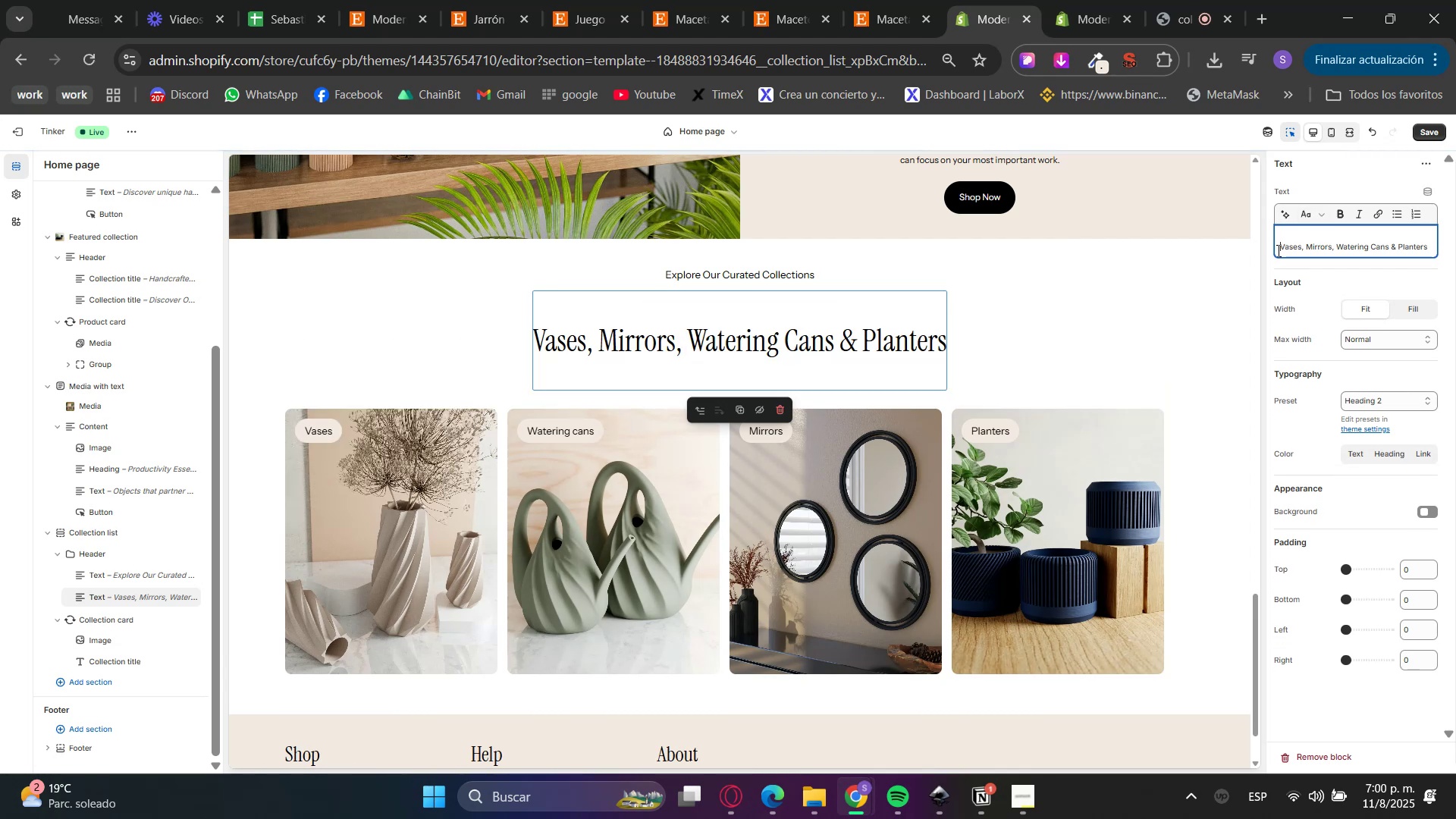 
key(Backspace)
 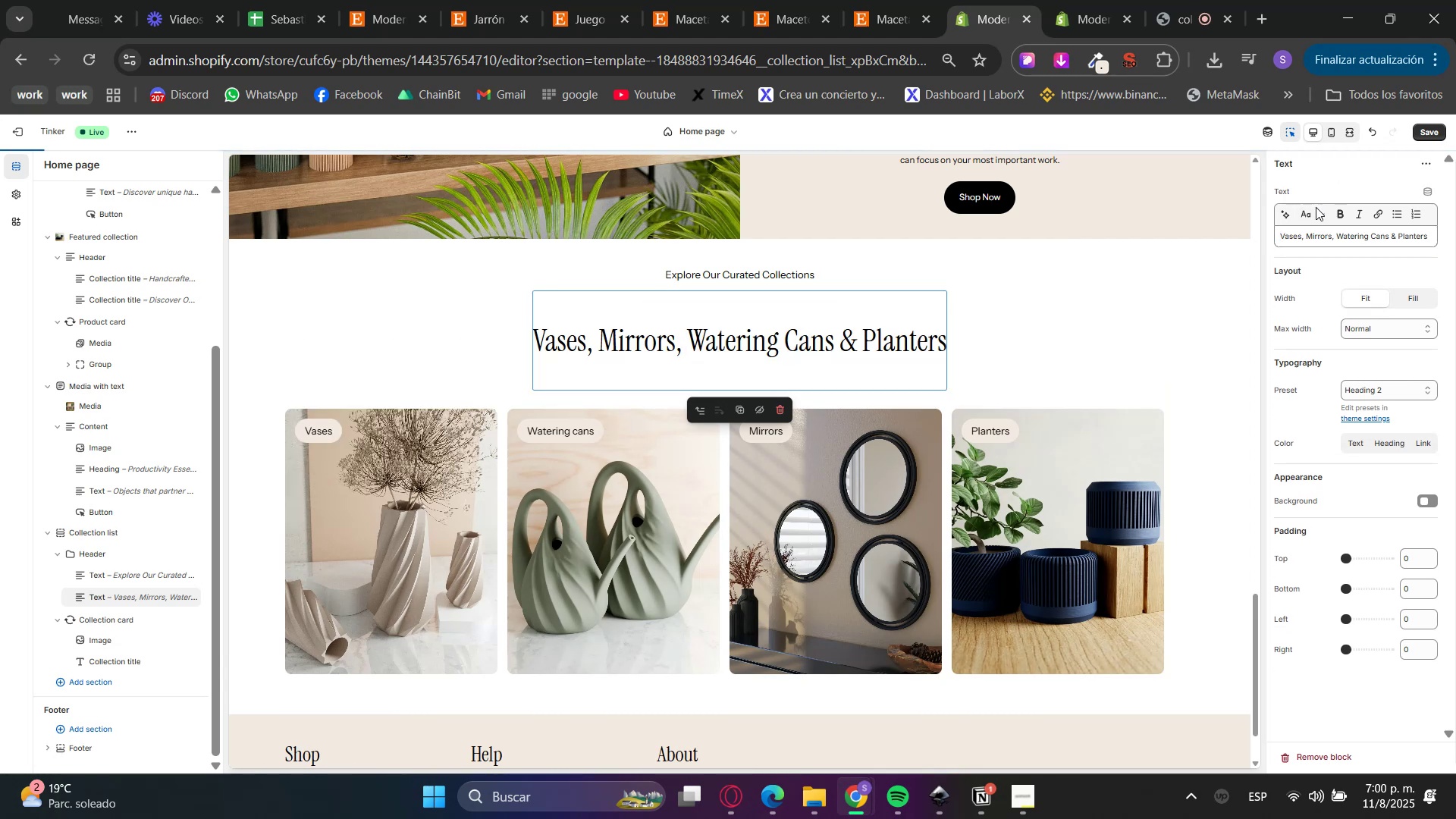 
double_click([1314, 214])
 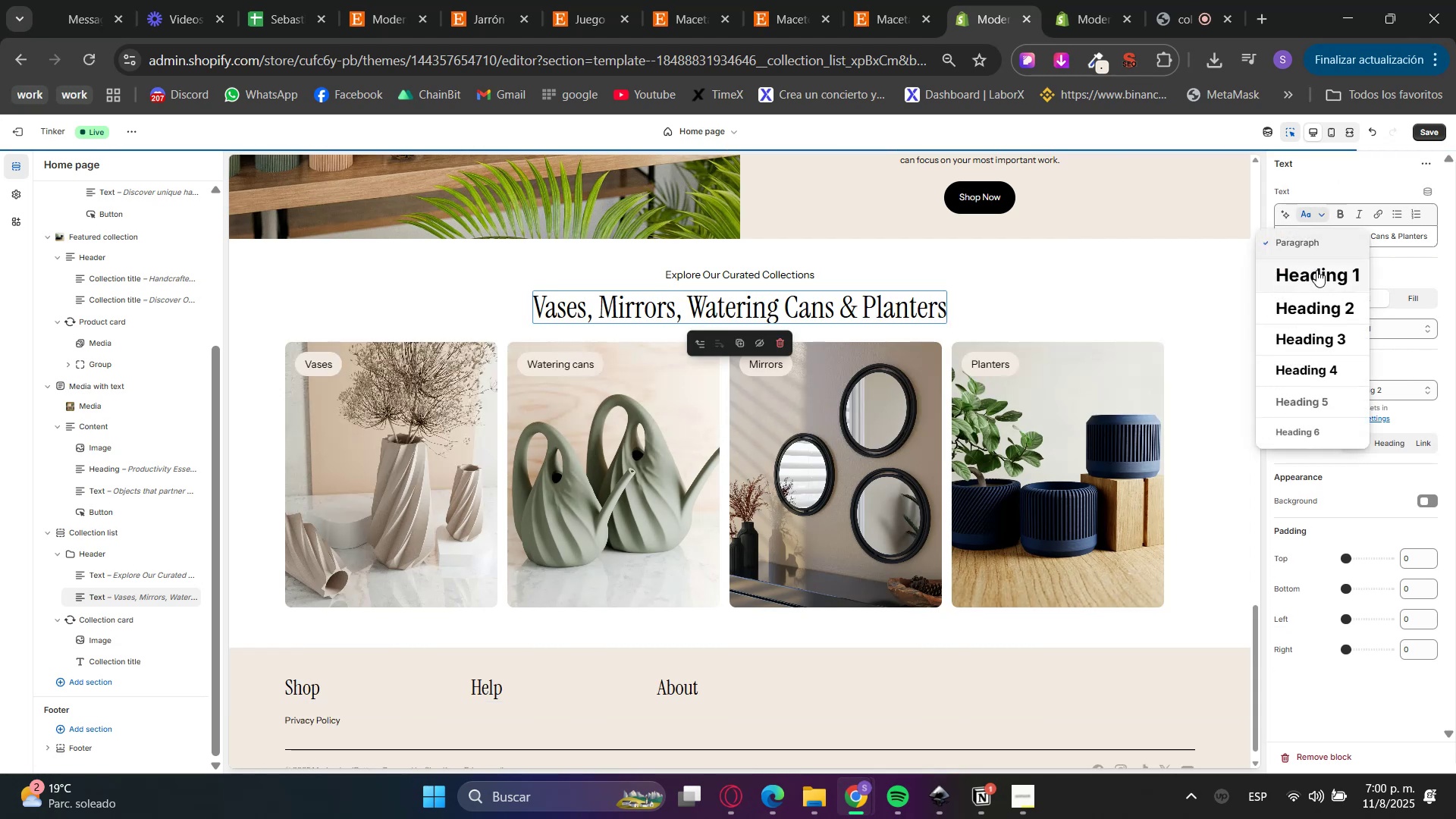 
left_click([1320, 314])
 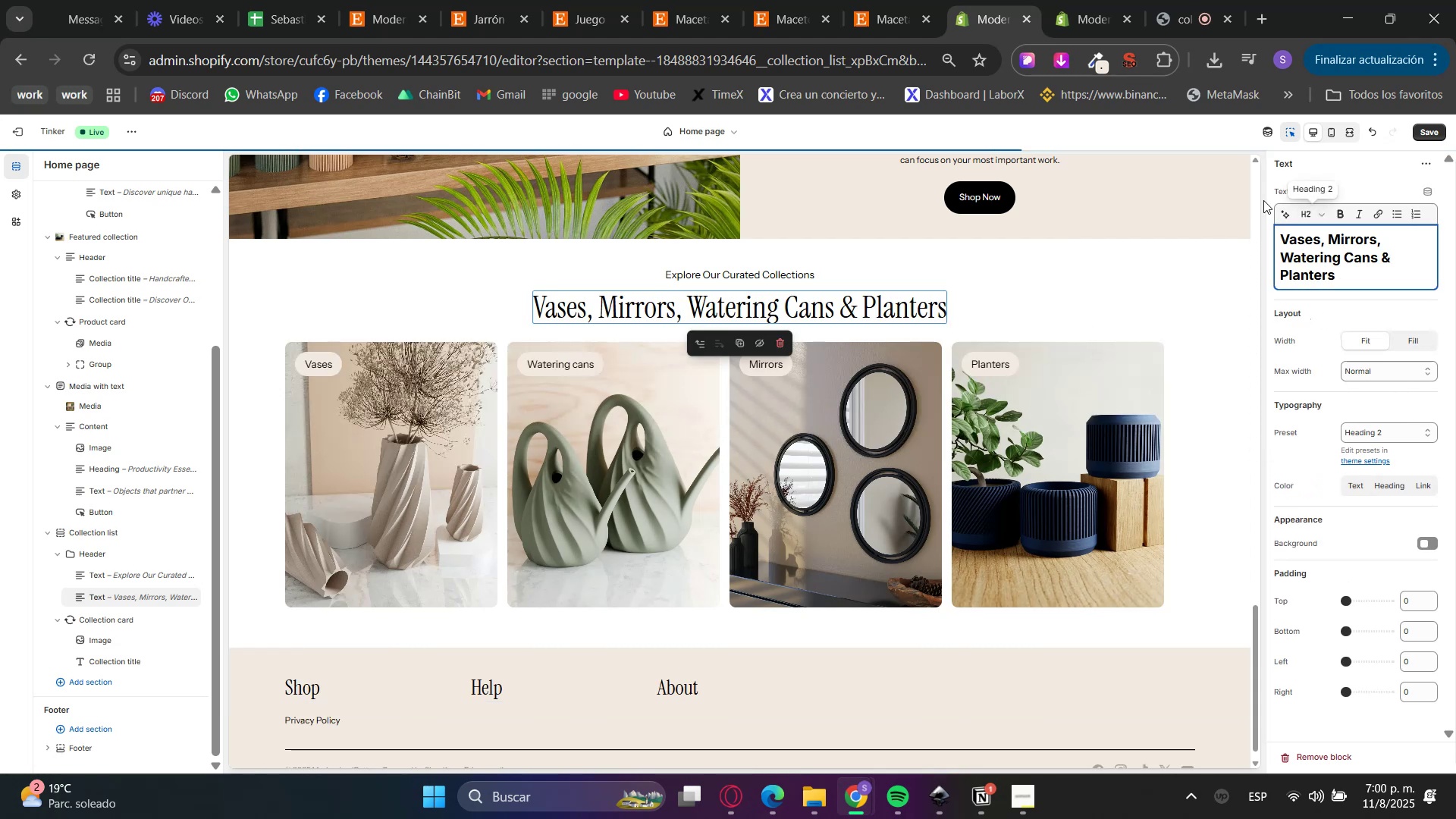 
left_click([1294, 133])
 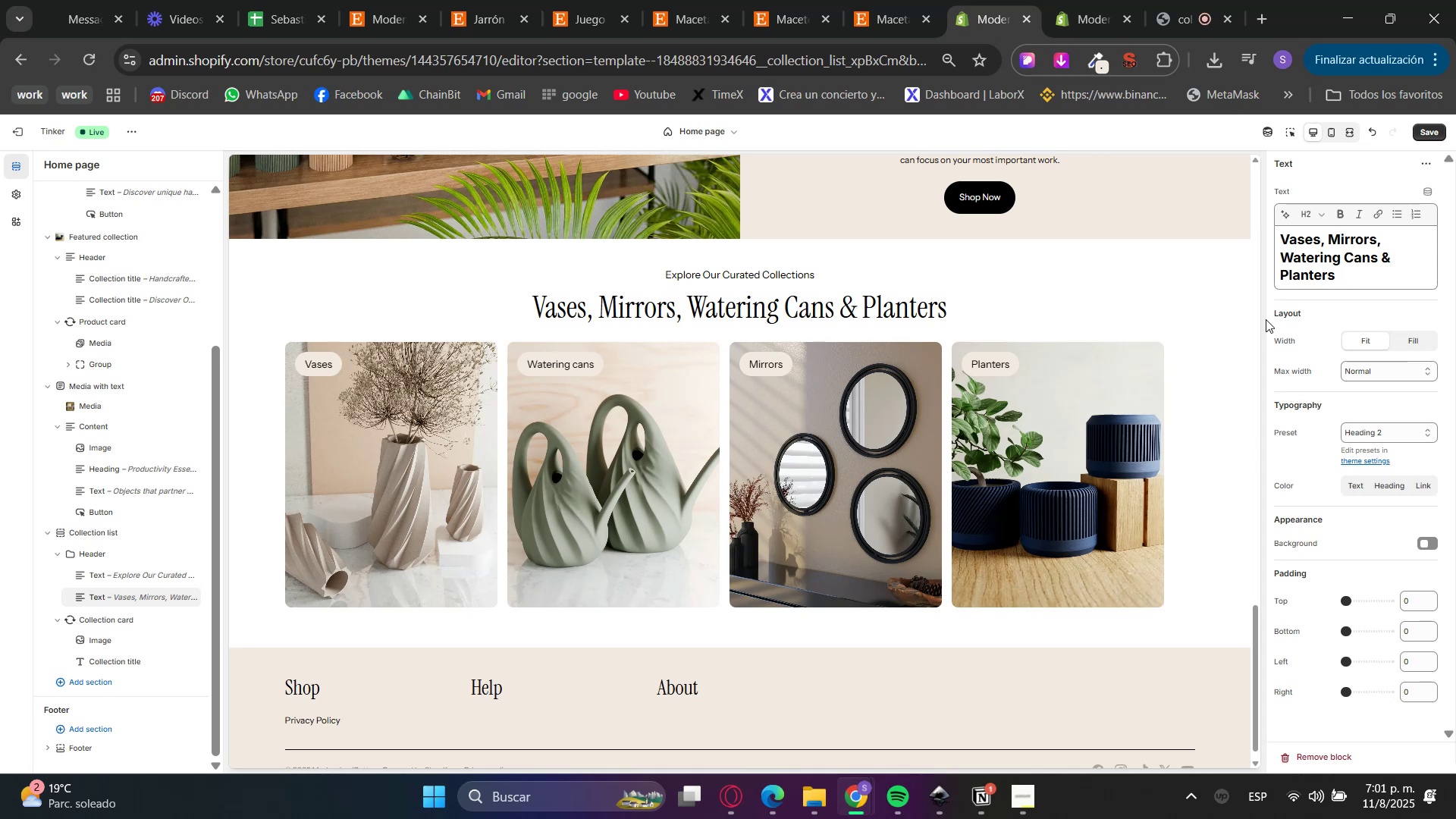 
wait(7.52)
 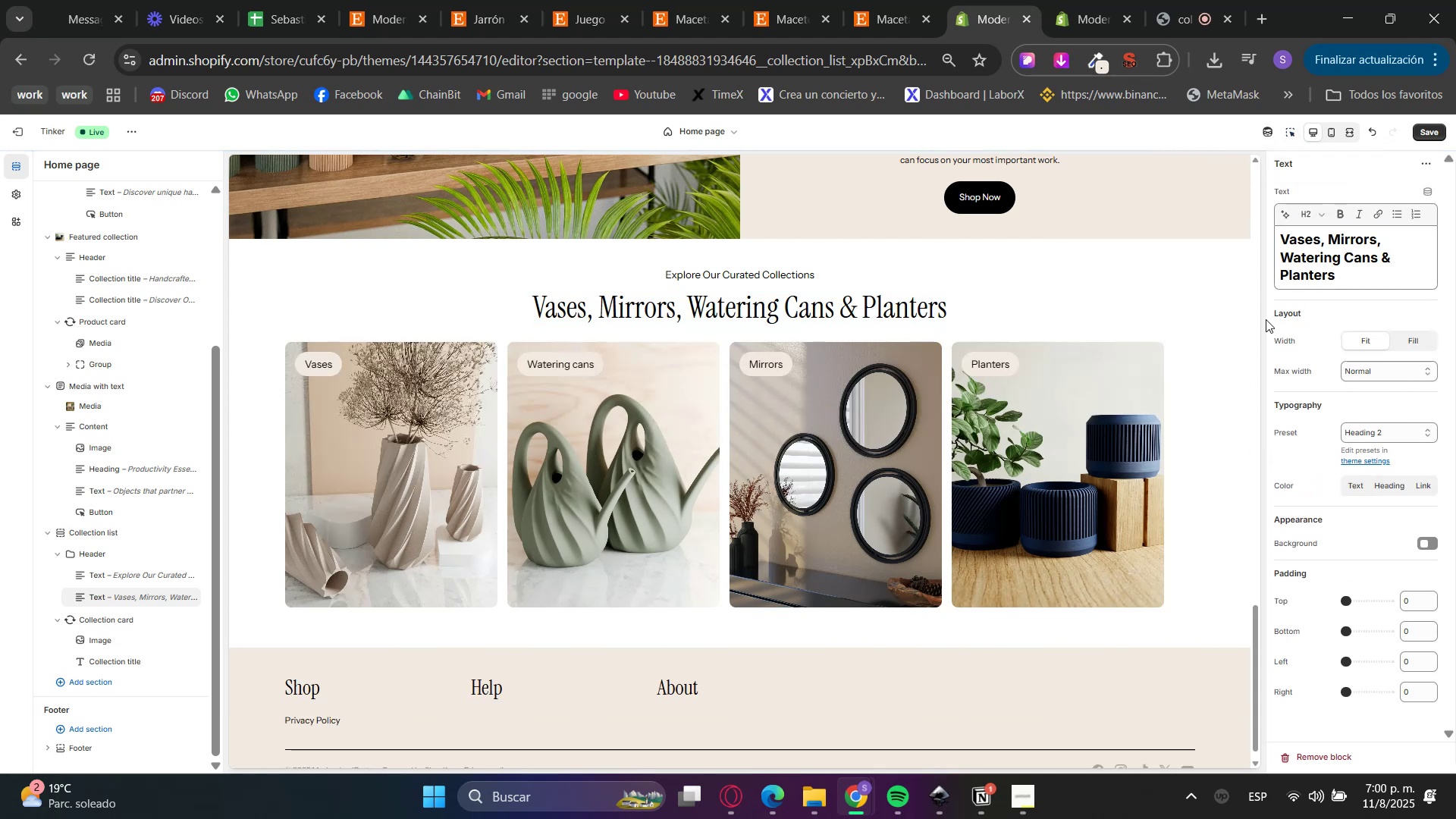 
scroll: coordinate [1175, 504], scroll_direction: up, amount: 8.0
 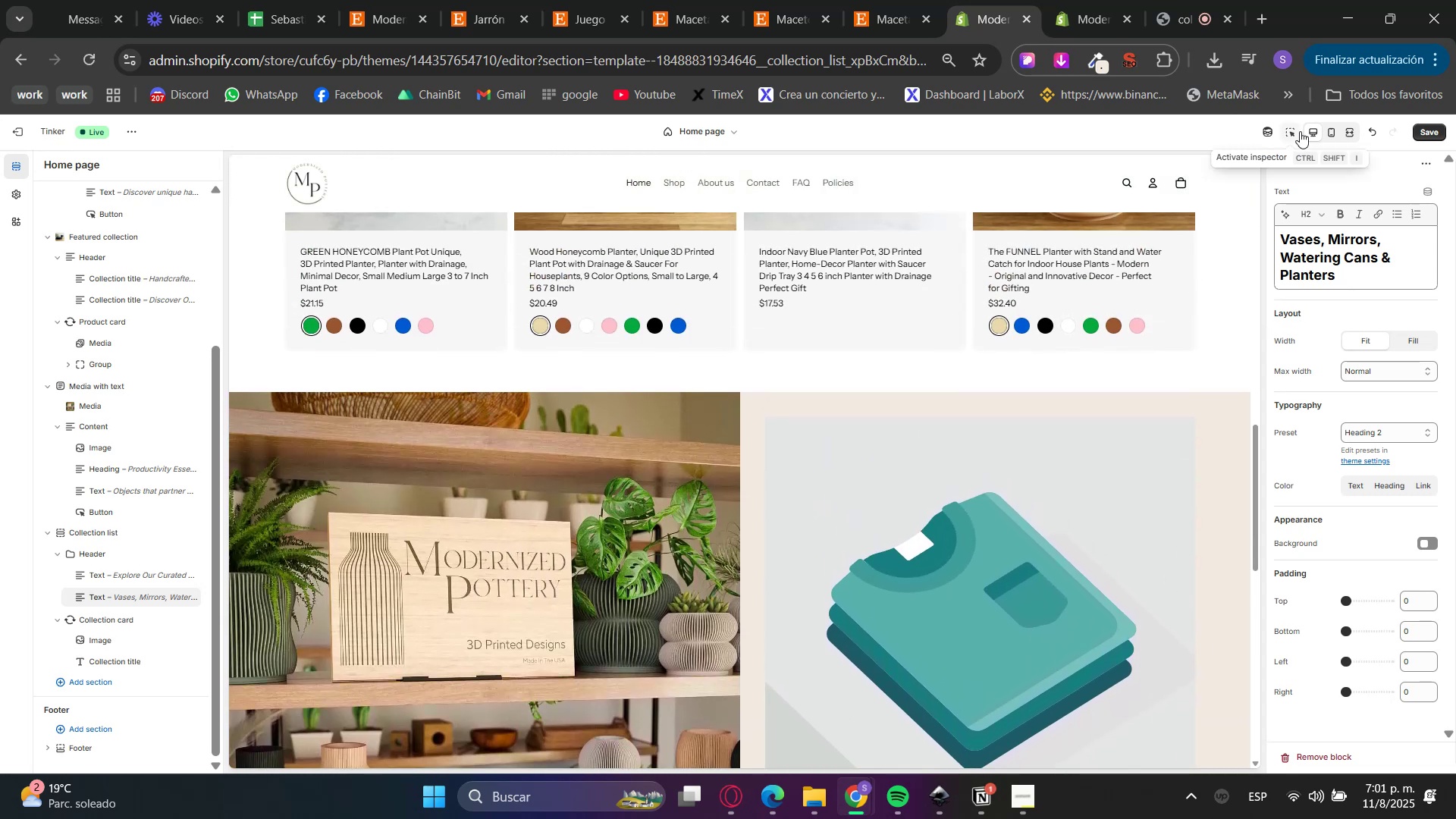 
double_click([1084, 576])
 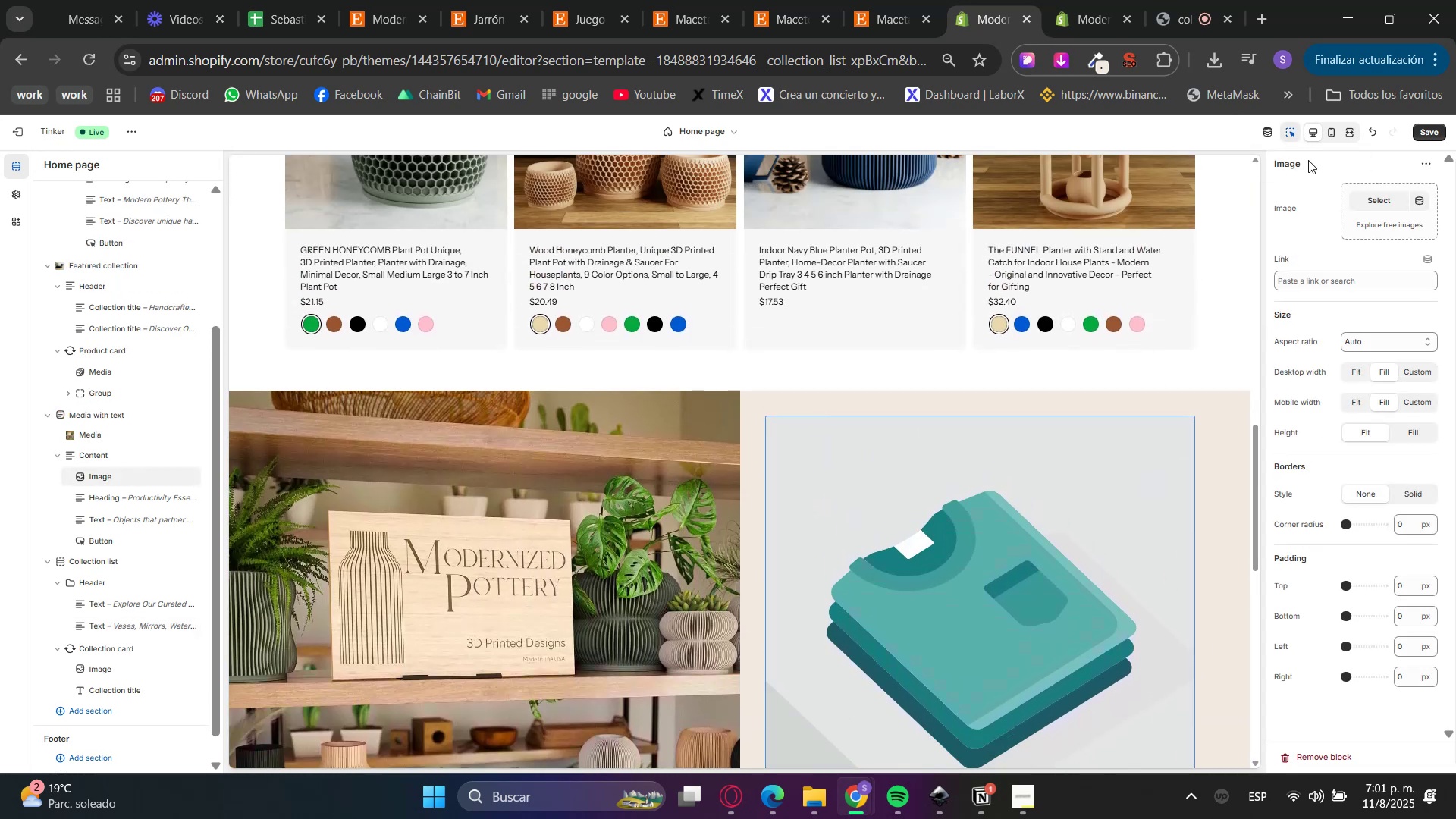 
left_click([1287, 128])
 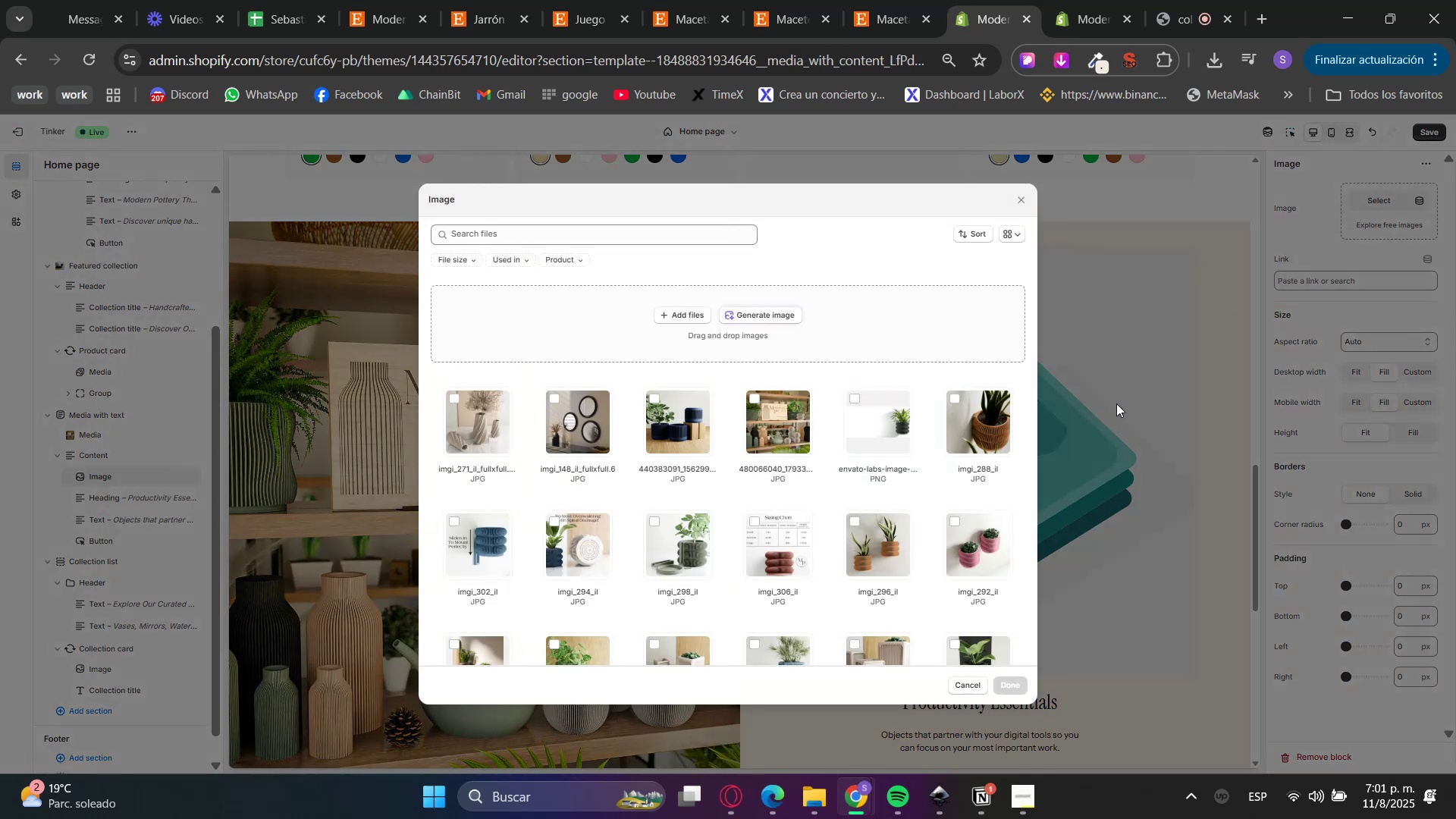 
left_click([1116, 403])
 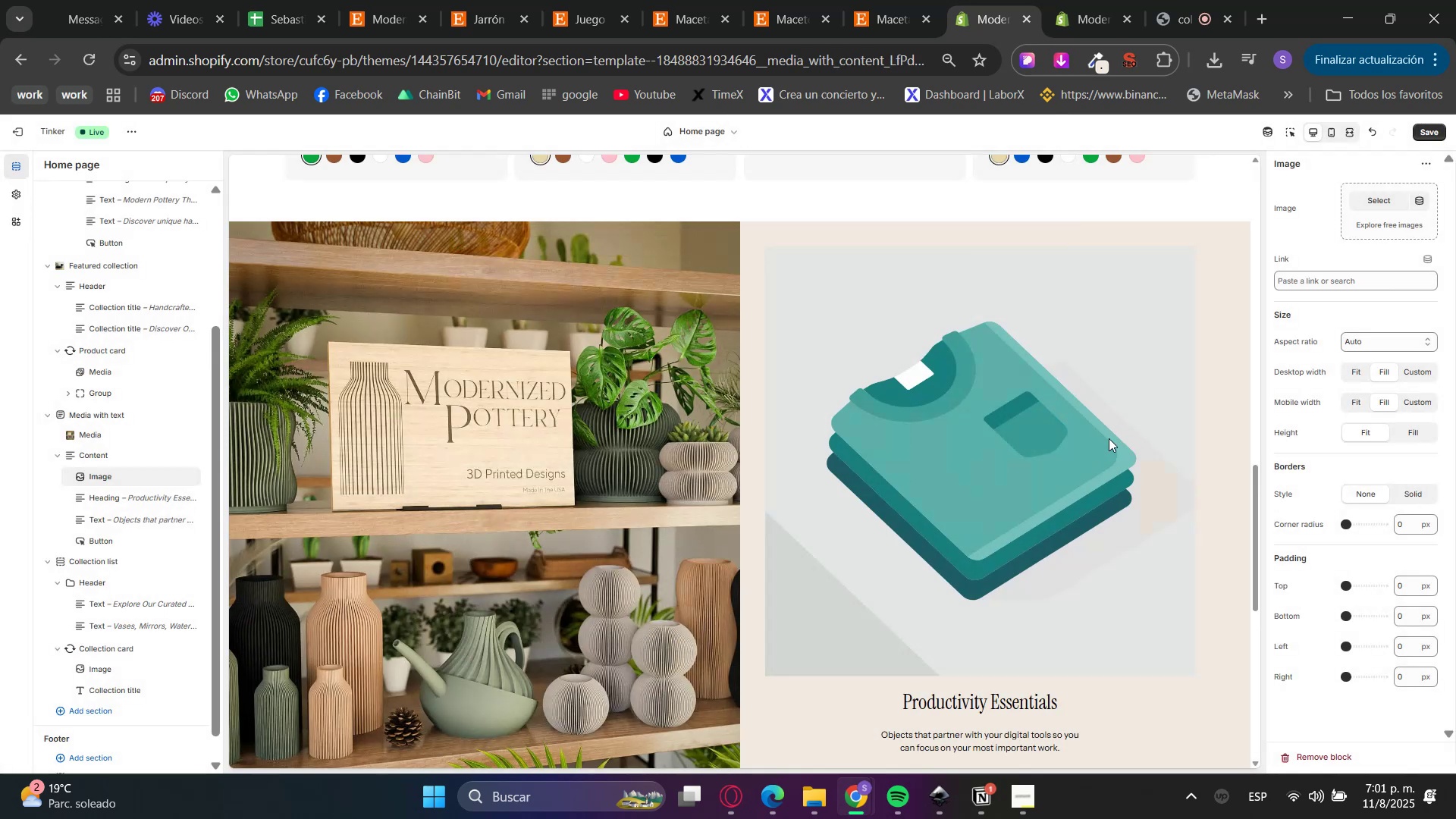 
scroll: coordinate [1084, 644], scroll_direction: up, amount: 10.0
 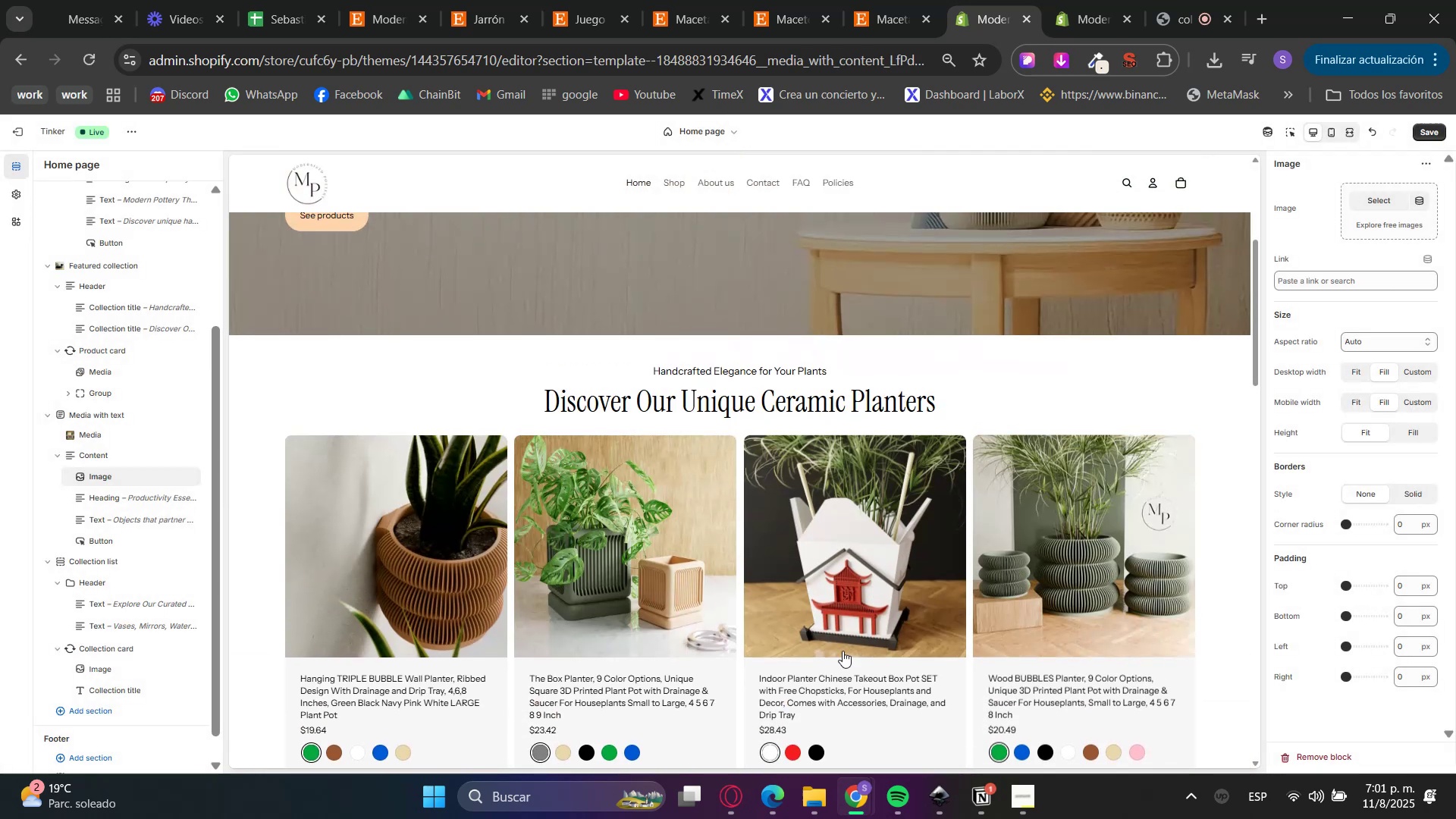 
scroll: coordinate [846, 625], scroll_direction: down, amount: 14.0
 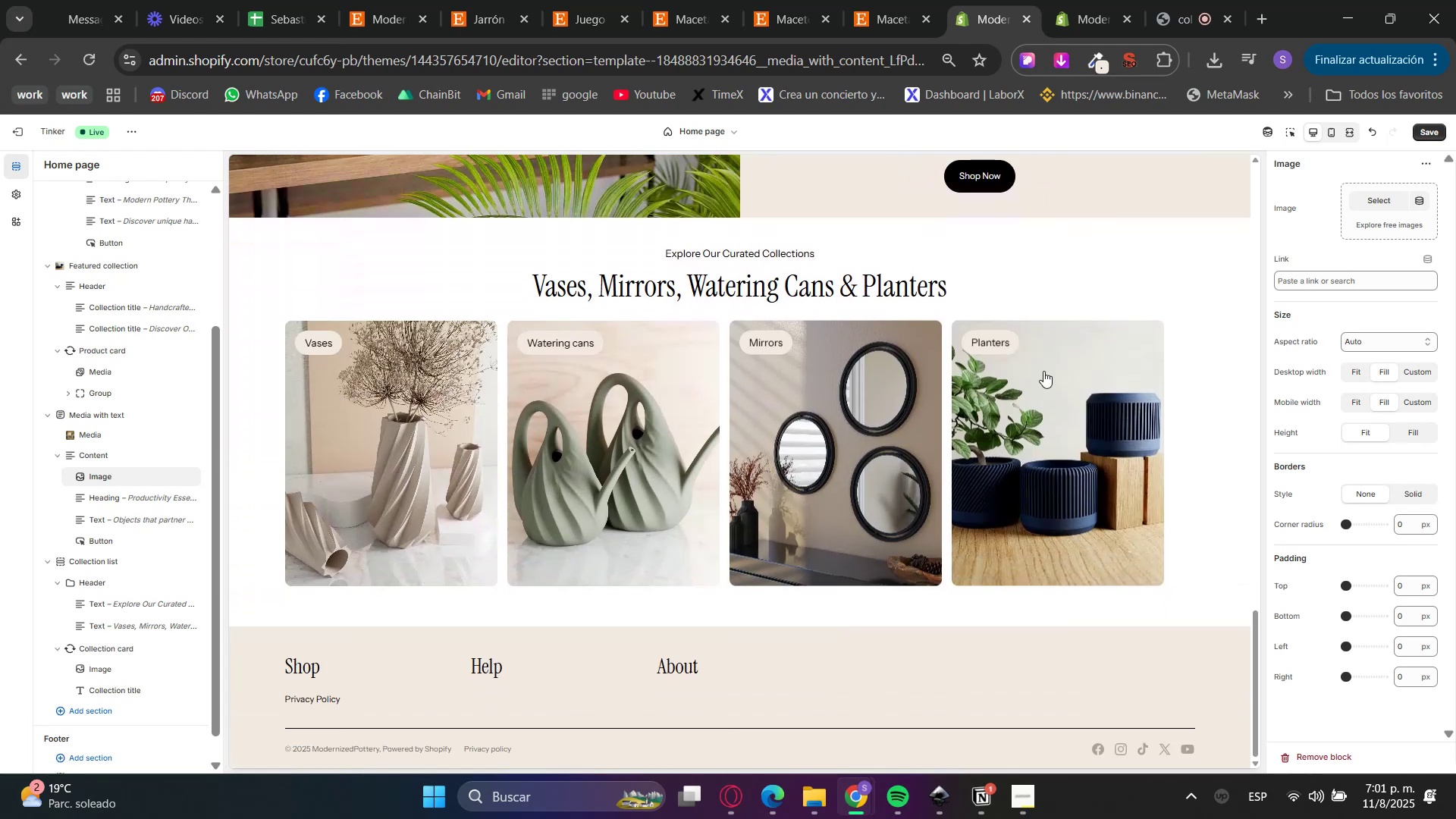 
scroll: coordinate [138, 338], scroll_direction: up, amount: 12.0
 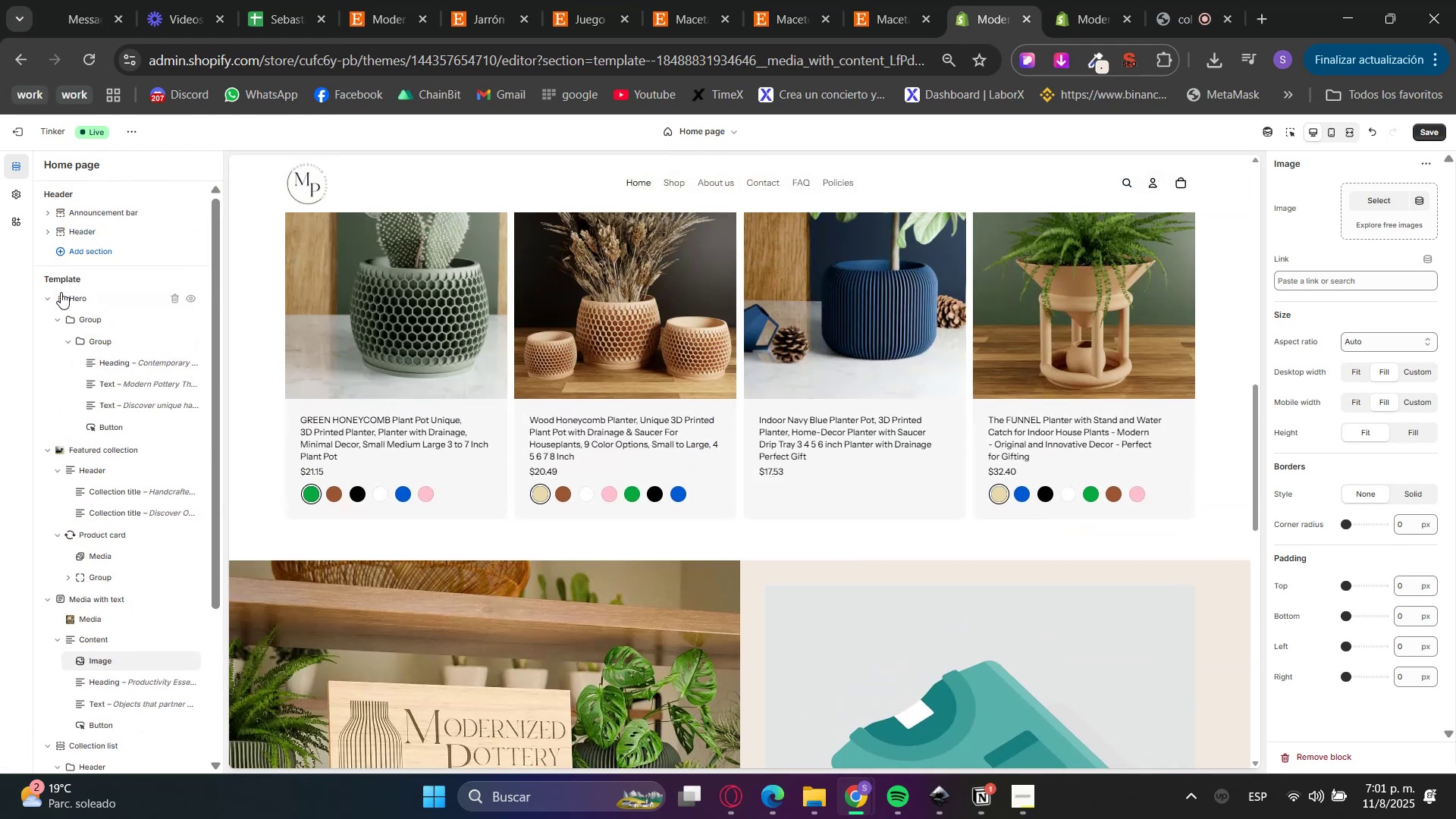 
left_click([48, 300])
 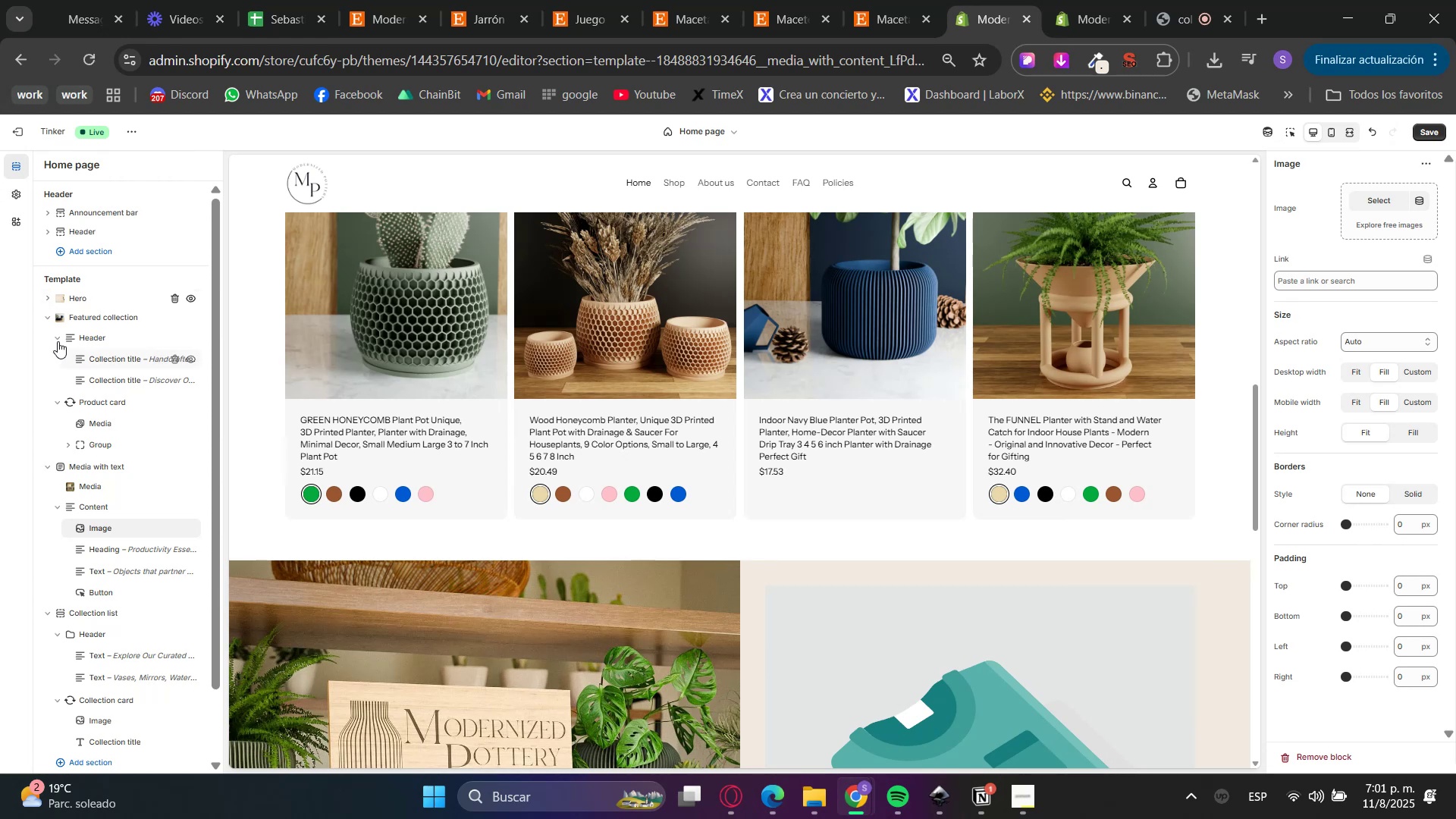 
left_click([43, 312])
 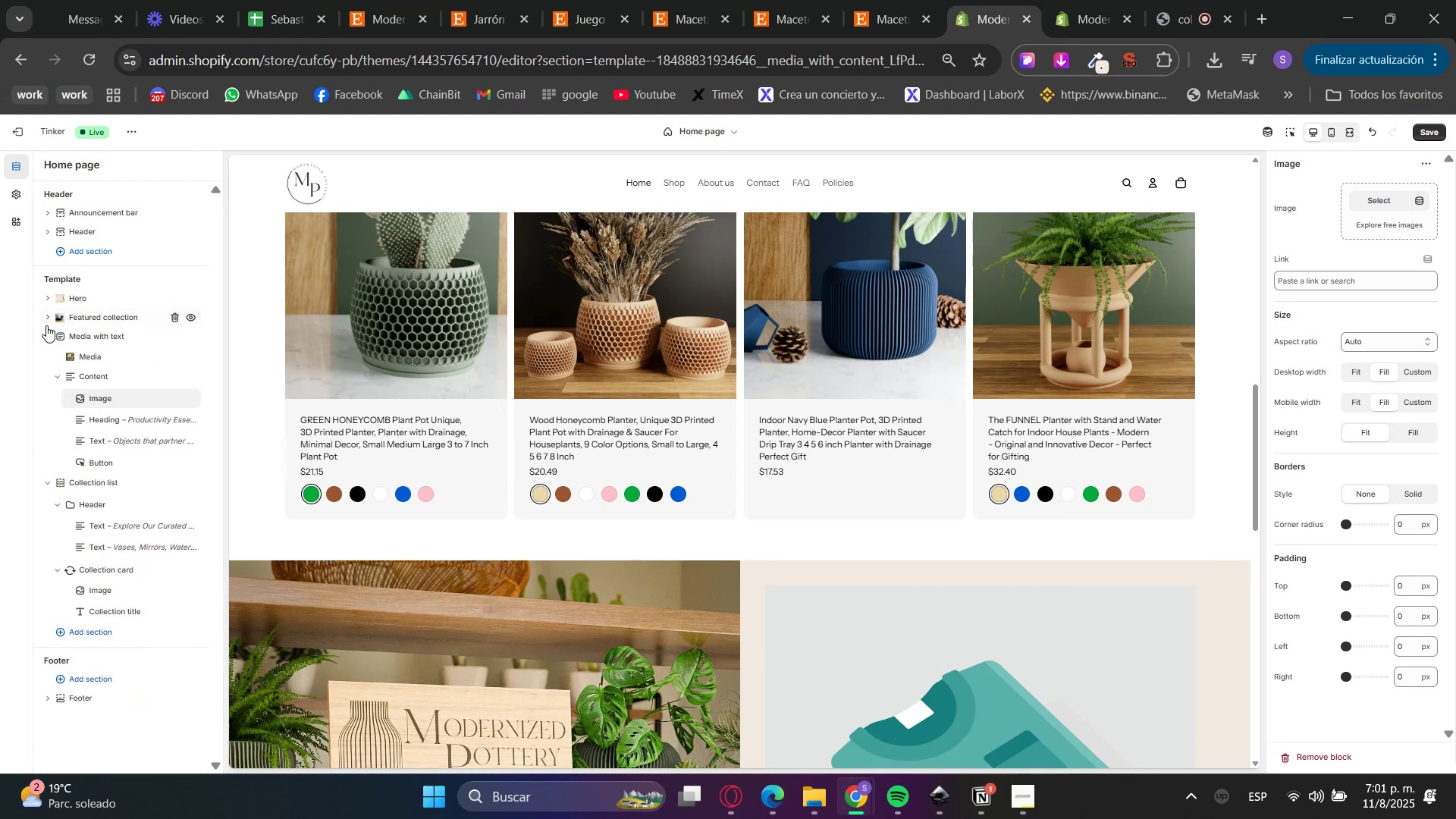 
left_click([49, 342])
 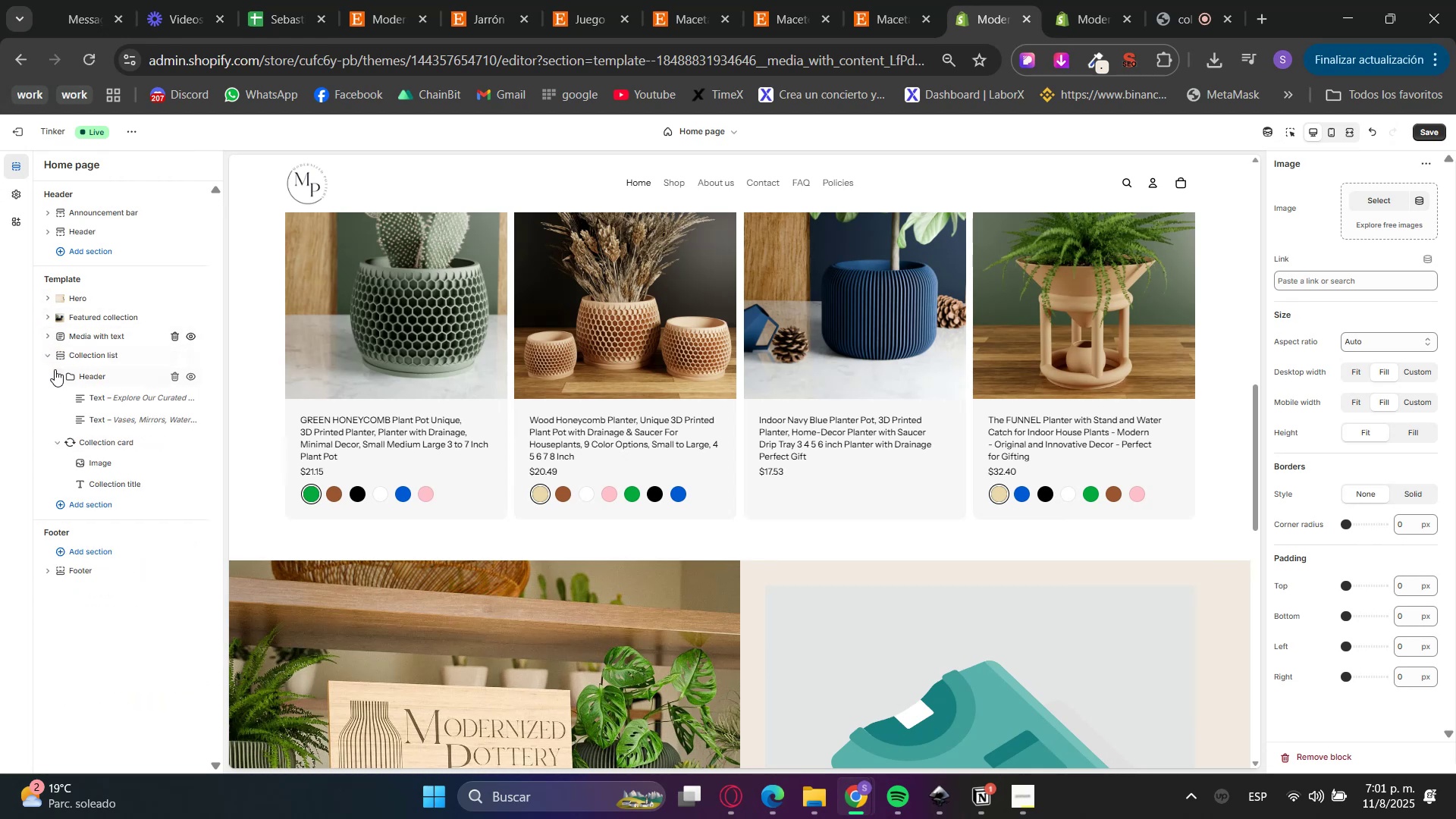 
left_click([49, 356])
 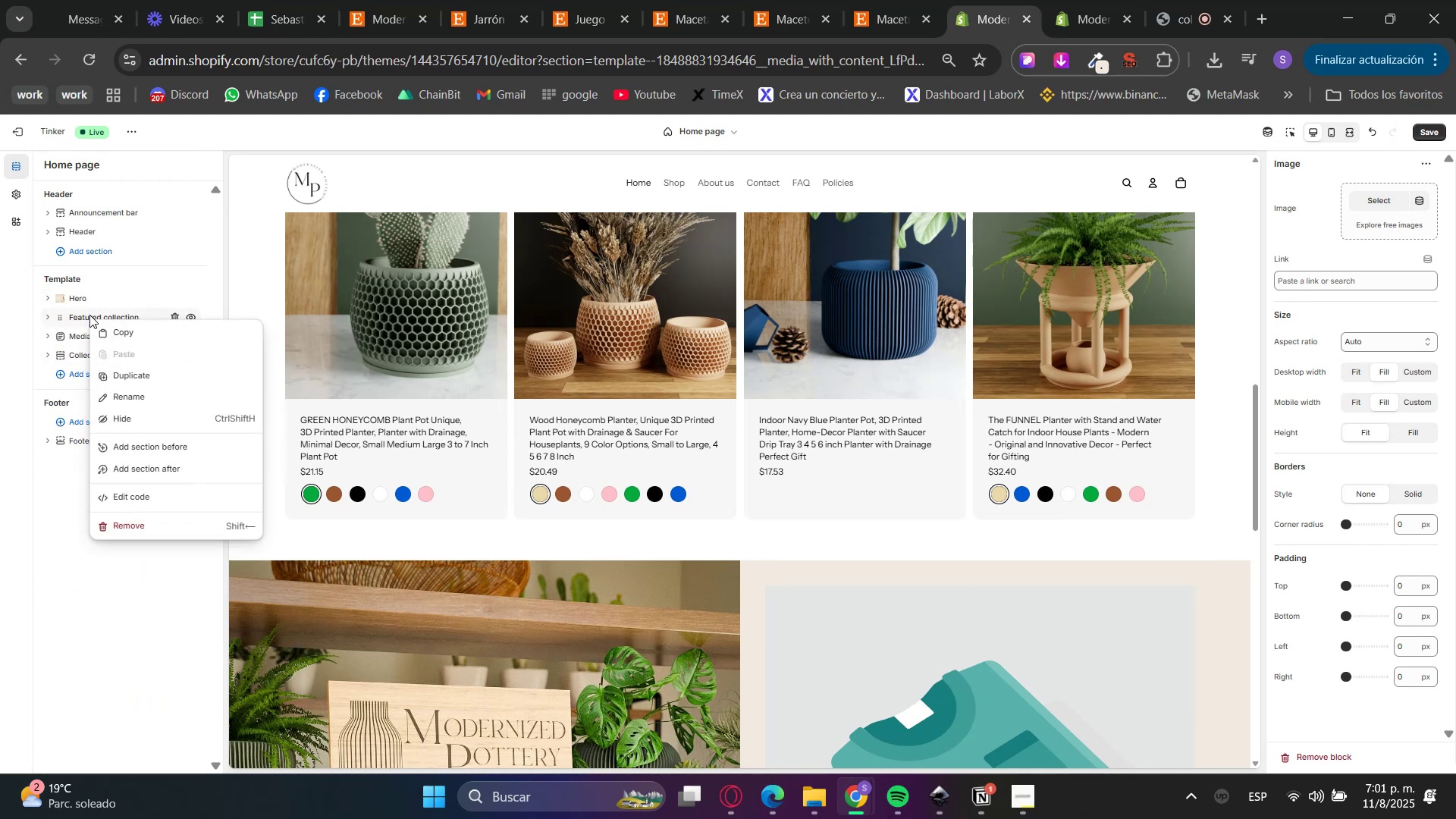 
left_click([123, 372])
 